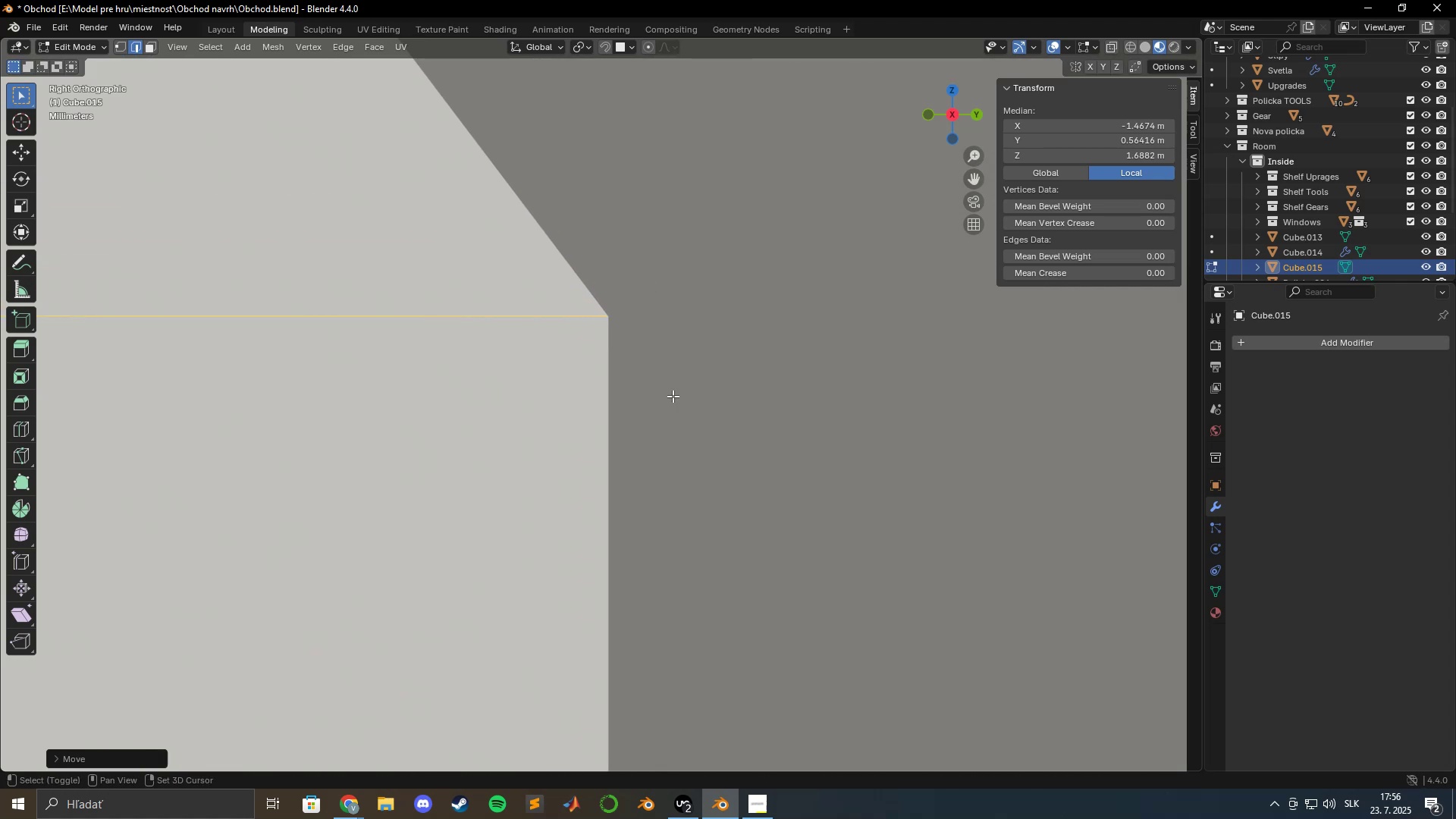 
hold_key(key=ShiftLeft, duration=0.57)
left_click([673, 396])
 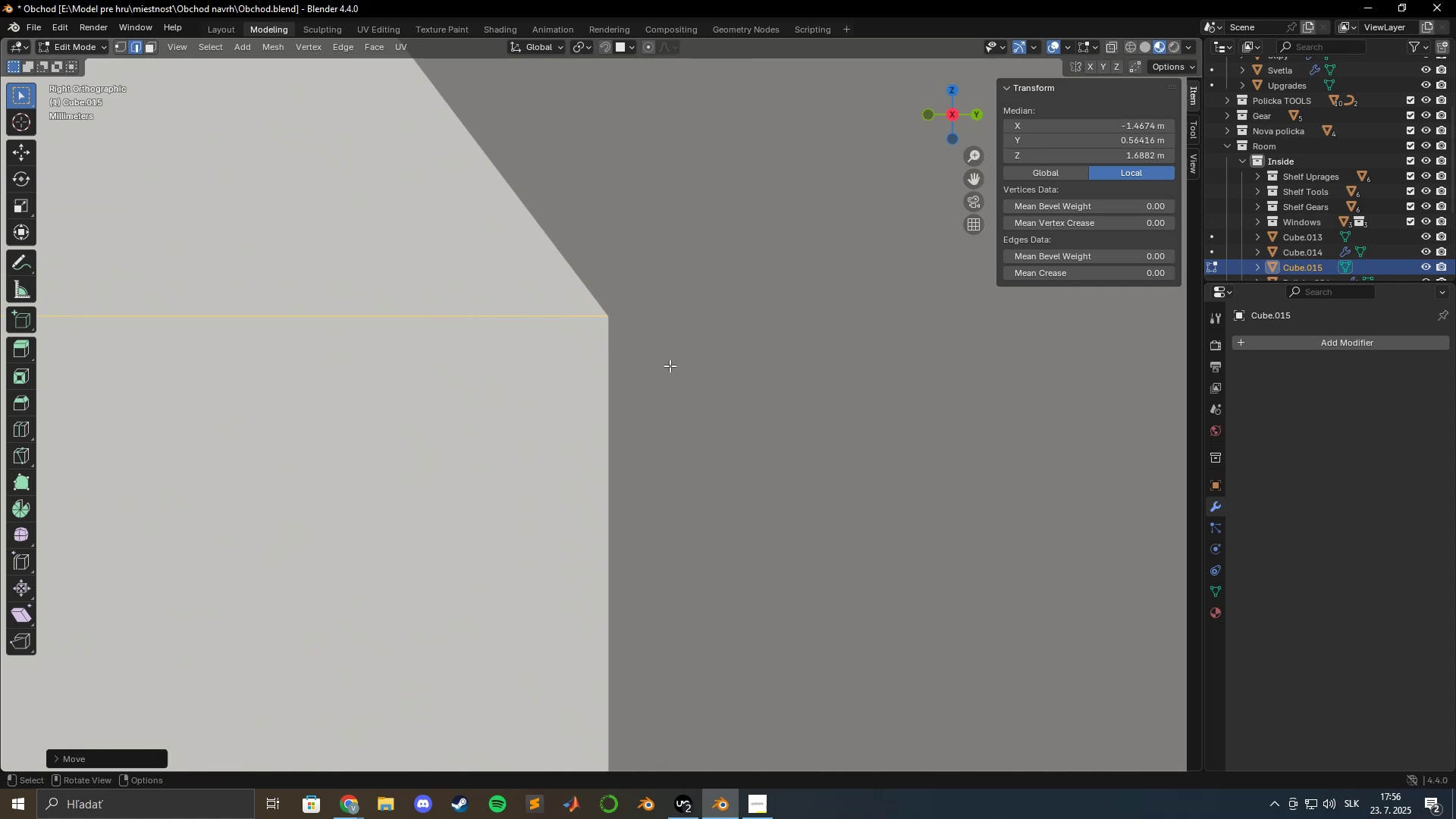 
scroll: coordinate [669, 348], scroll_direction: up, amount: 7.0
 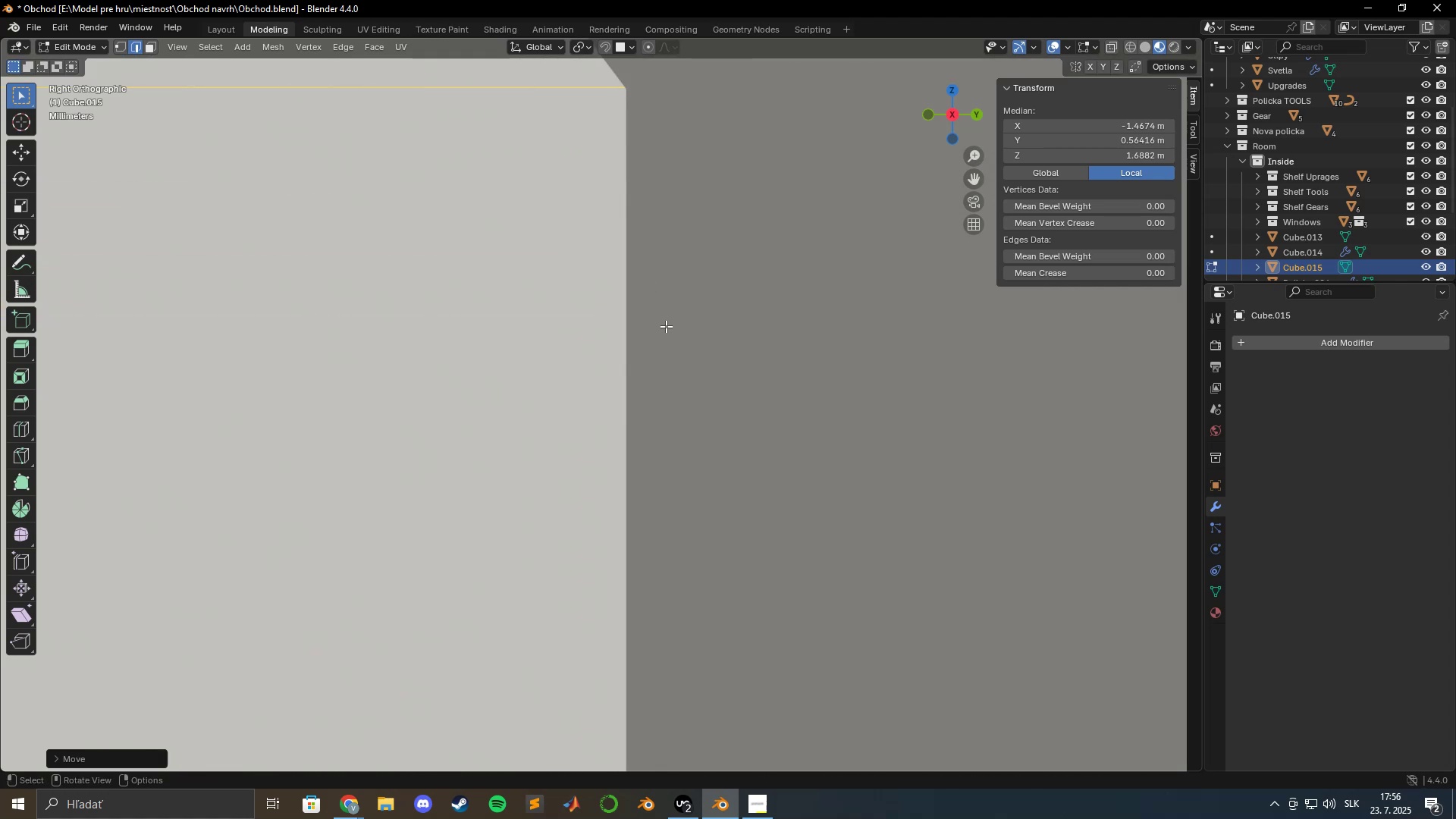 
hold_key(key=ShiftLeft, duration=0.49)
 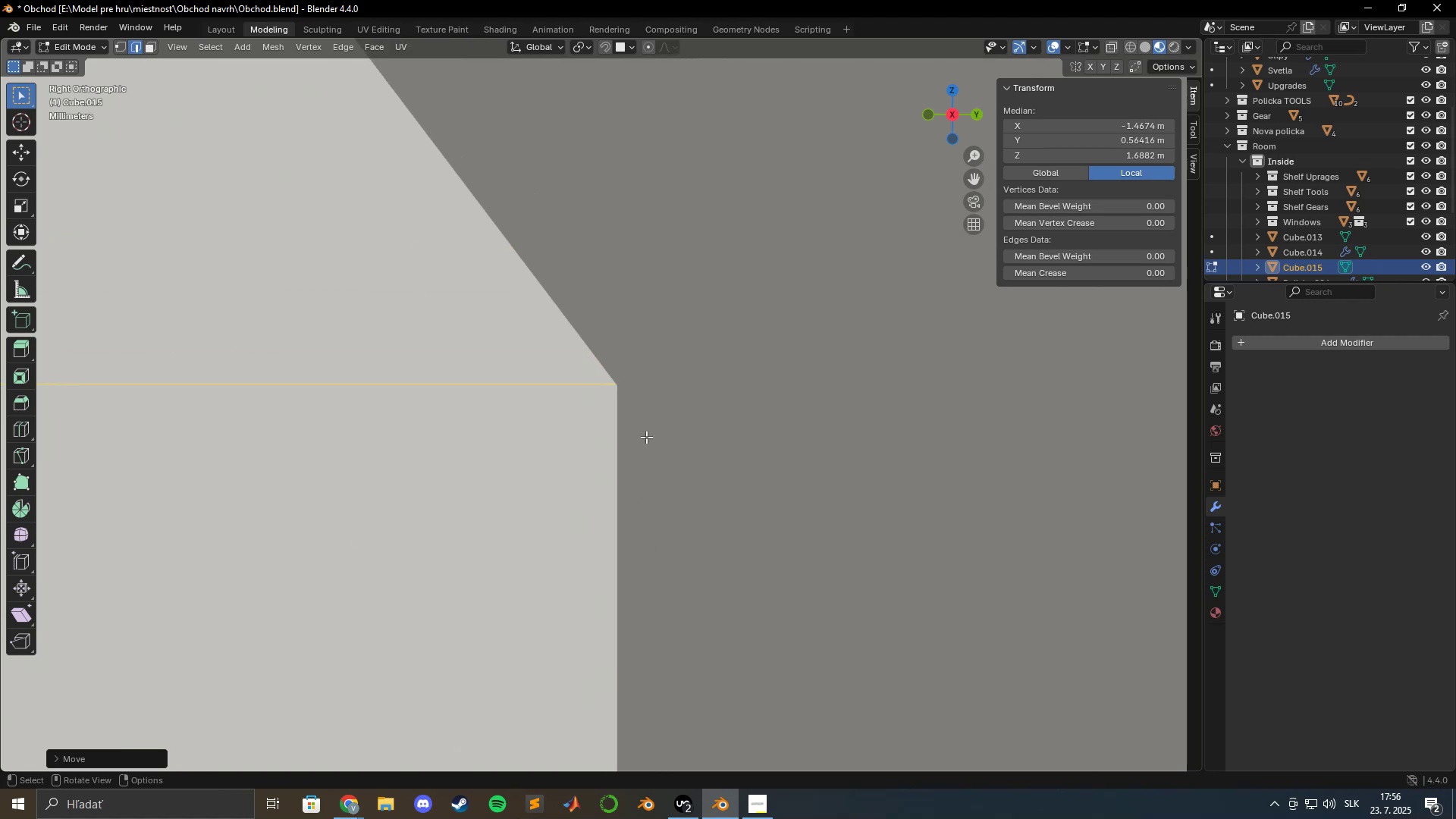 
scroll: coordinate [689, 359], scroll_direction: up, amount: 18.0
 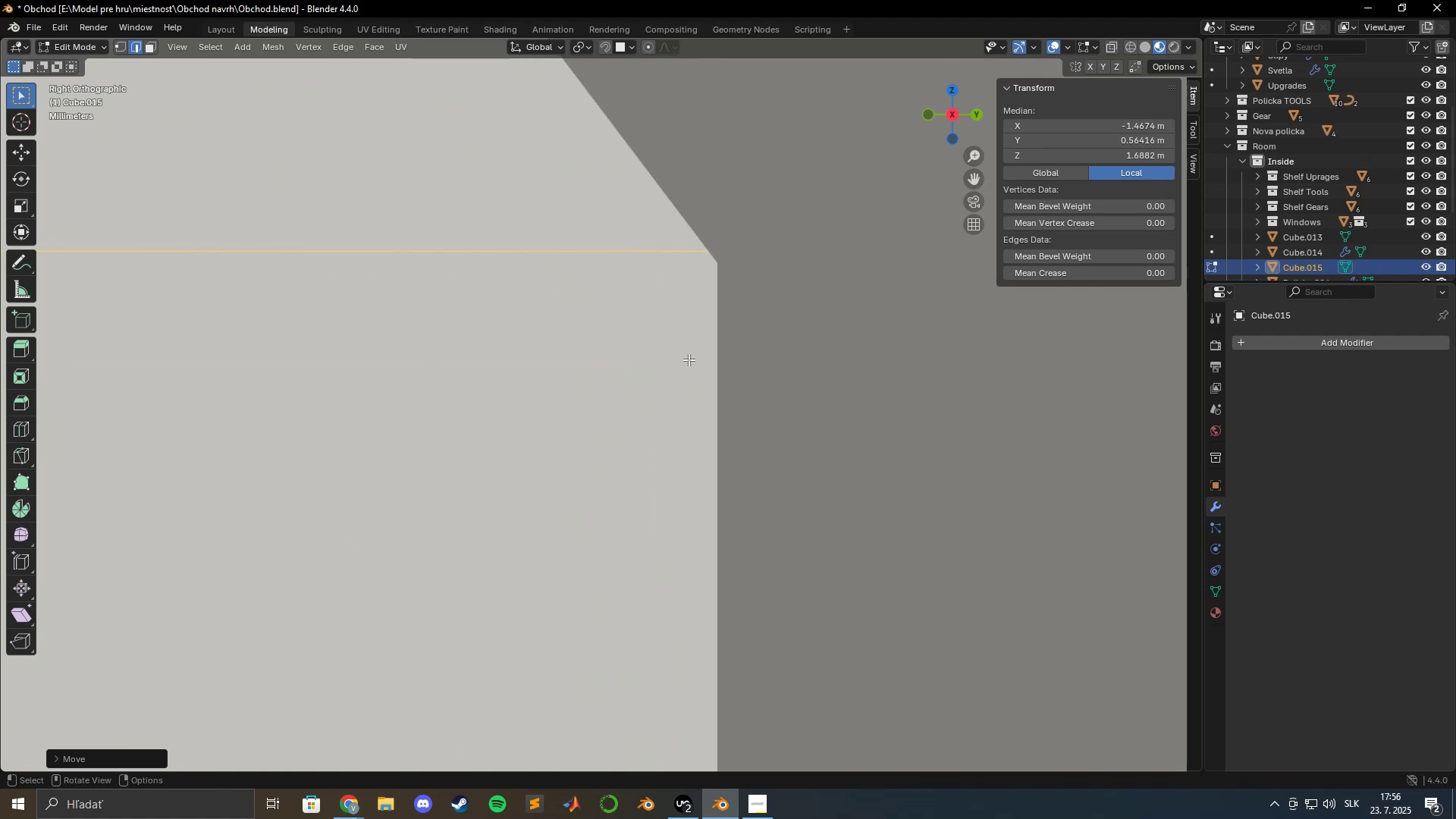 
hold_key(key=ShiftLeft, duration=0.46)
 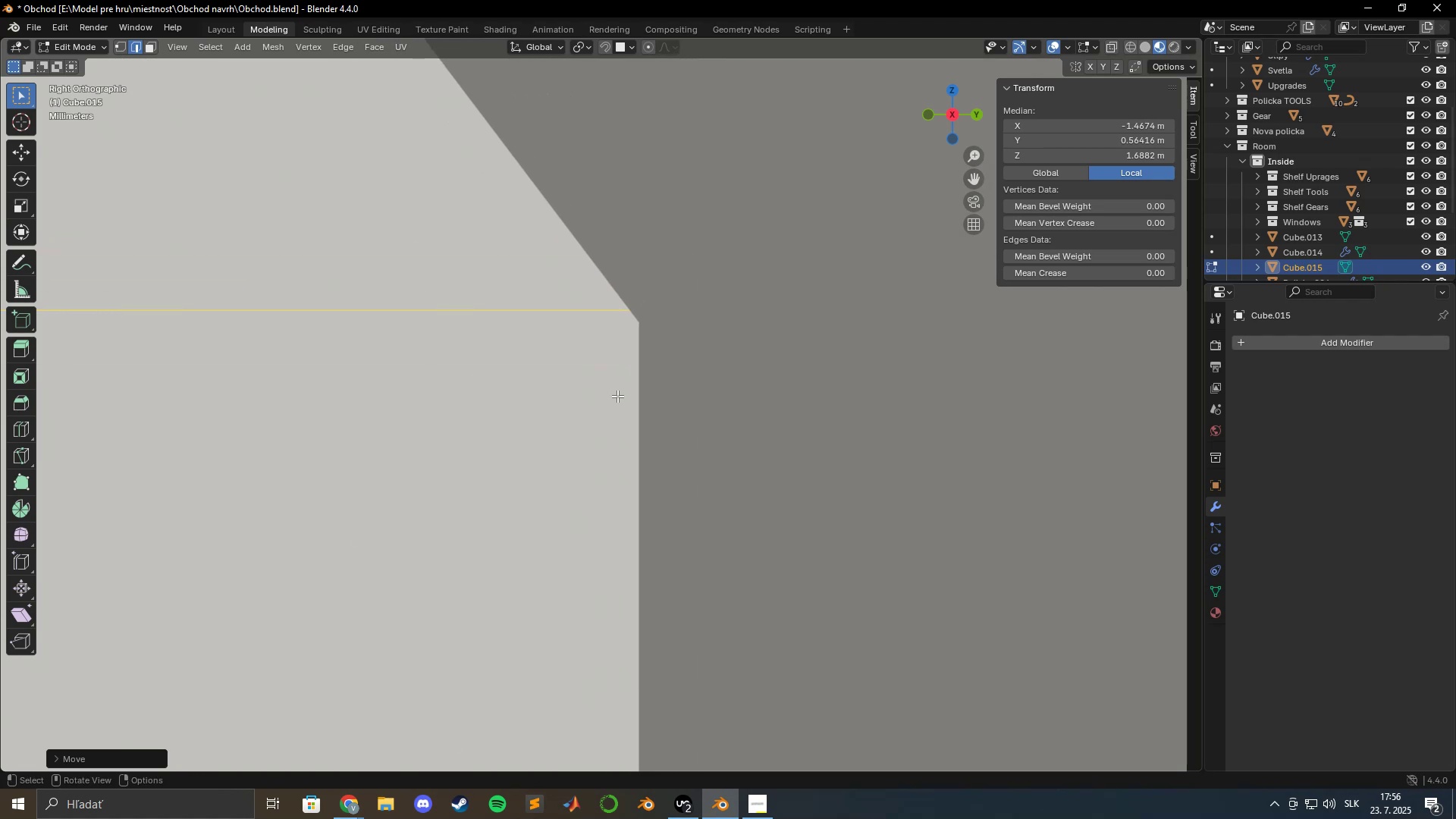 
type(gz)
 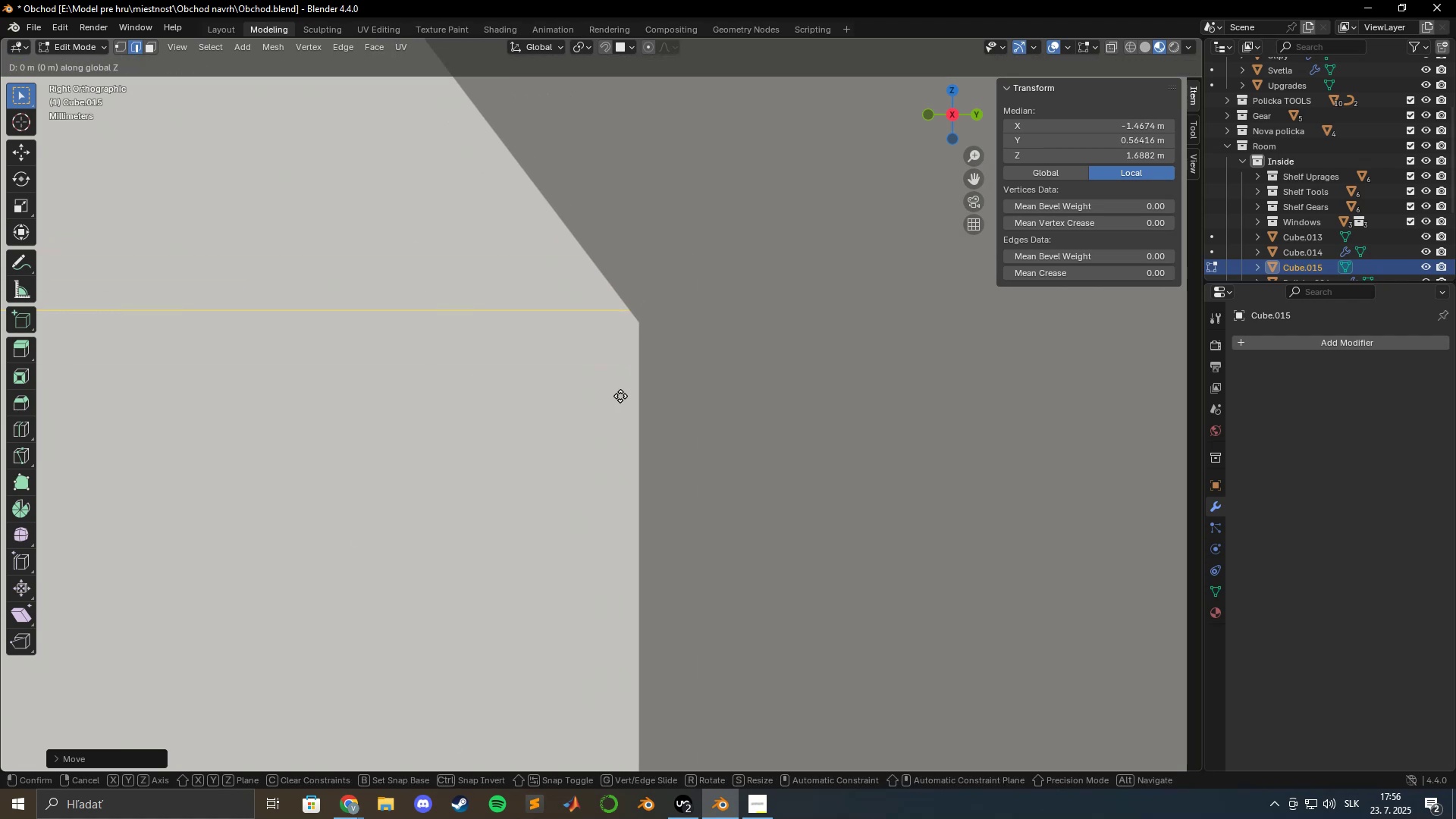 
hold_key(key=ShiftLeft, duration=1.5)
 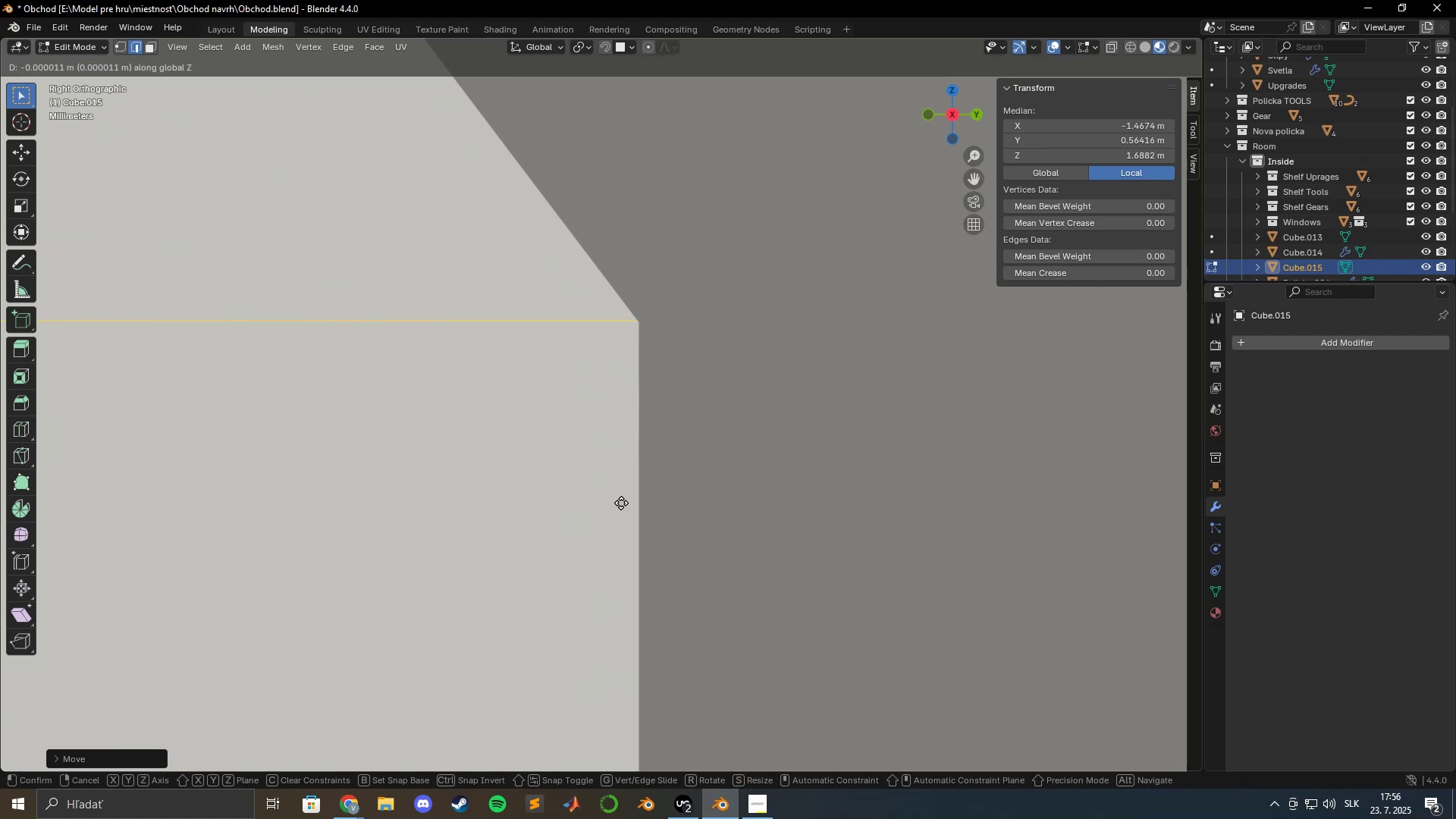 
hold_key(key=ShiftLeft, duration=1.51)
 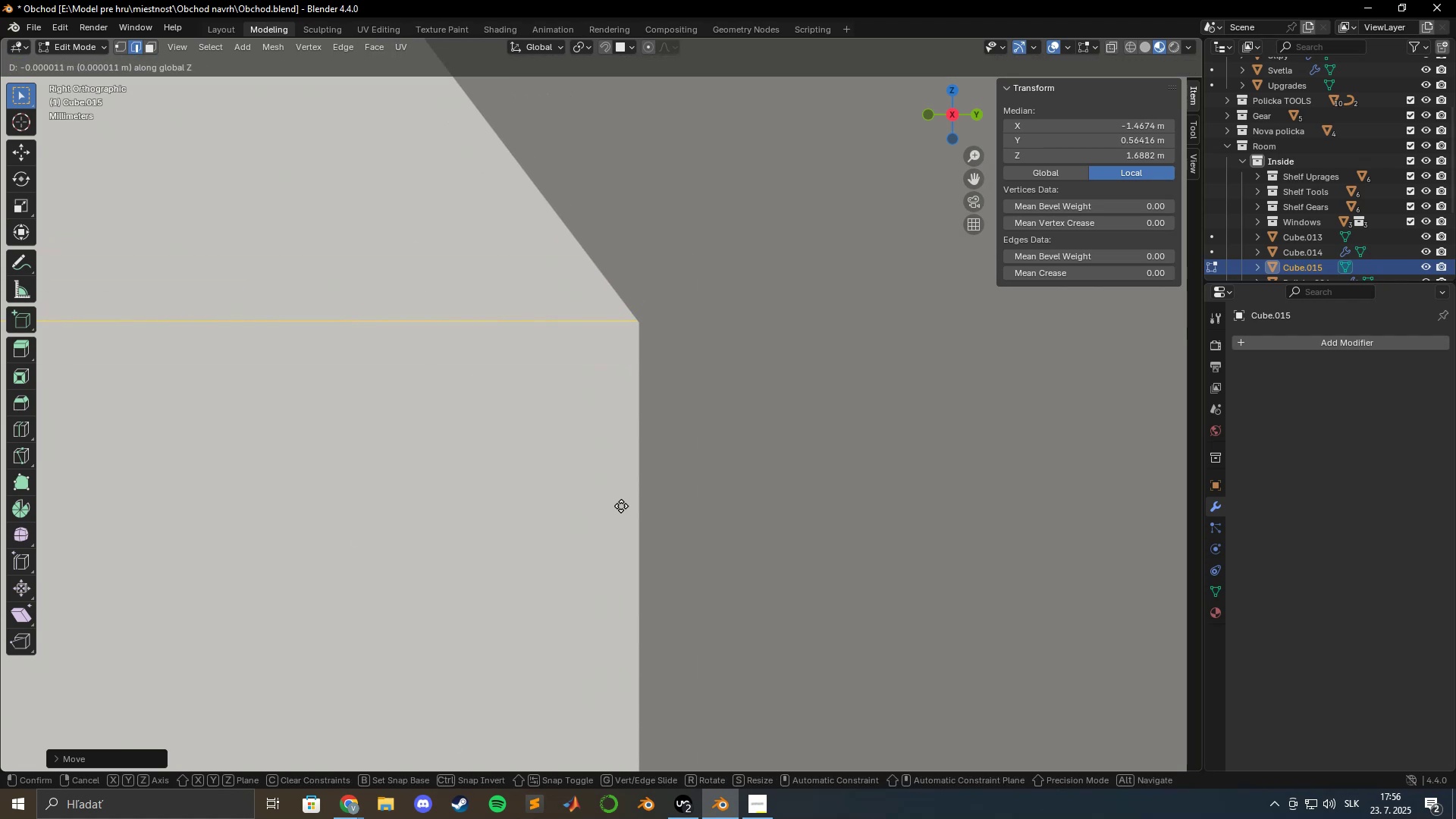 
hold_key(key=ShiftLeft, duration=1.52)
 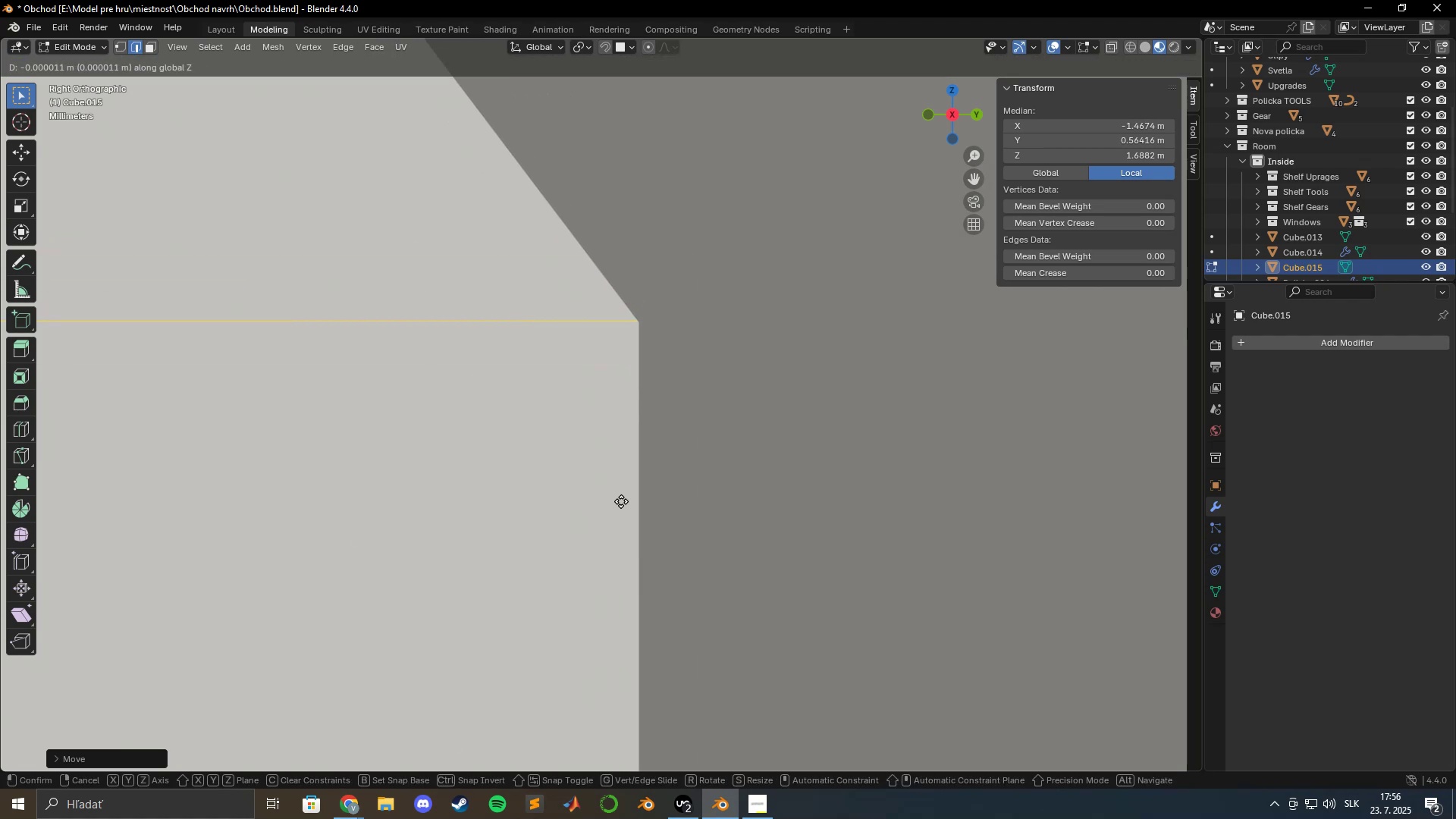 
hold_key(key=ShiftLeft, duration=1.51)
 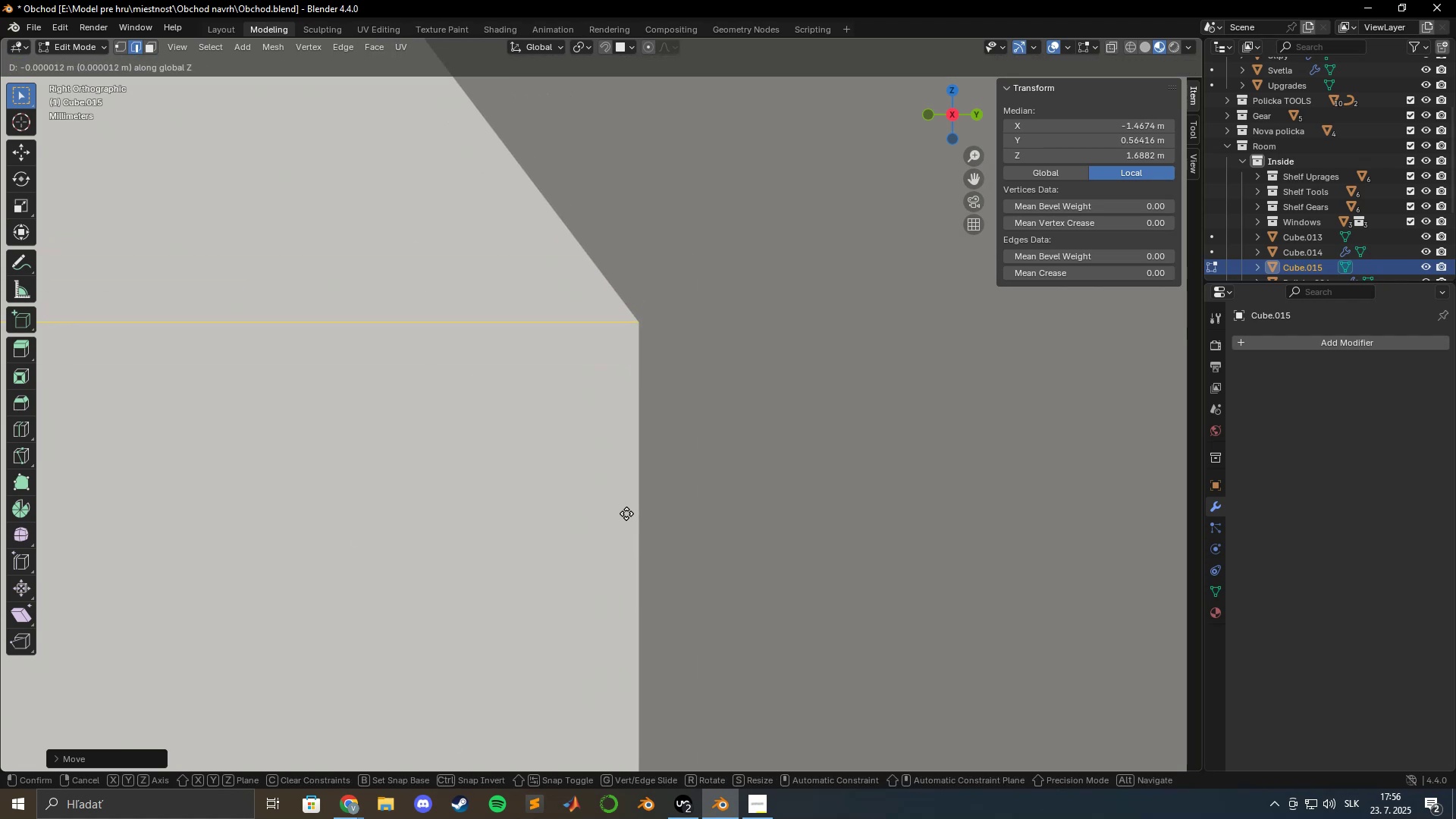 
hold_key(key=ShiftLeft, duration=1.51)
 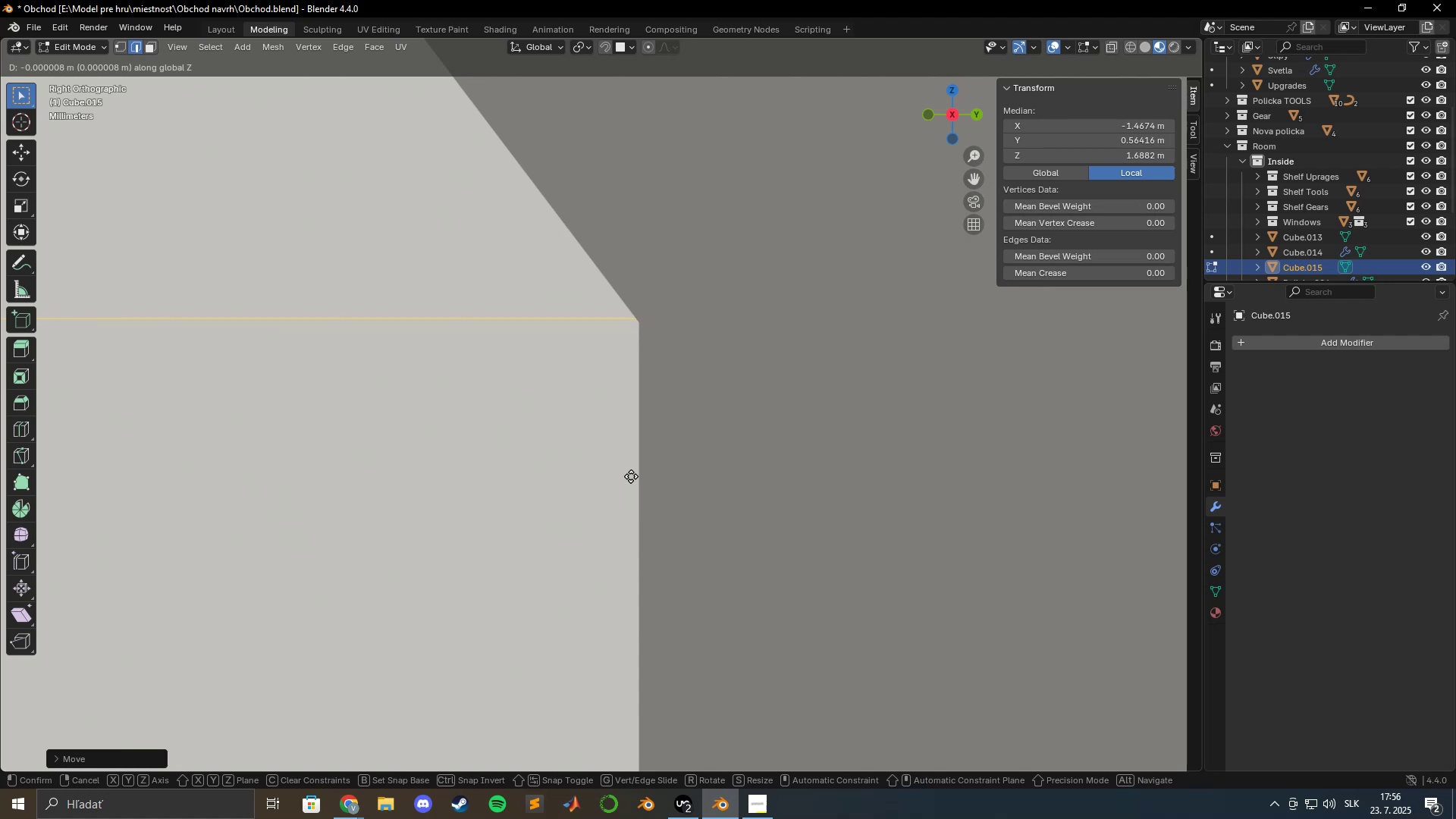 
hold_key(key=ShiftLeft, duration=1.53)
 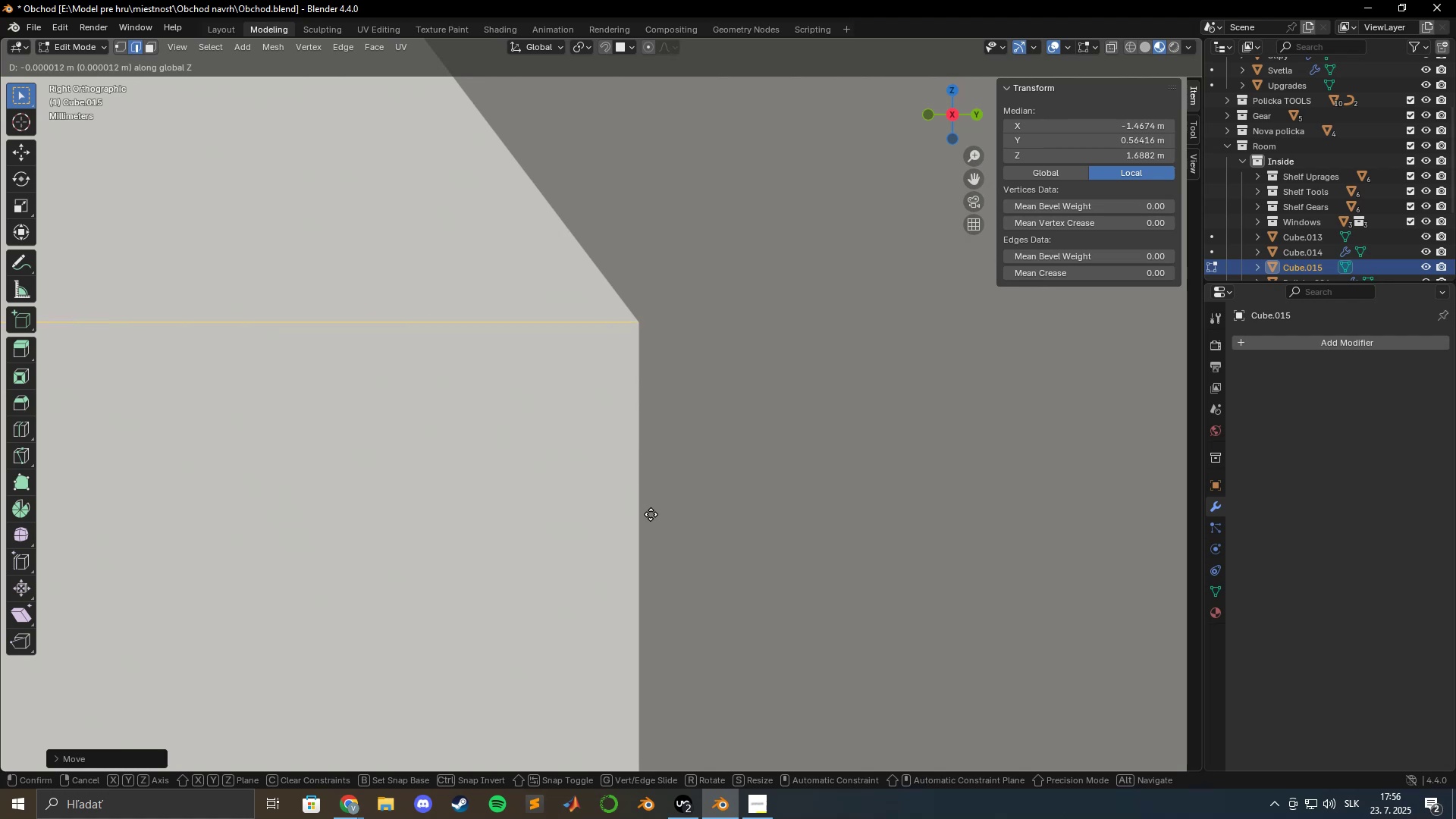 
hold_key(key=ShiftLeft, duration=1.52)
 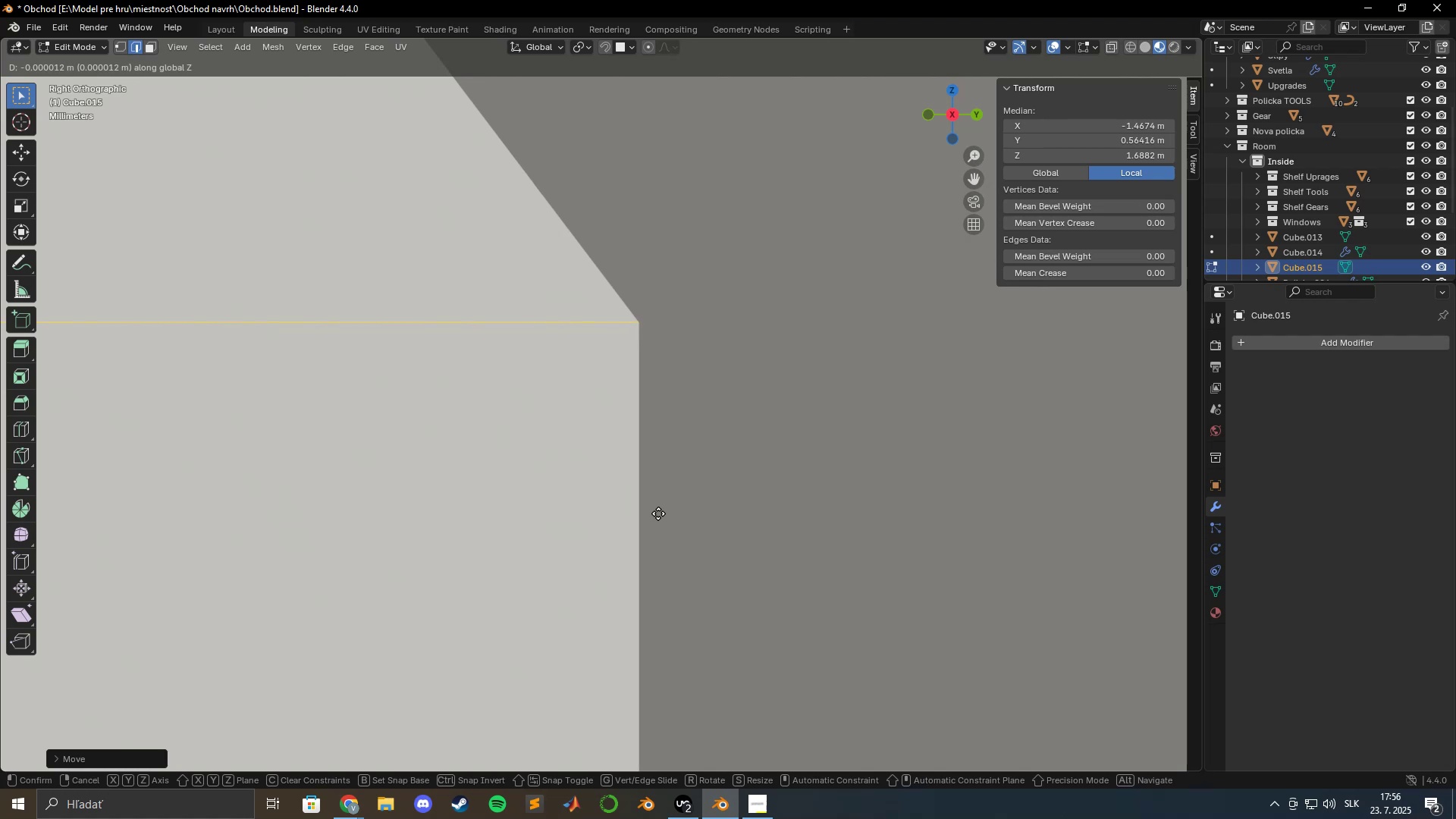 
hold_key(key=ShiftLeft, duration=1.51)
 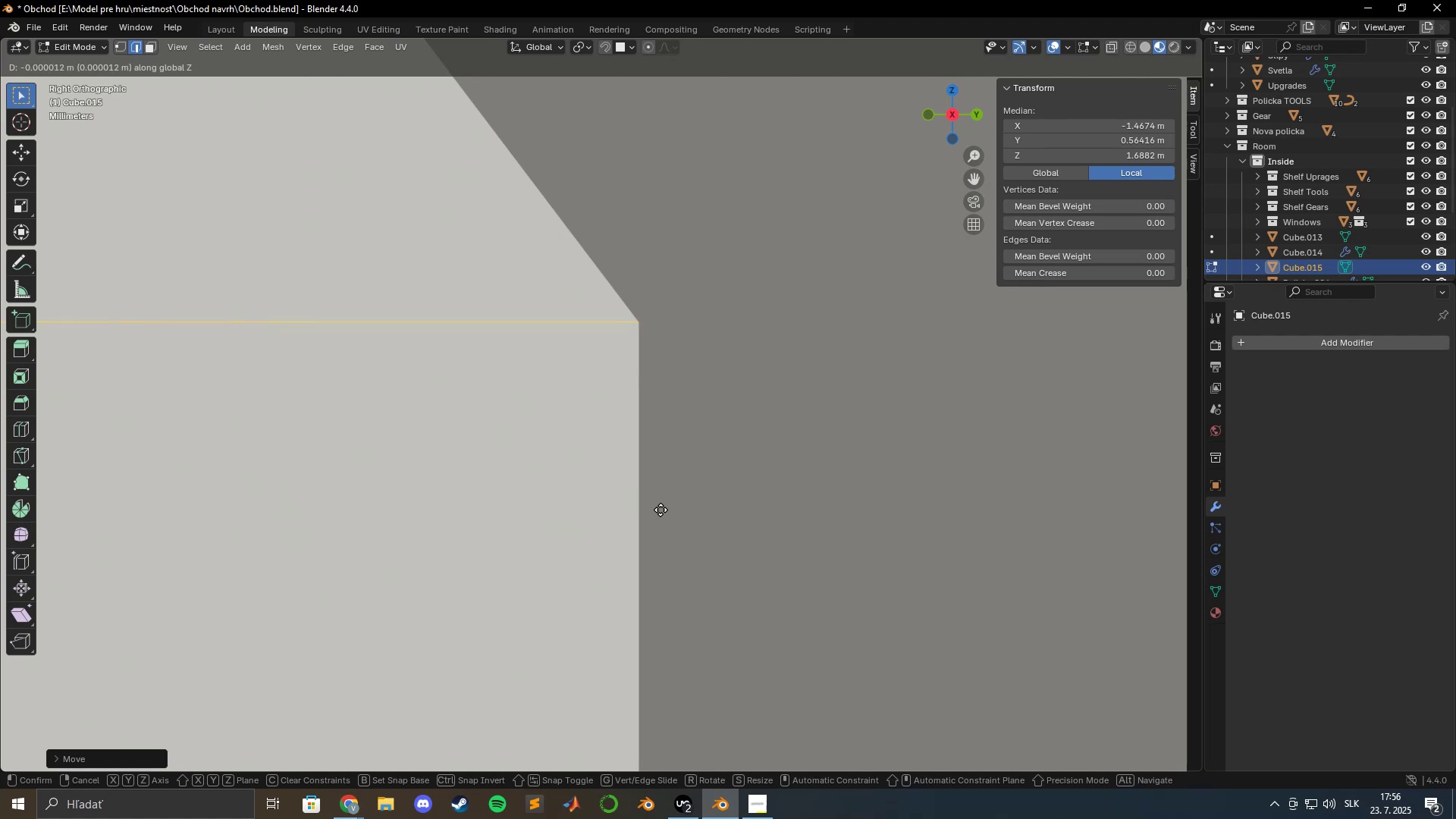 
hold_key(key=ShiftLeft, duration=1.52)
 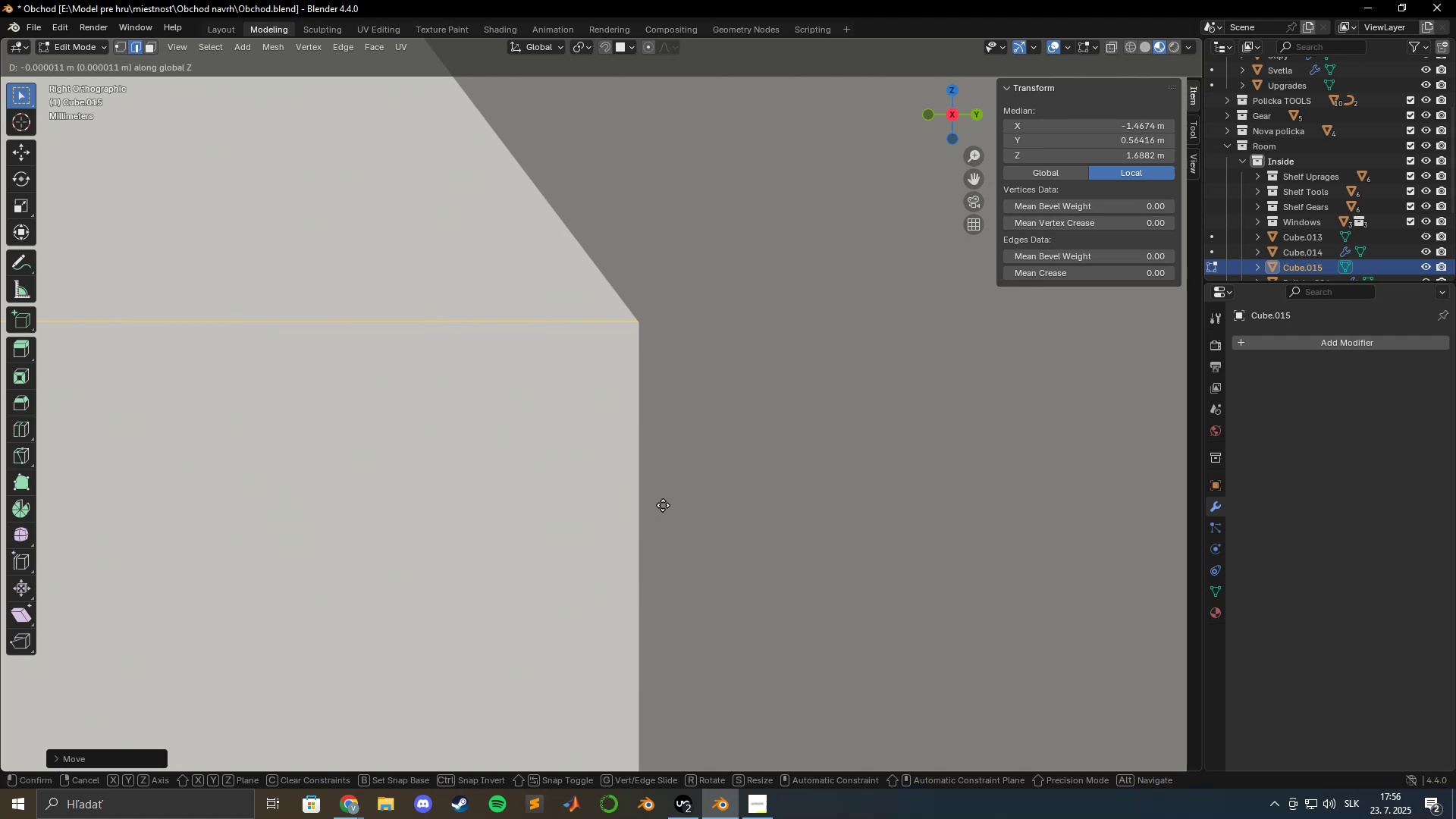 
hold_key(key=ShiftLeft, duration=1.52)
 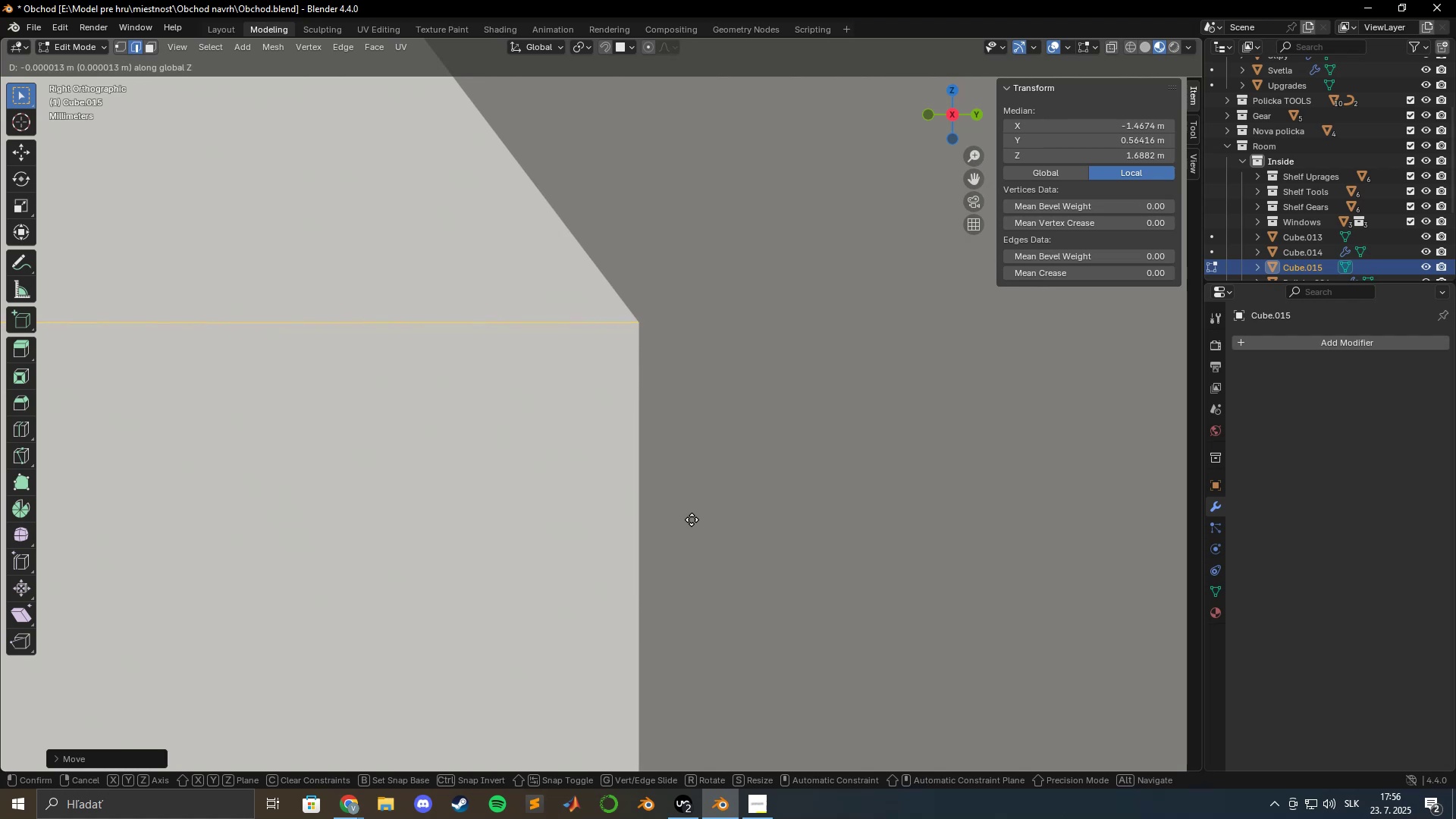 
hold_key(key=ShiftLeft, duration=1.53)
 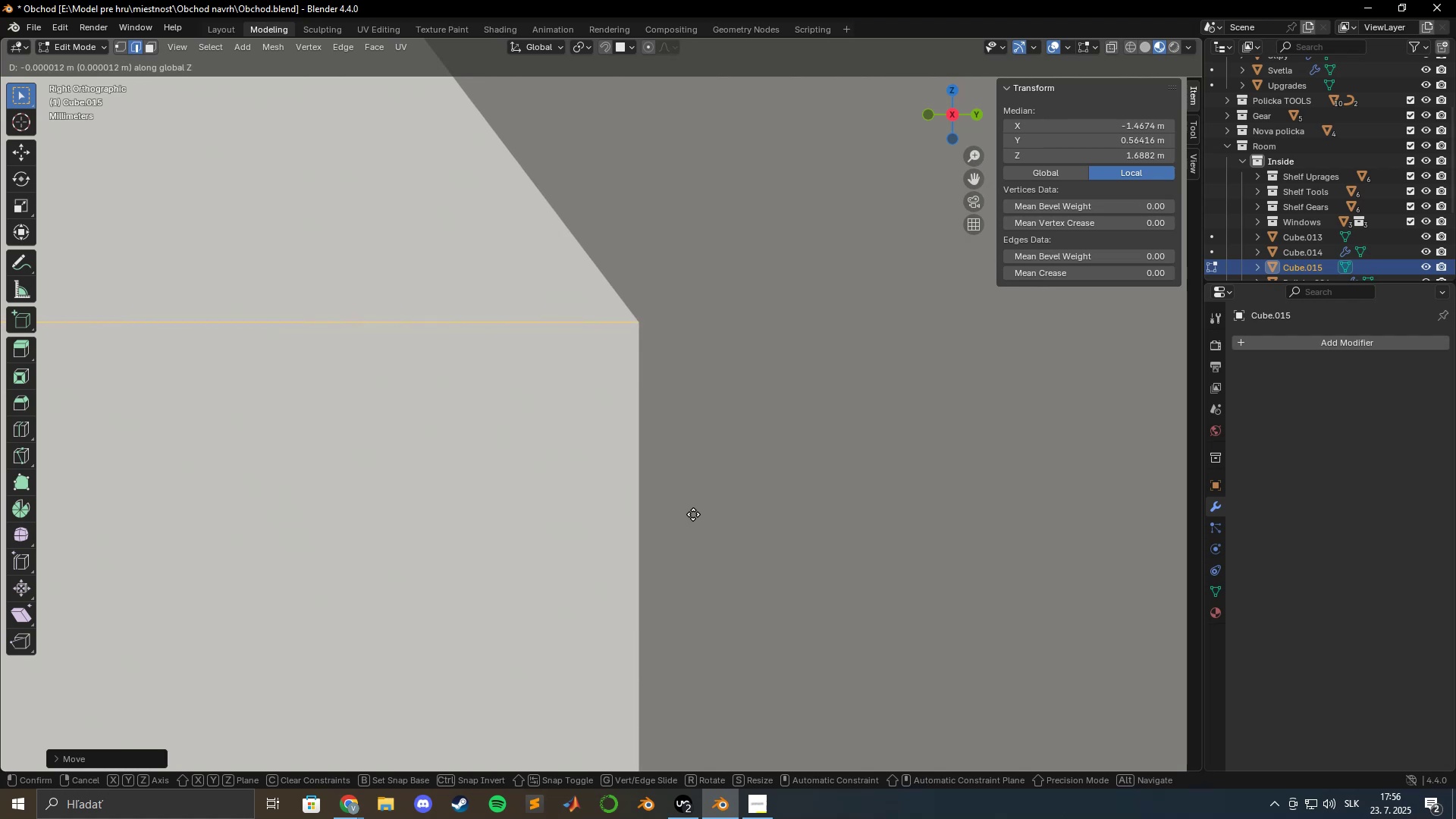 
key(Shift+ShiftLeft)
 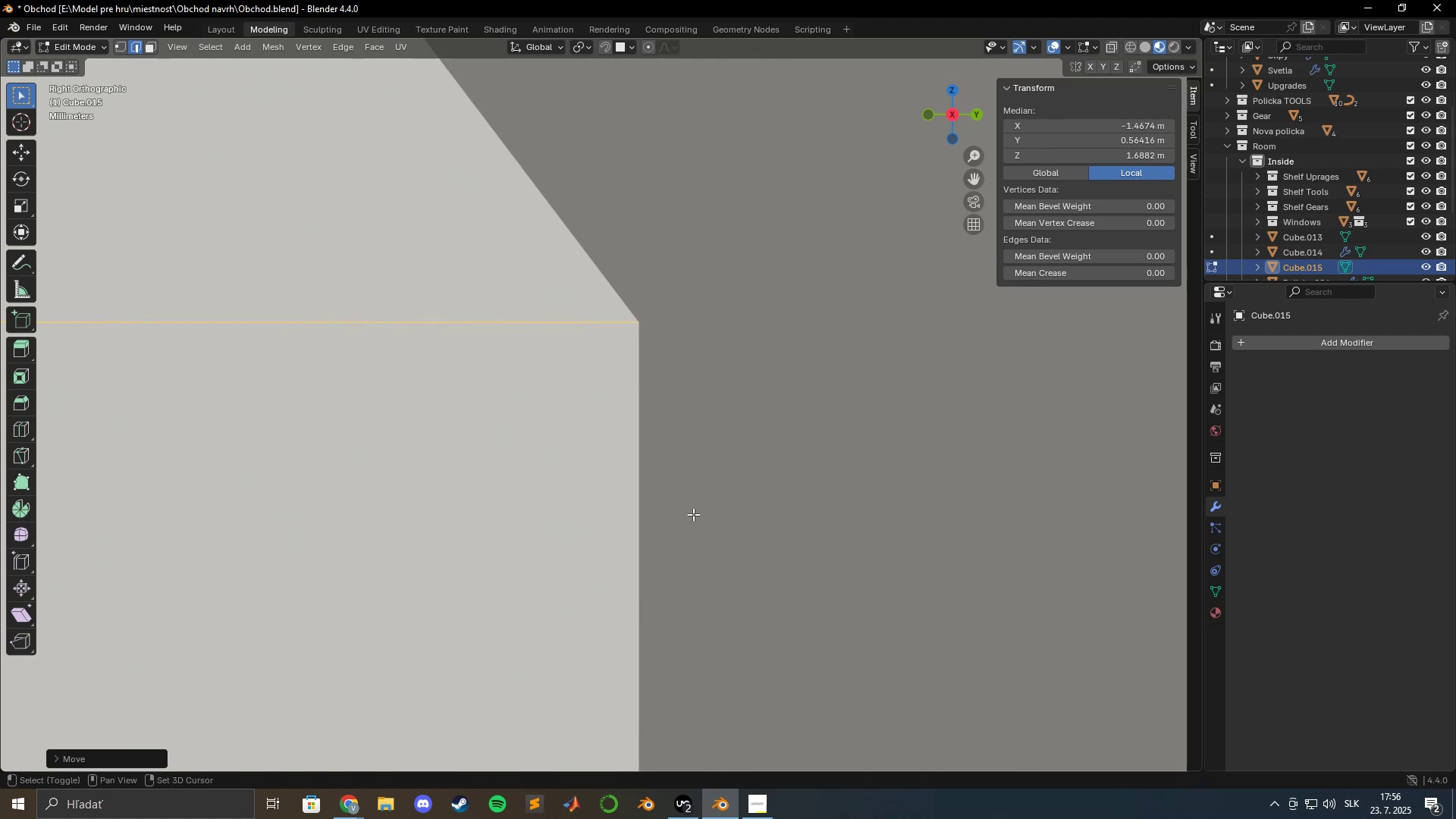 
key(Shift+ShiftLeft)
 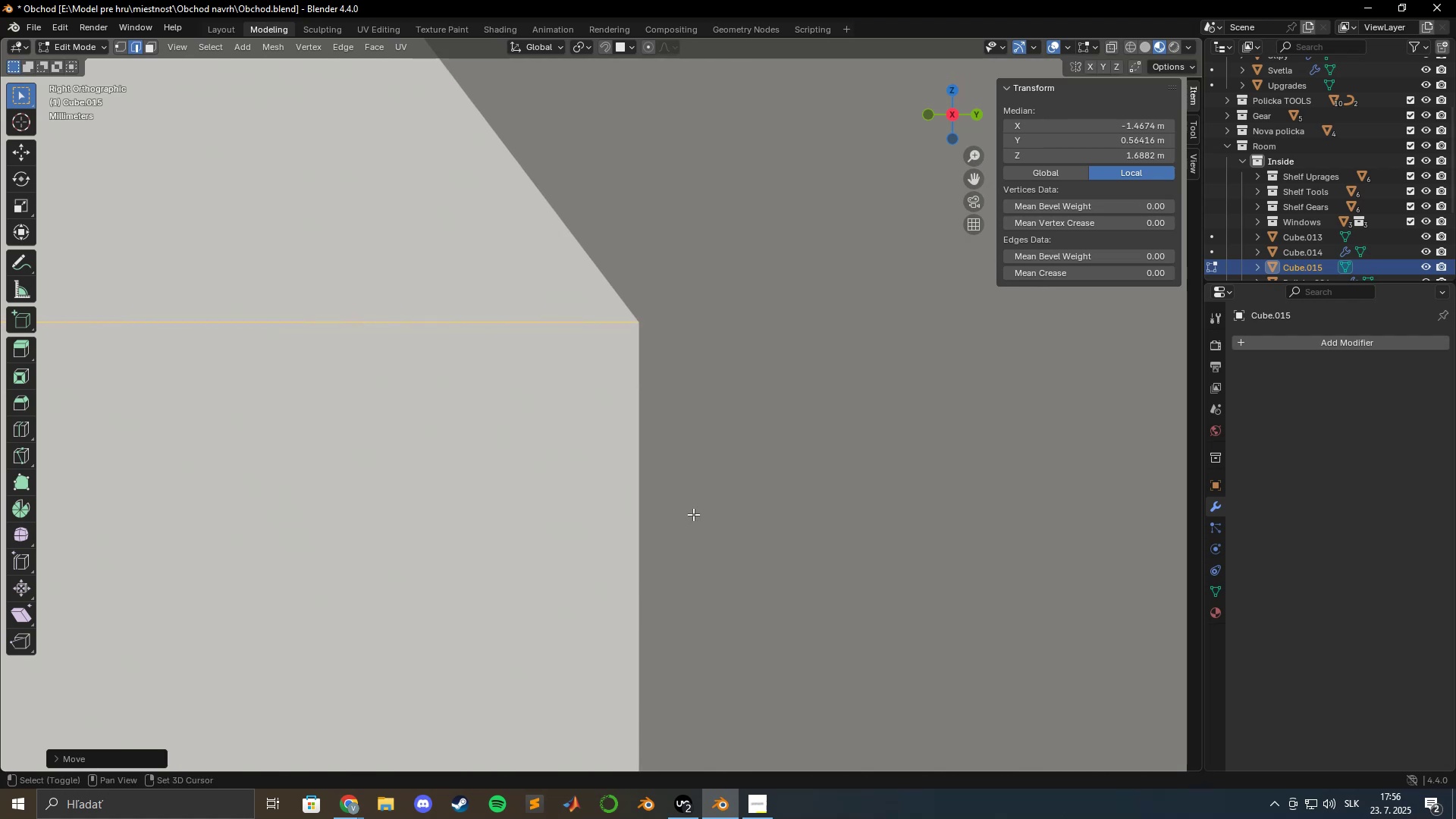 
key(Shift+ShiftLeft)
 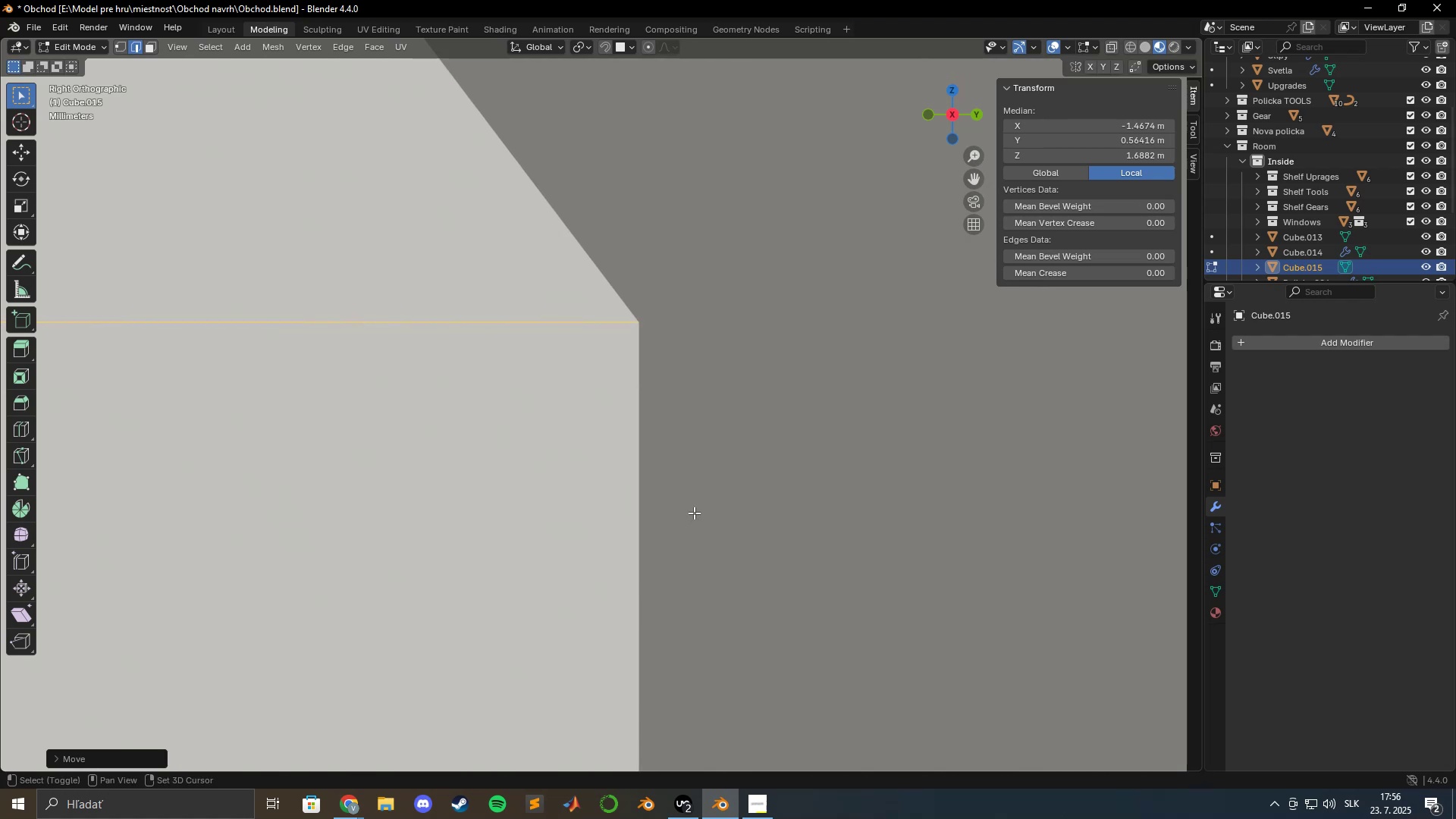 
left_click([693, 514])
 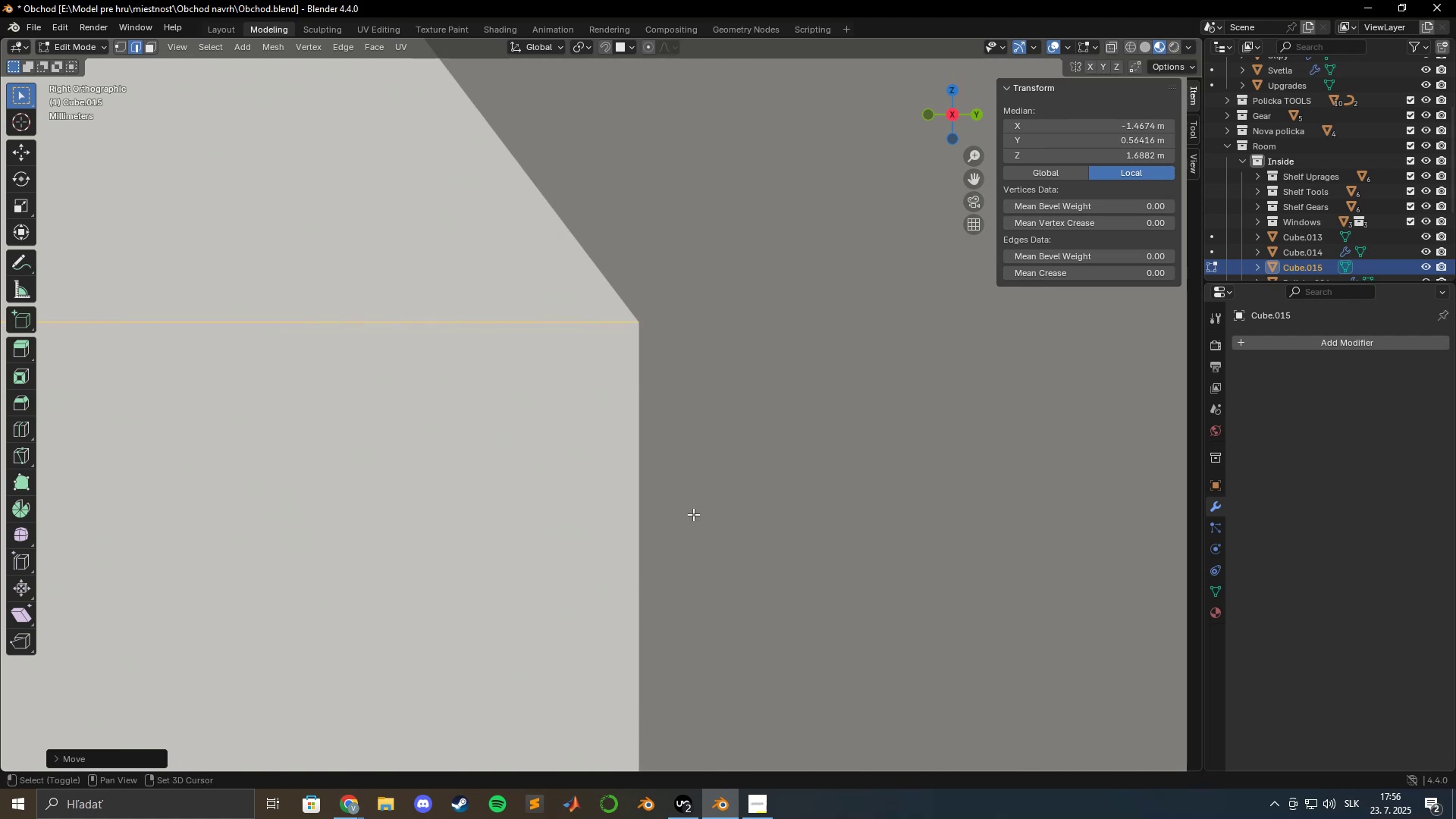 
type(gz)
 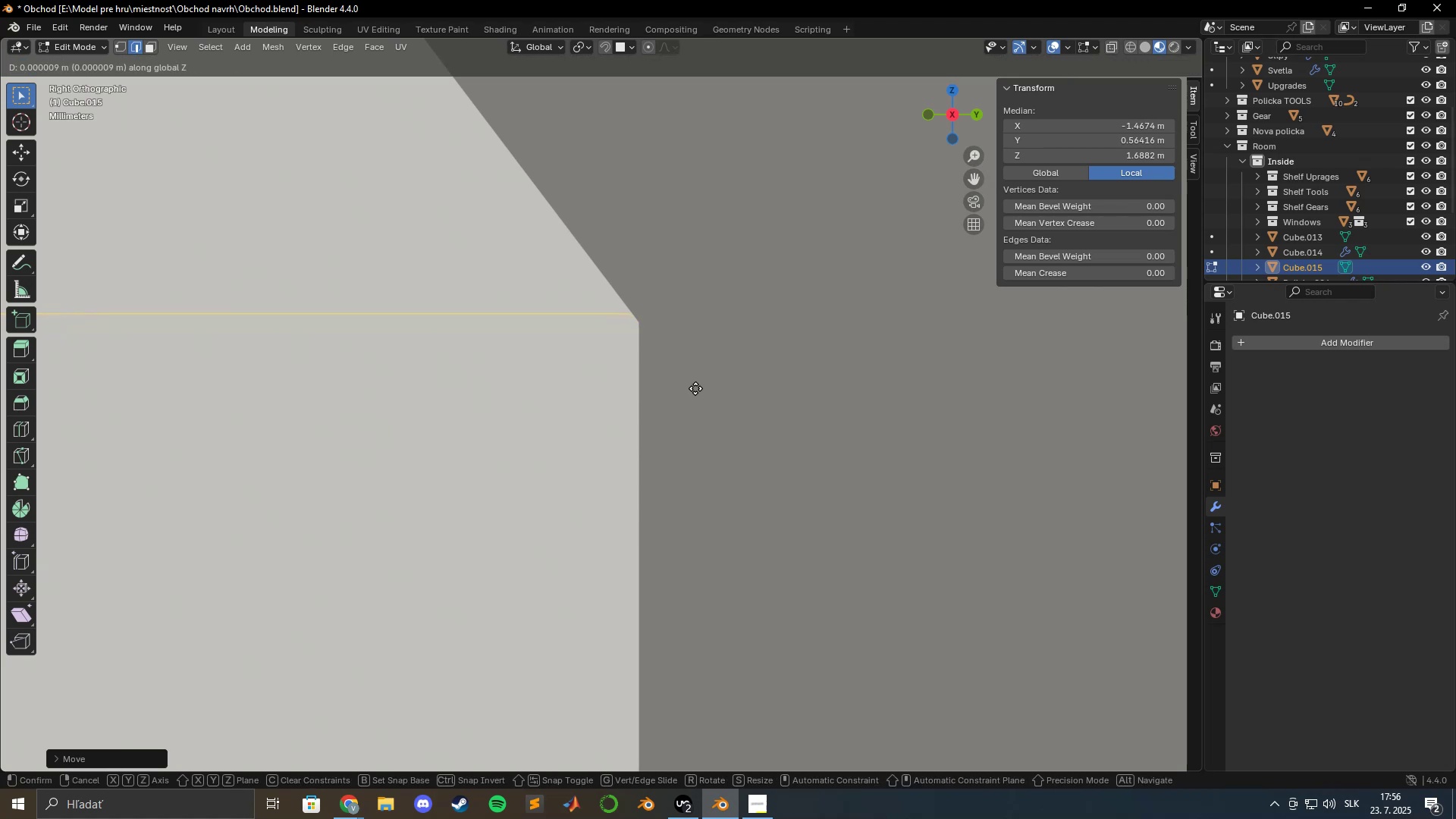 
hold_key(key=ShiftLeft, duration=1.54)
 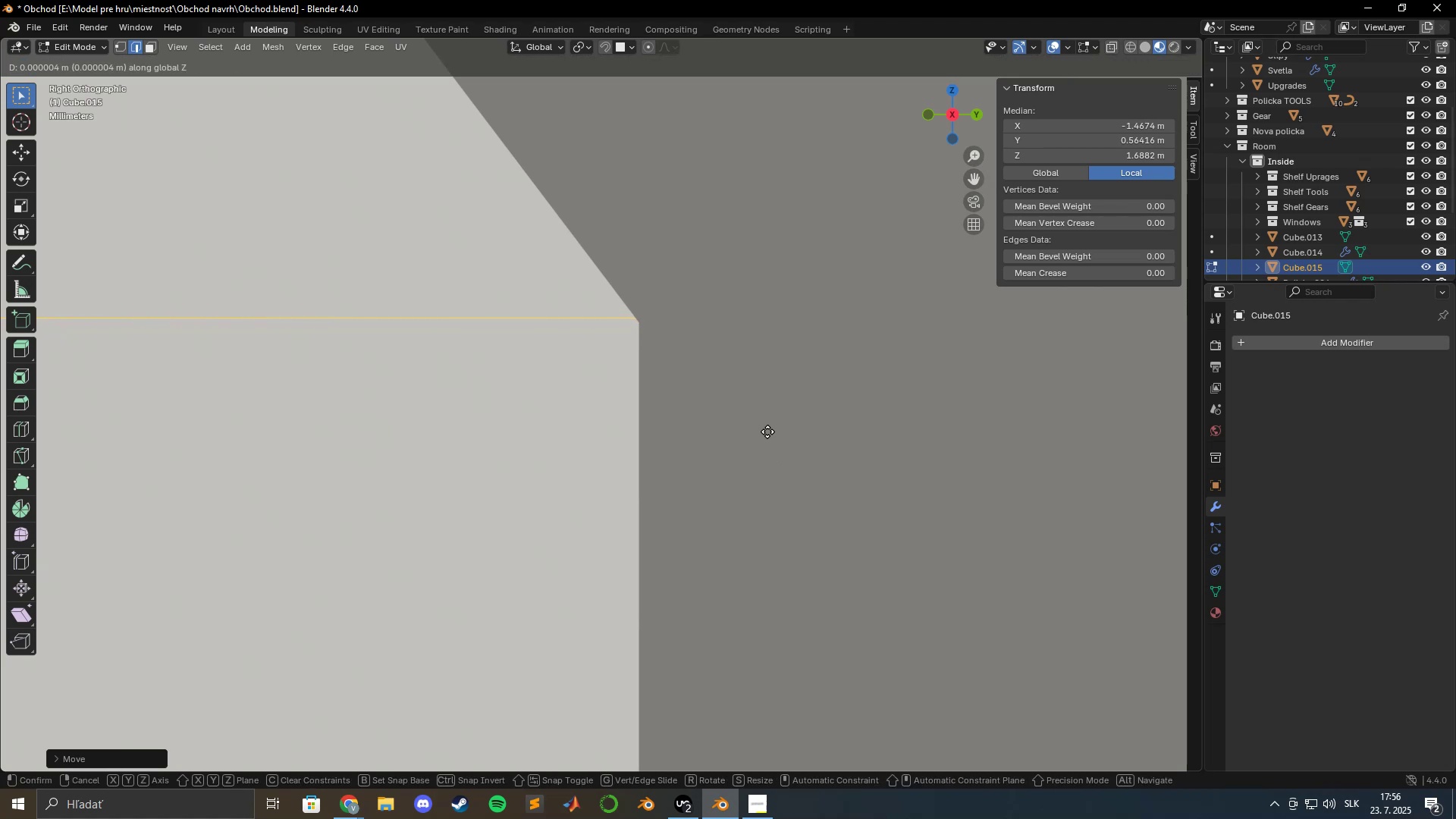 
hold_key(key=ShiftLeft, duration=1.51)
 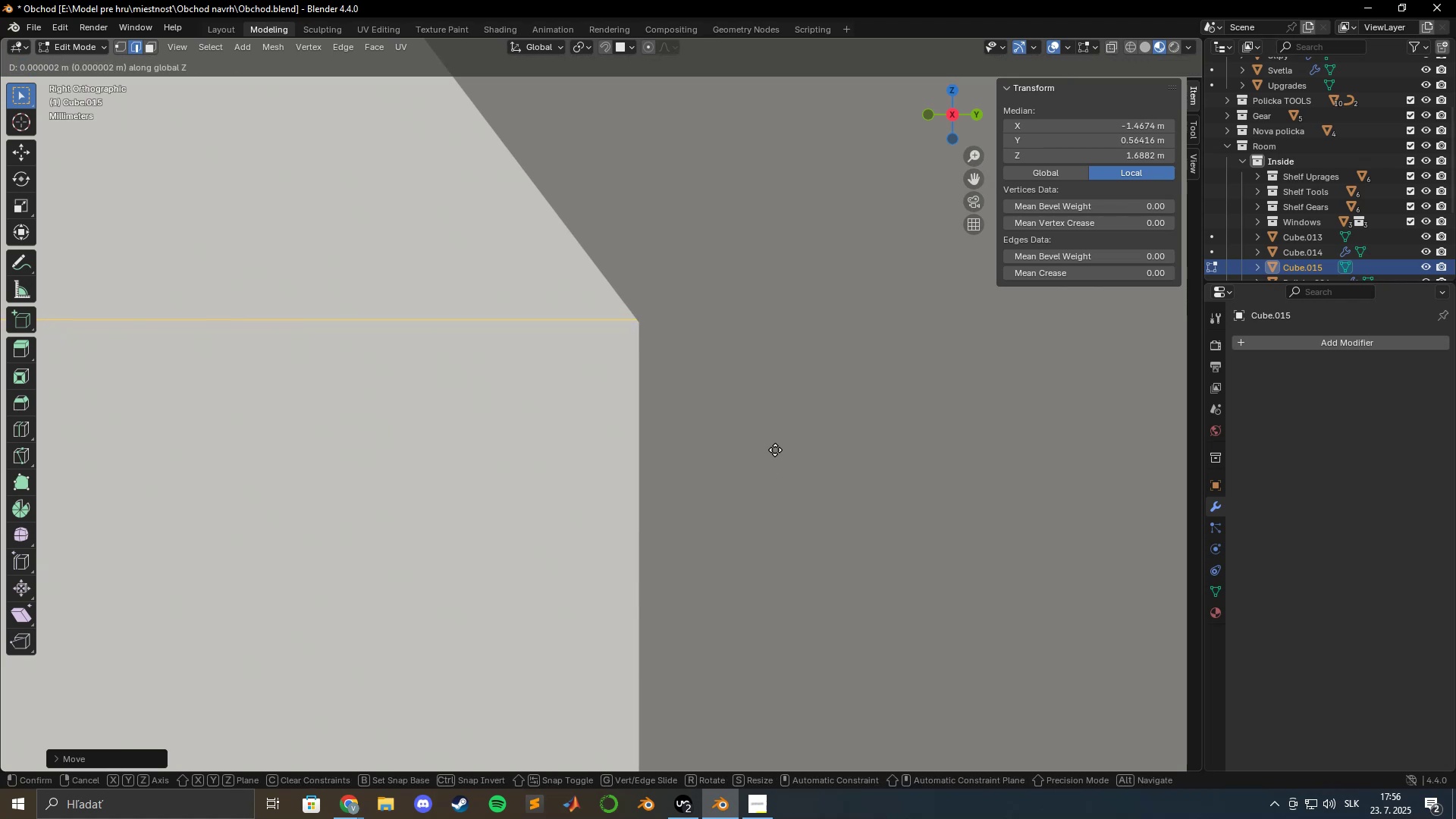 
hold_key(key=ShiftLeft, duration=1.52)
 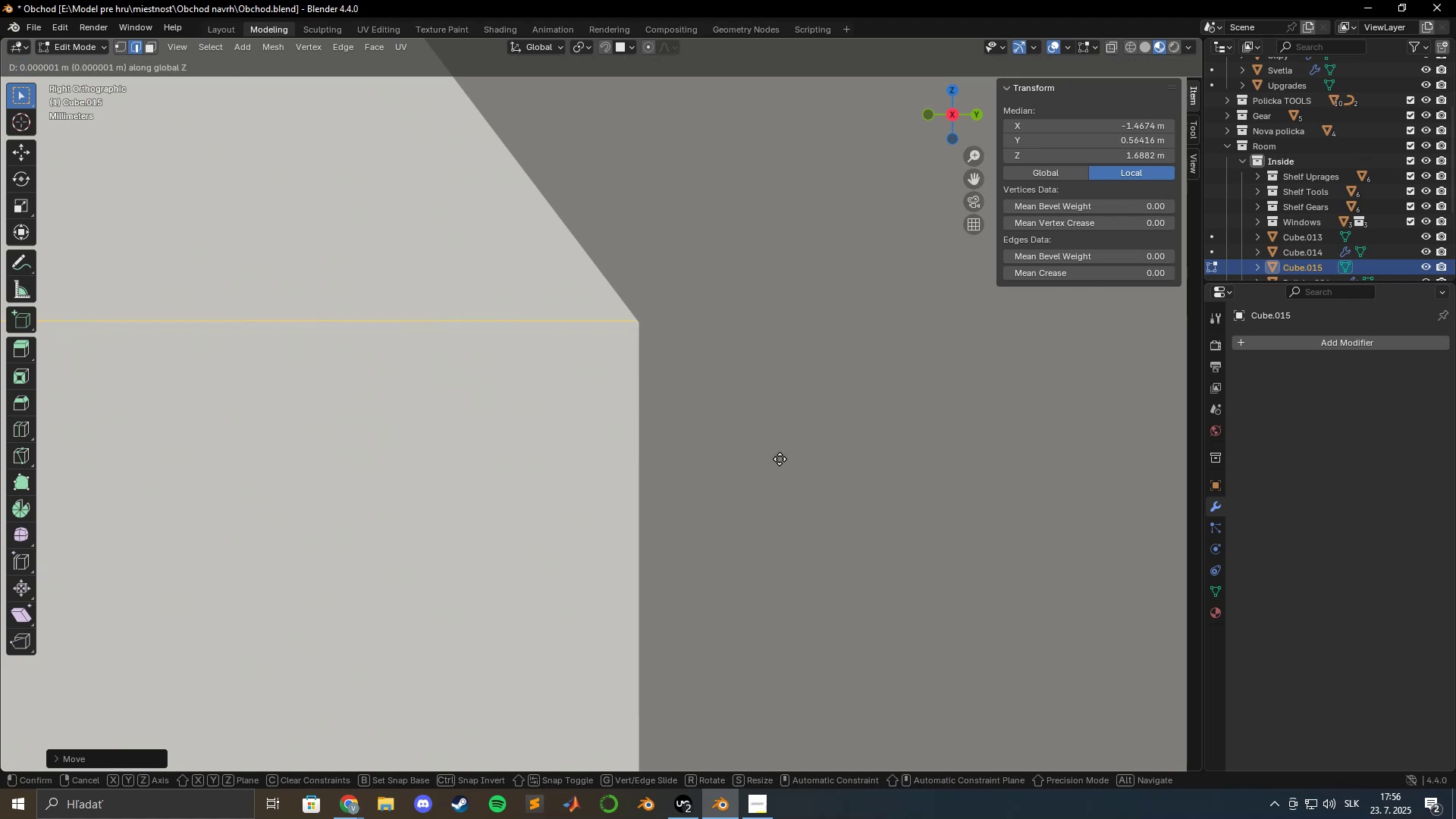 
hold_key(key=ShiftLeft, duration=1.26)
left_click([780, 464])
 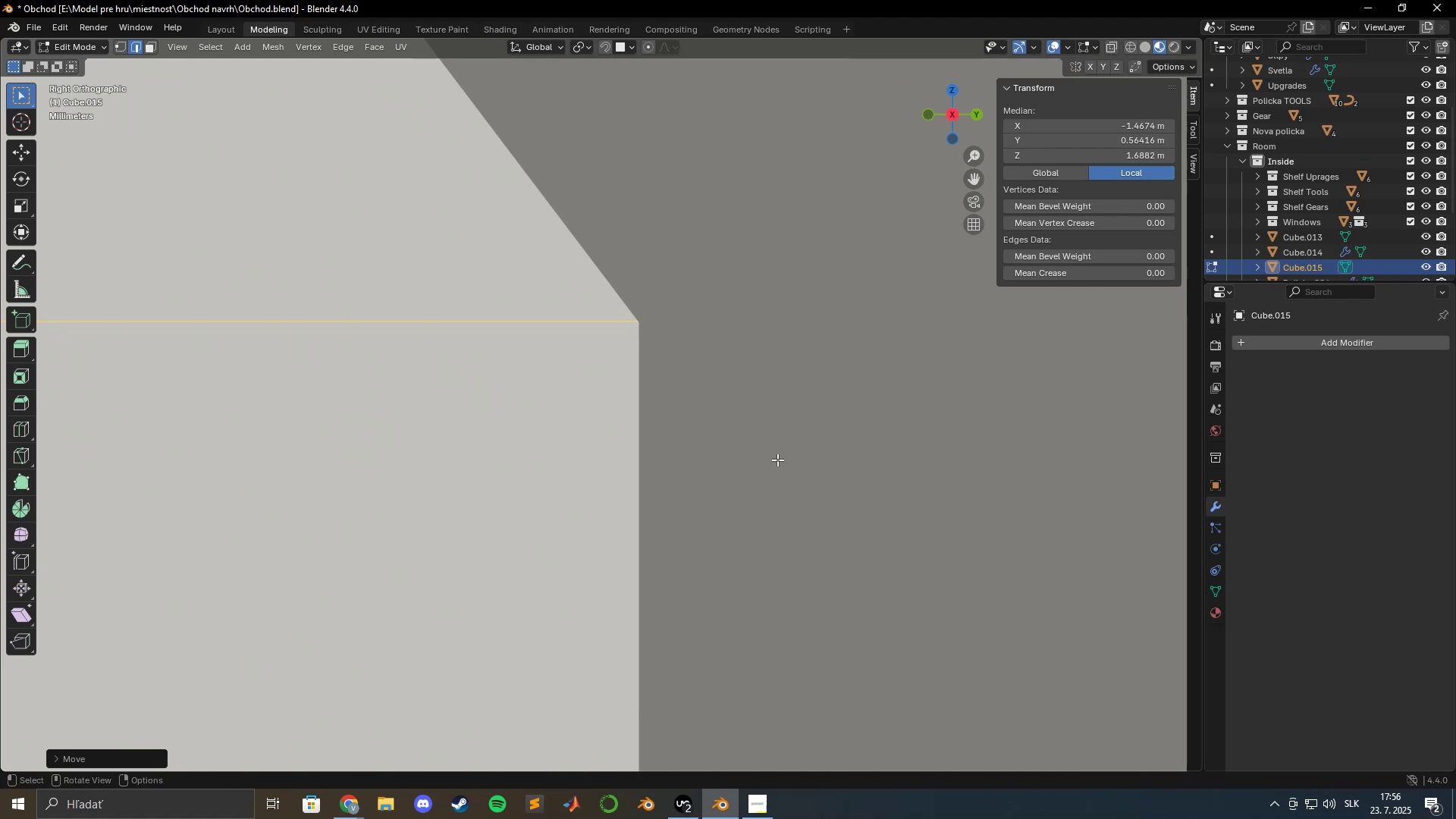 
scroll: coordinate [705, 424], scroll_direction: up, amount: 8.0
 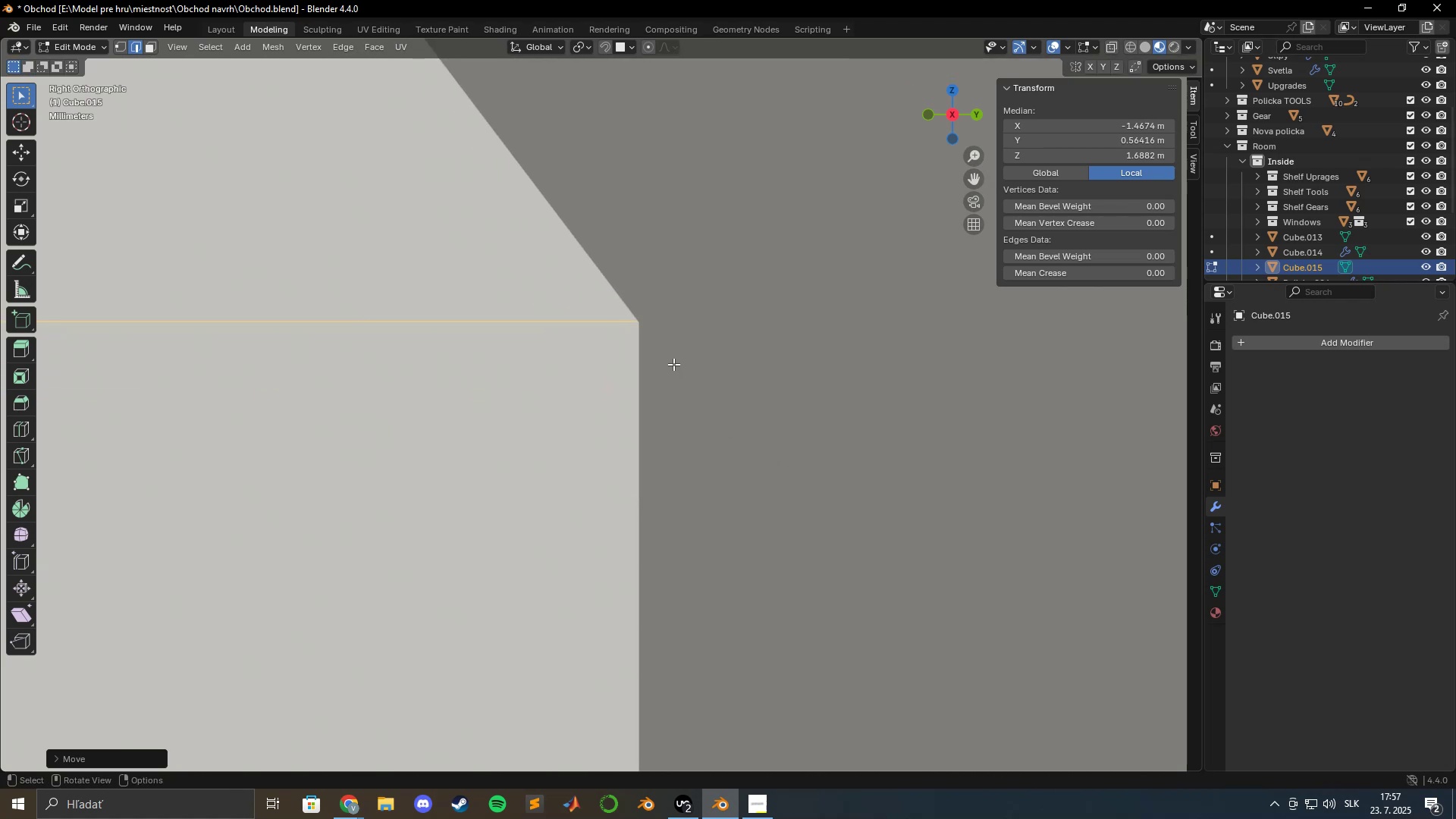 
type(gz)
 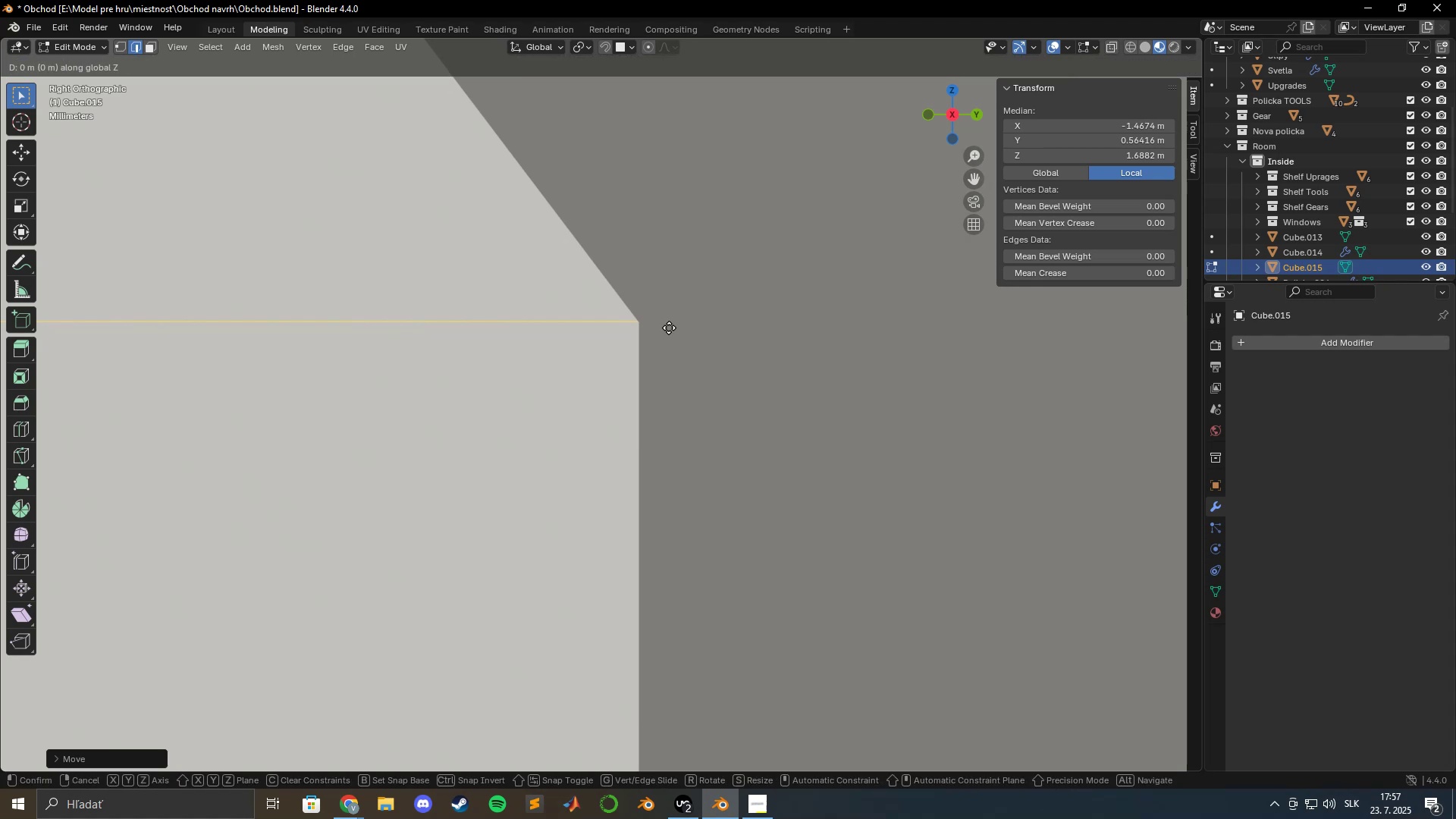 
scroll: coordinate [668, 326], scroll_direction: up, amount: 7.0
 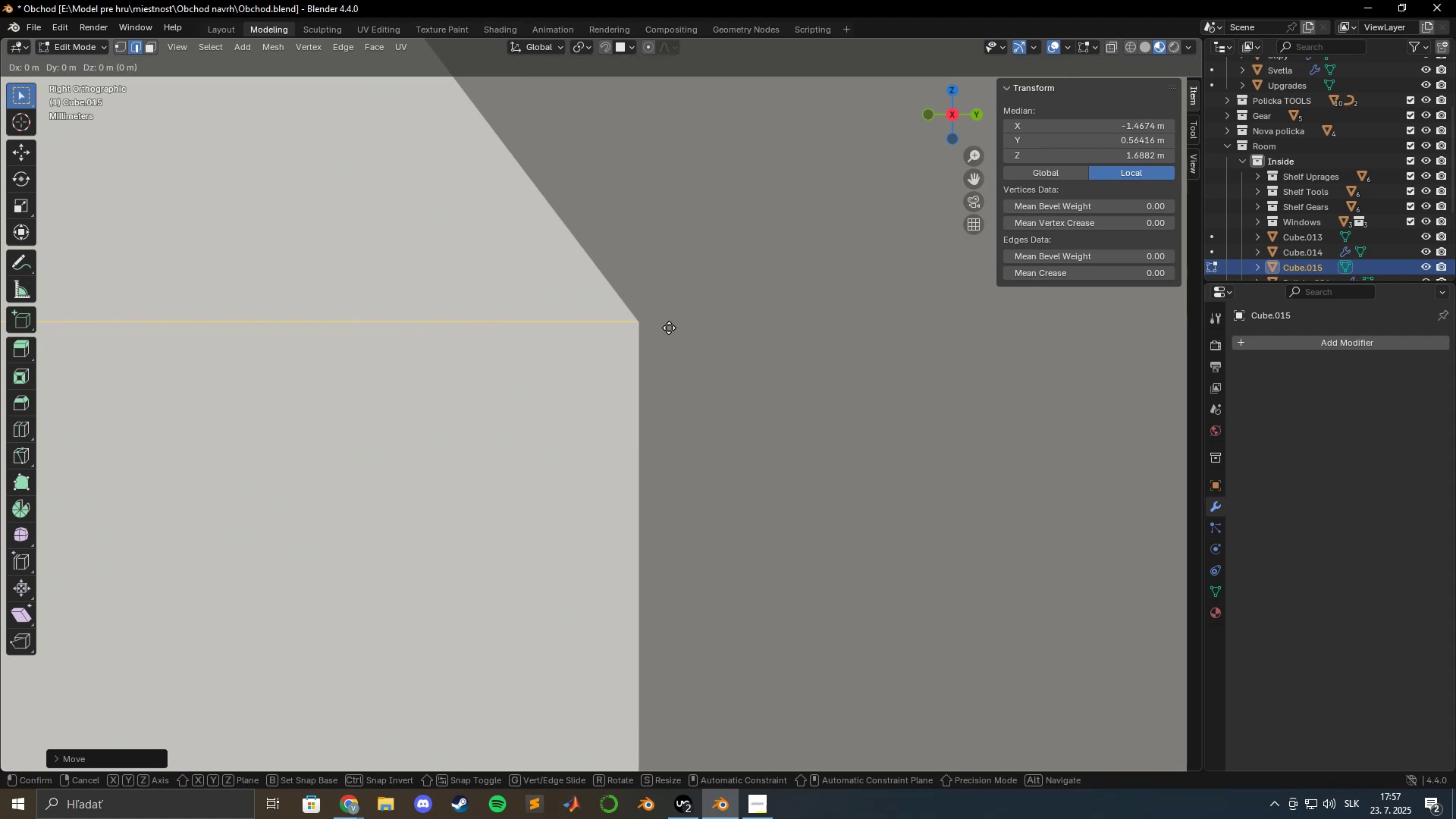 
hold_key(key=ShiftLeft, duration=1.52)
 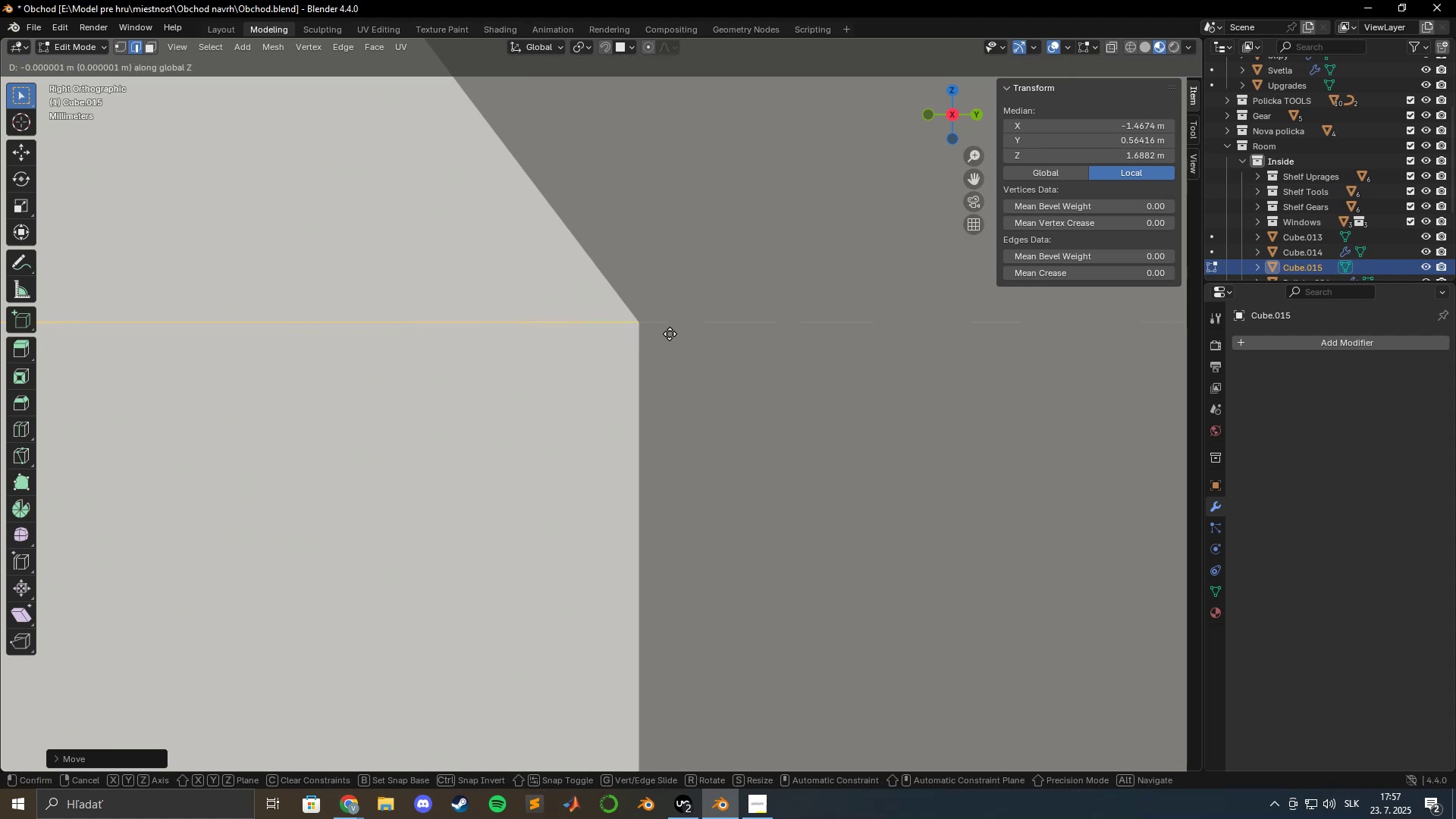 
hold_key(key=ShiftLeft, duration=1.45)
left_click([670, 334])
 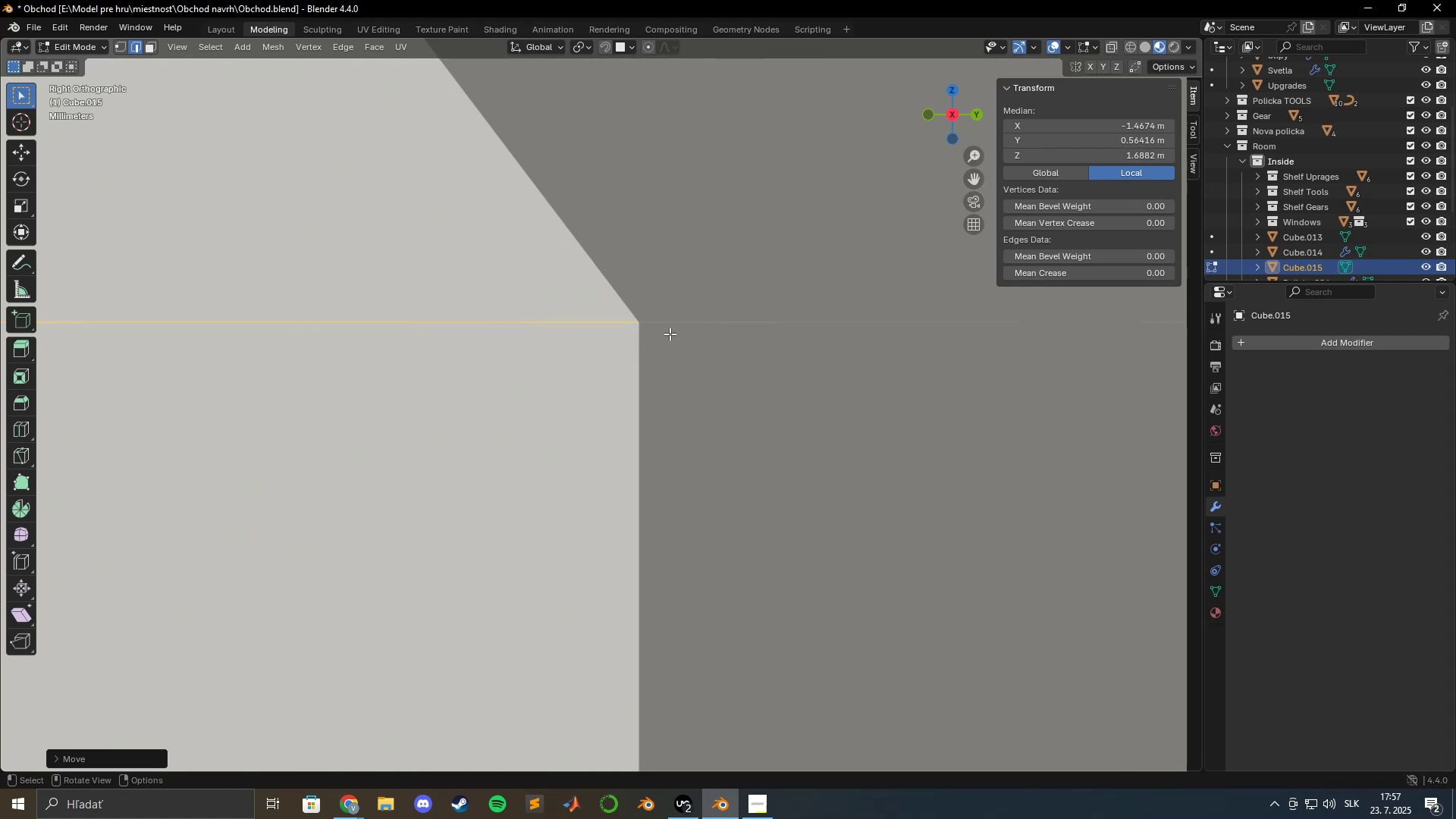 
scroll: coordinate [661, 392], scroll_direction: down, amount: 54.0
 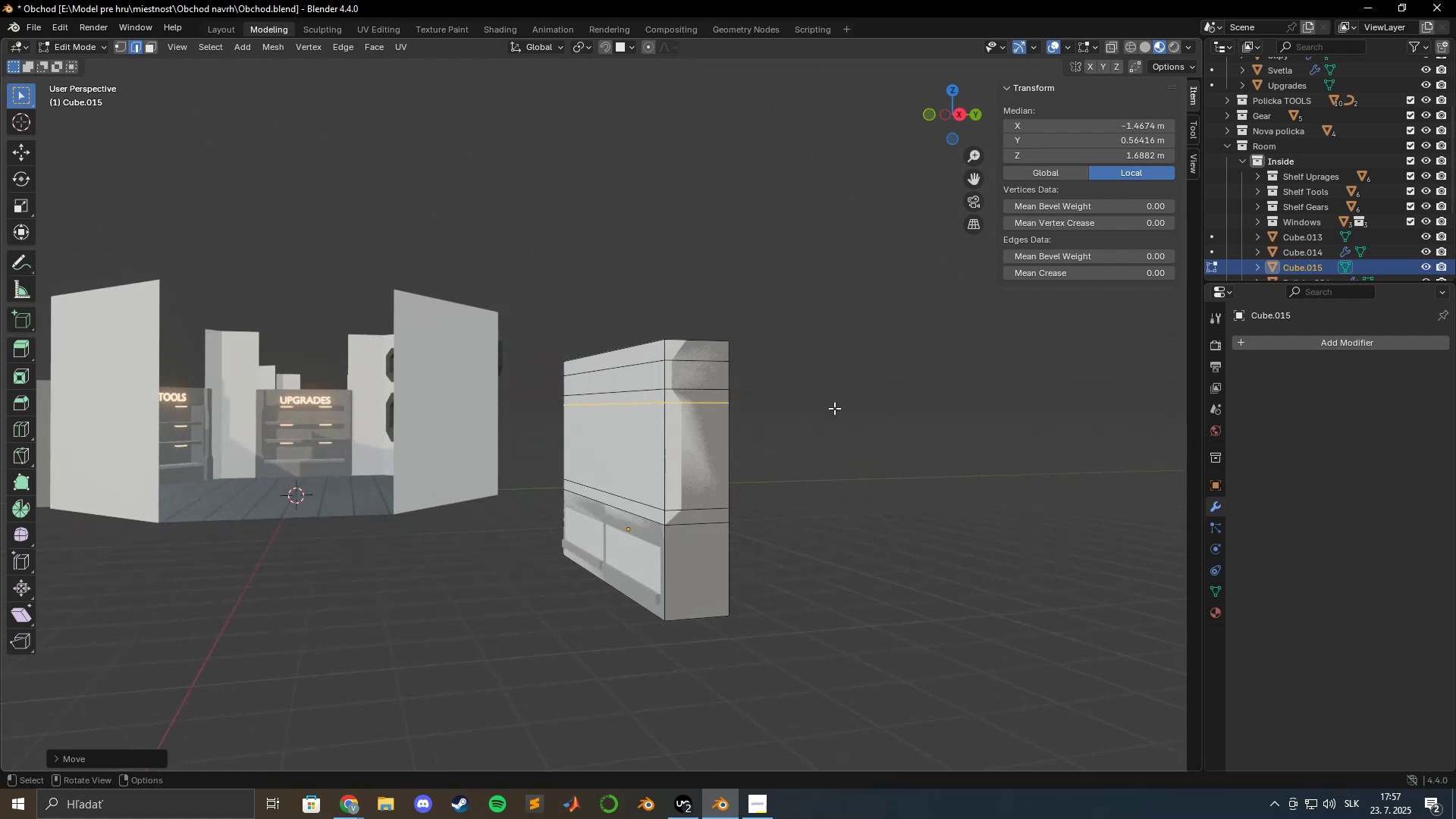 
key(Tab)
 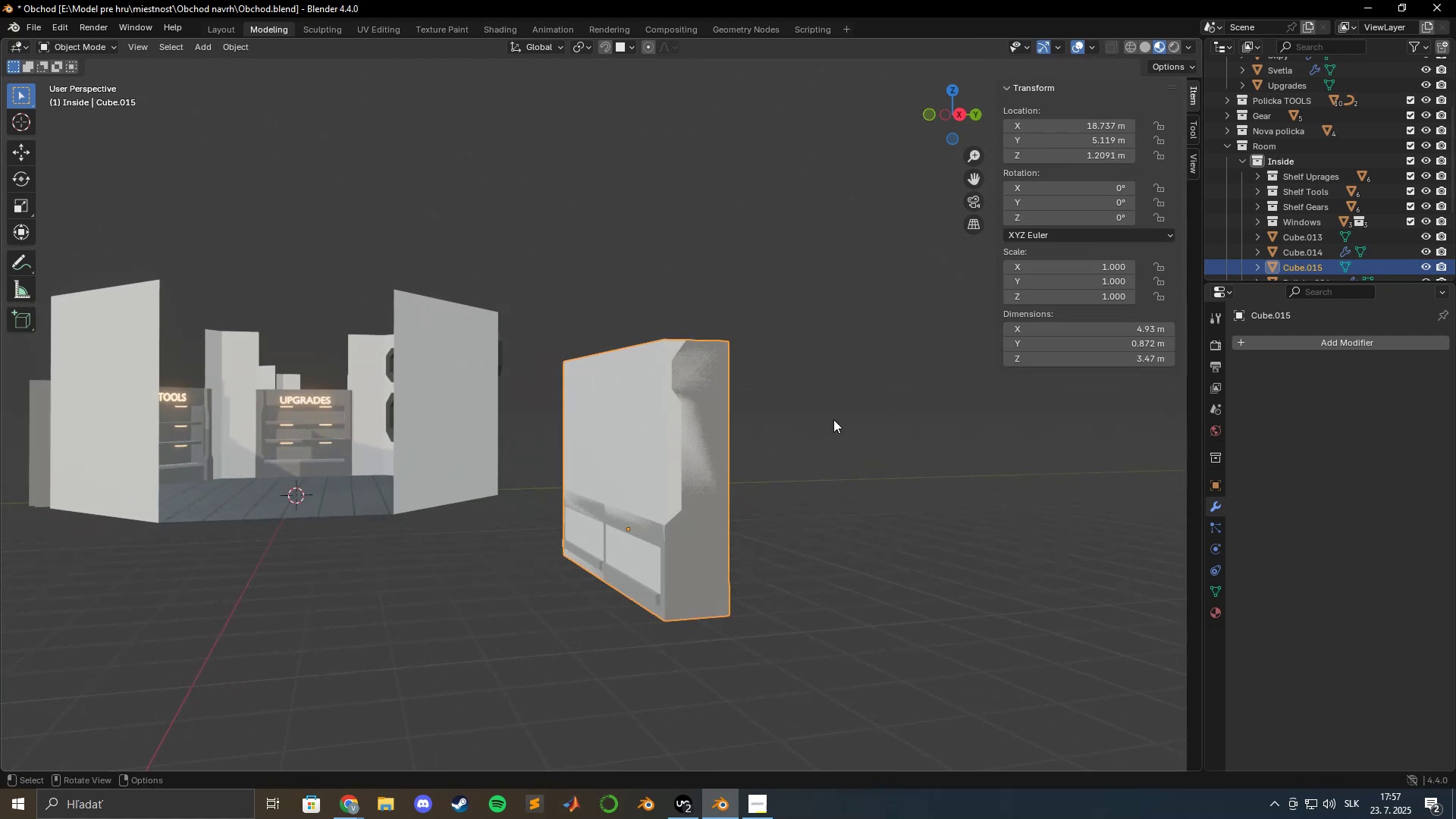 
left_click([833, 419])
 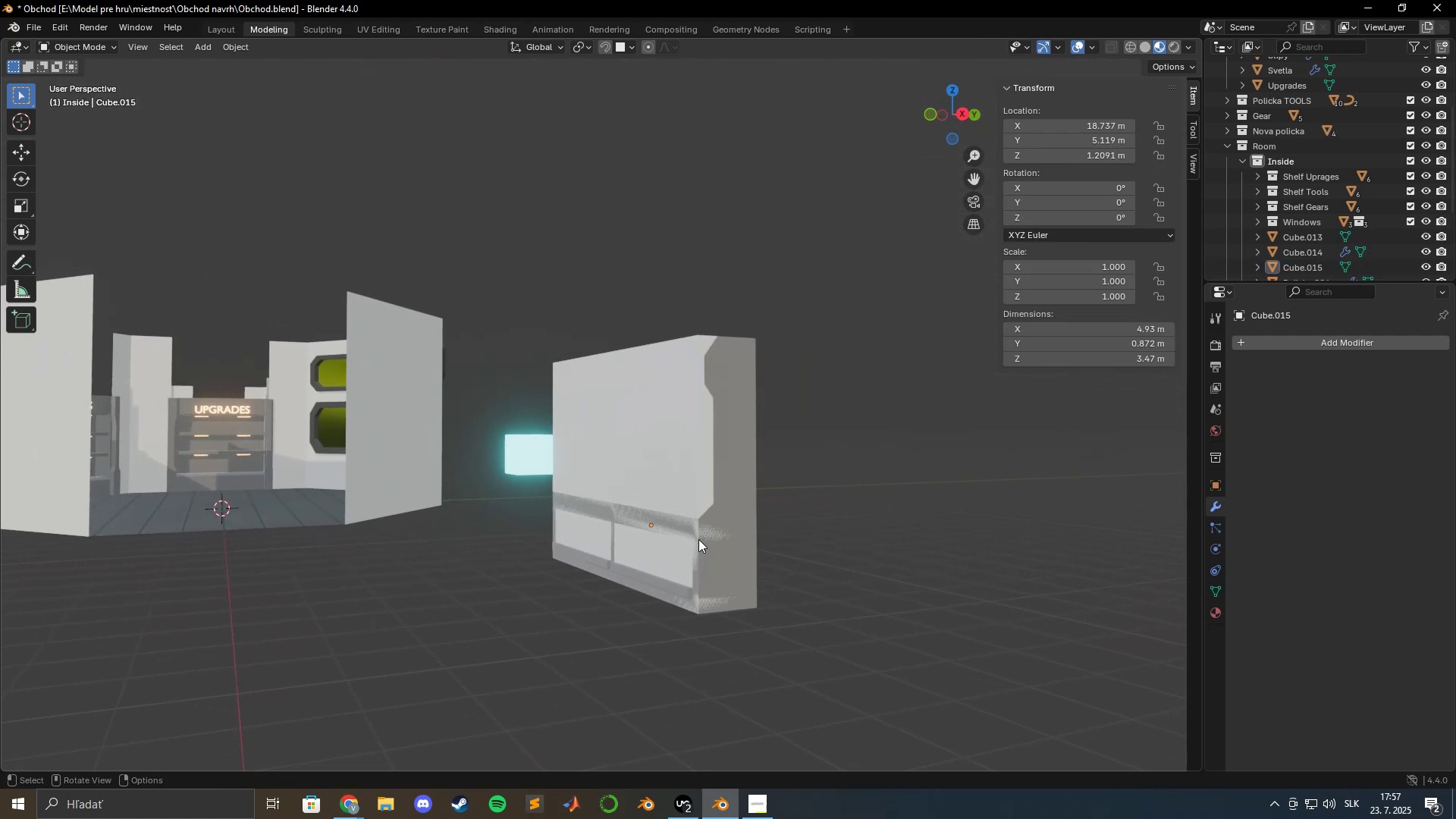 
wait(7.28)
 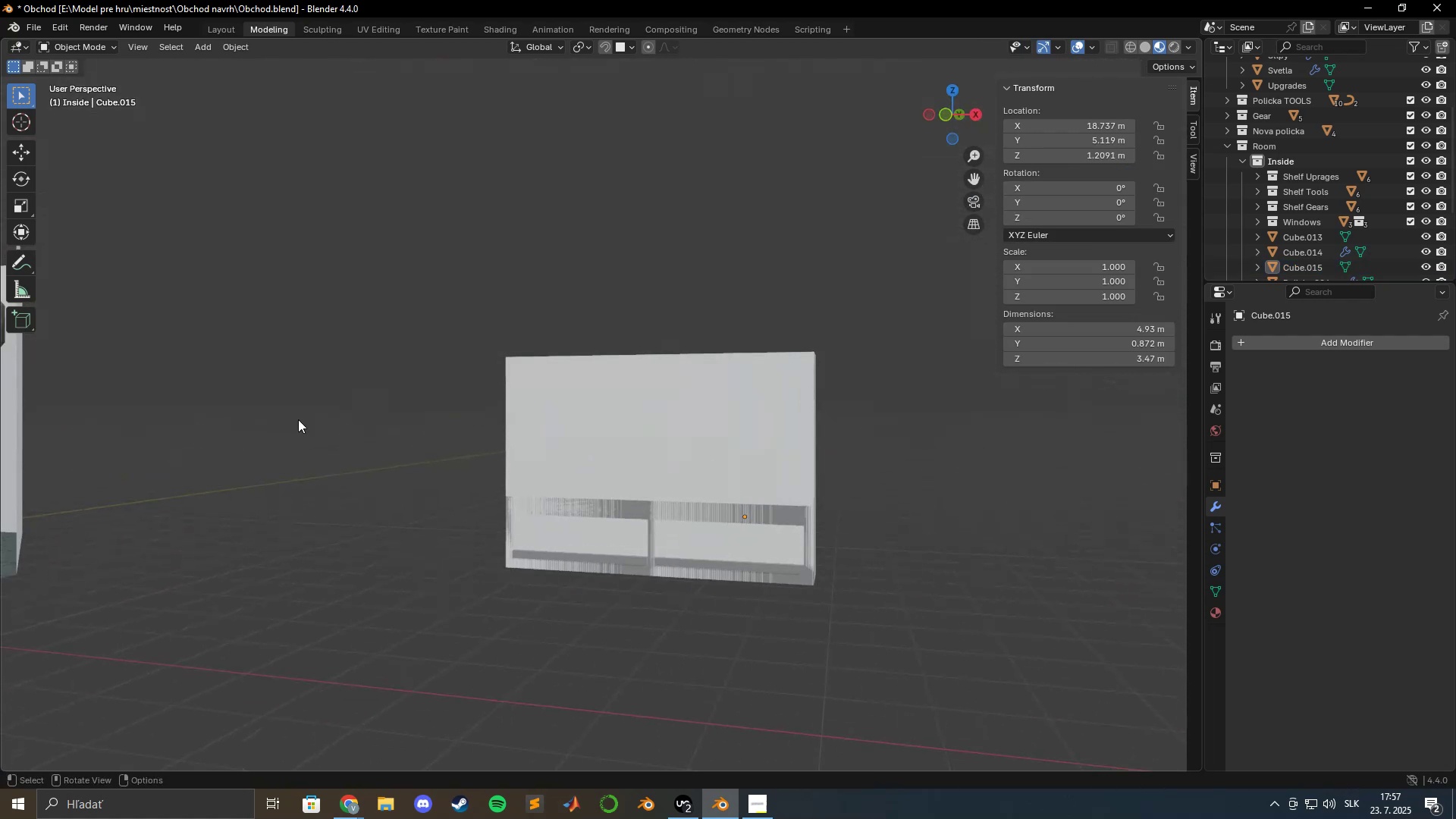 
left_click([690, 800])
 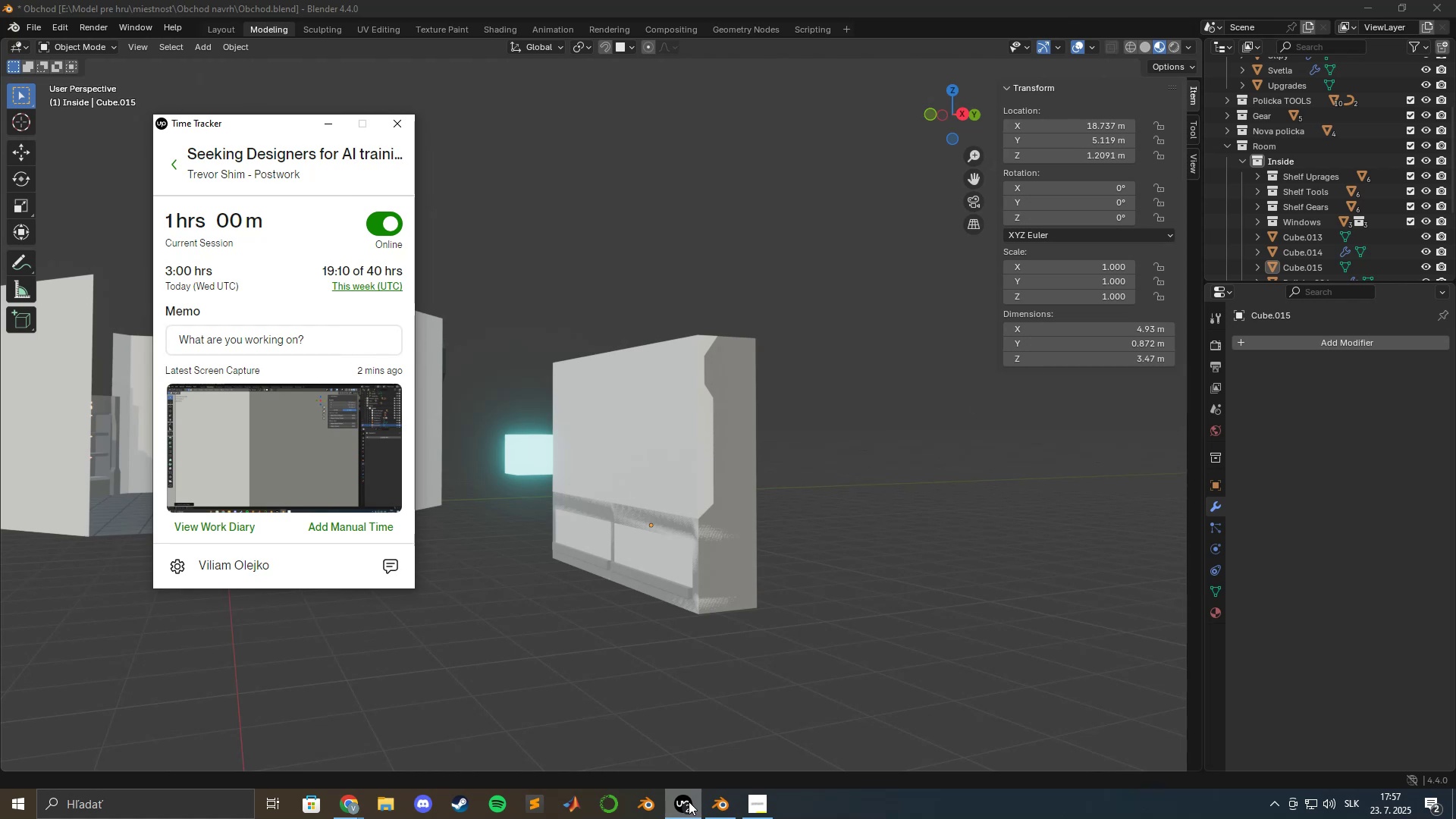 
left_click([689, 802])
 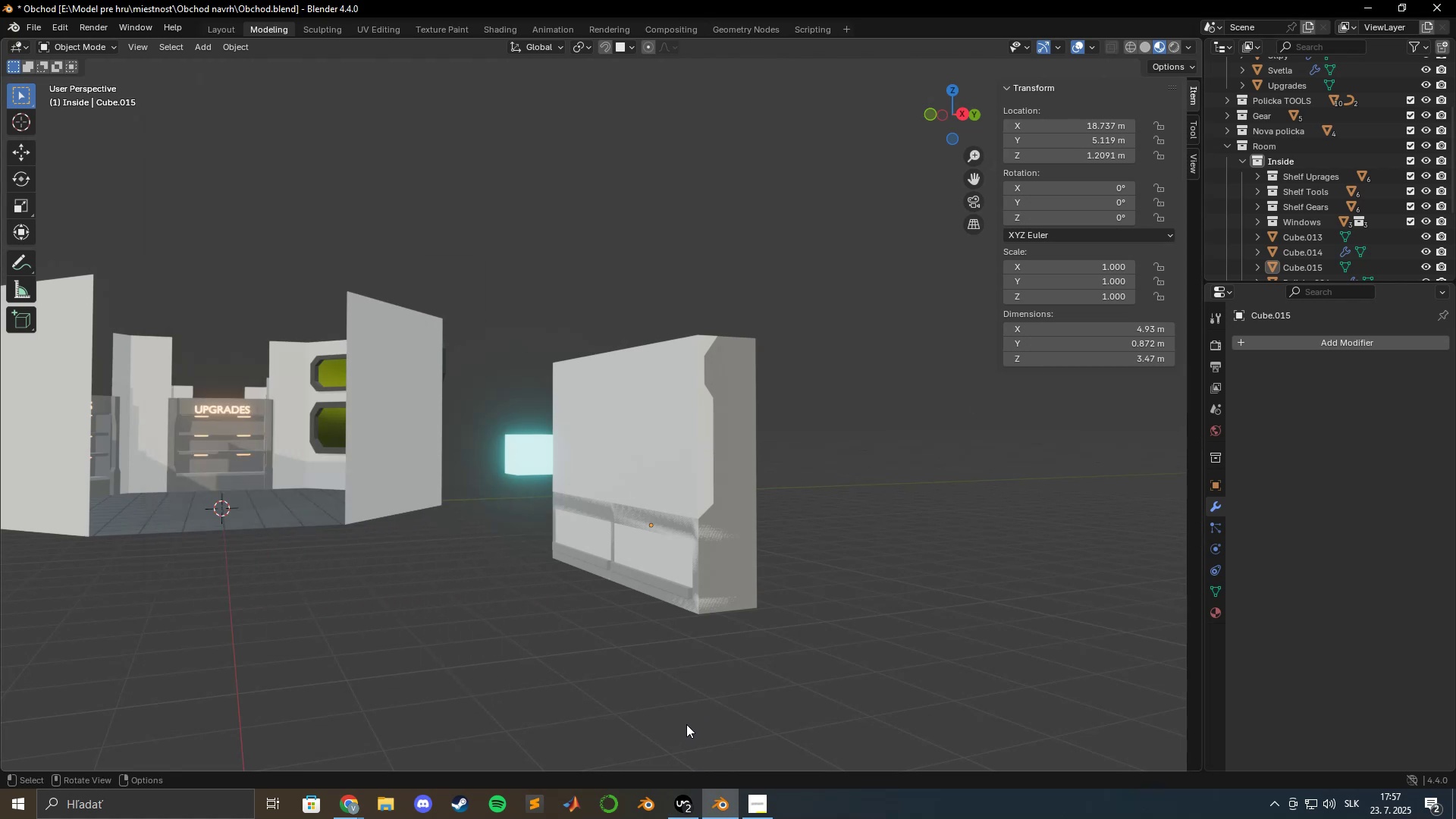 
mouse_move([704, 789])
 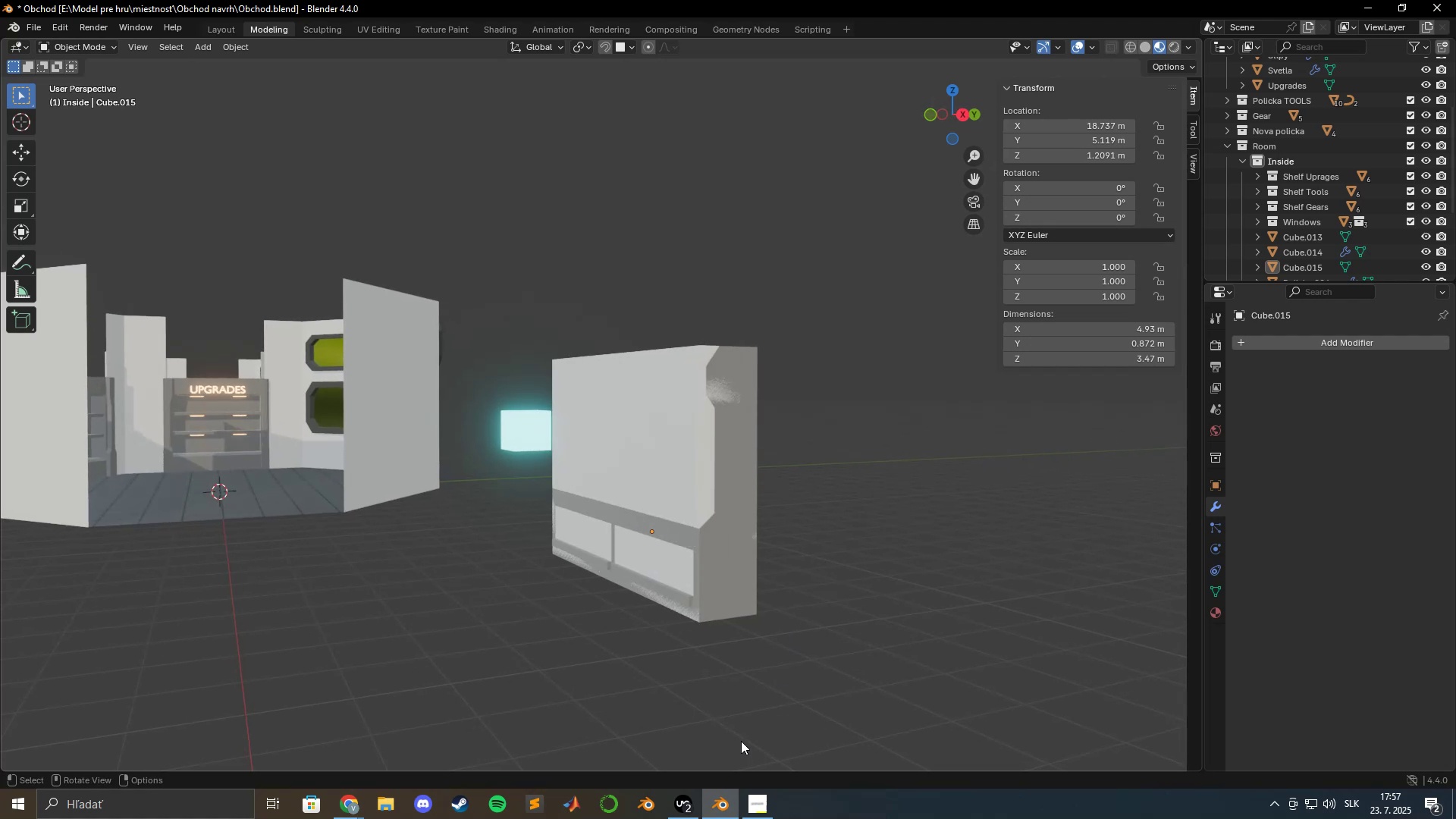 
wait(11.69)
 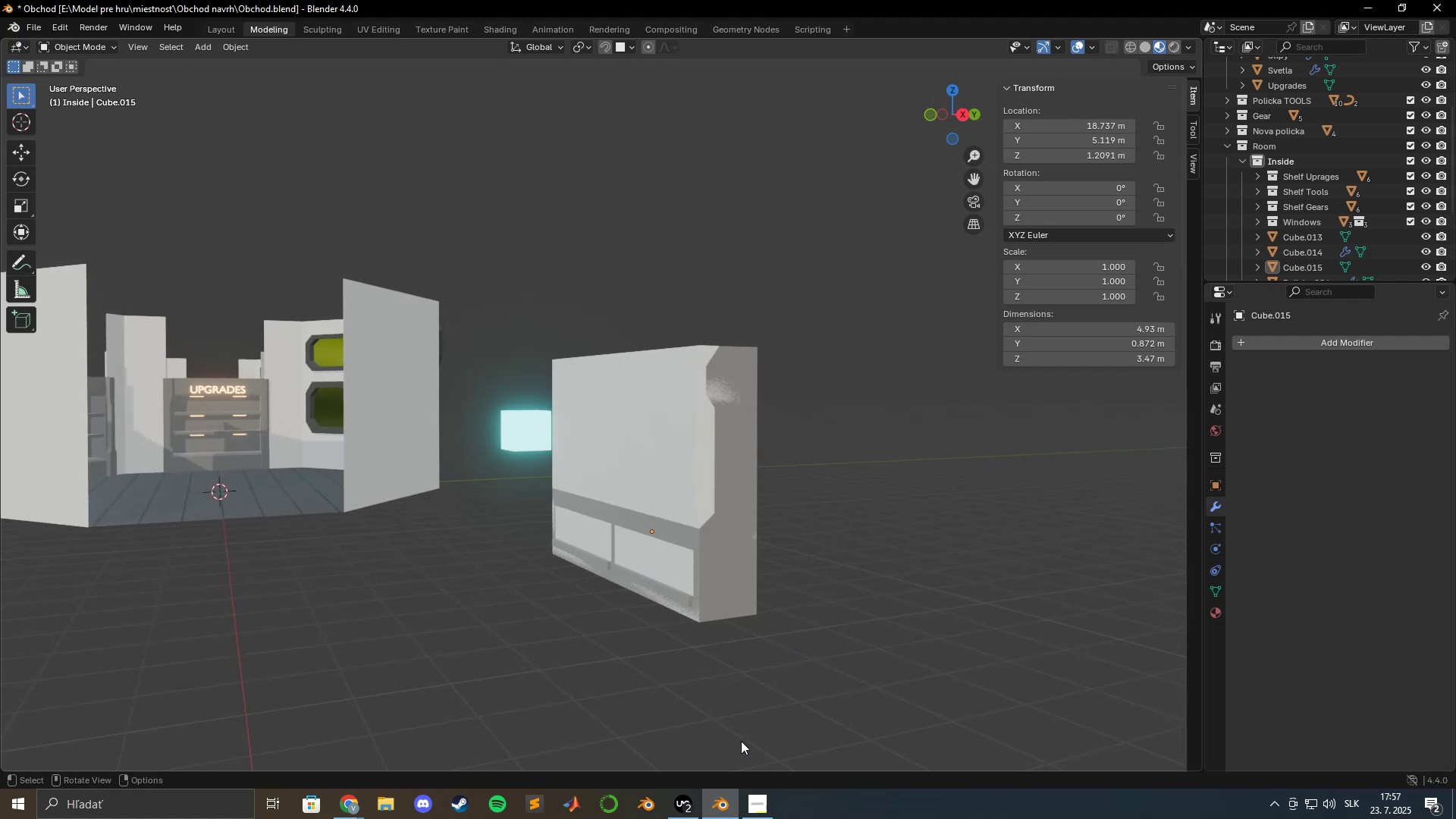 
key(Tab)
 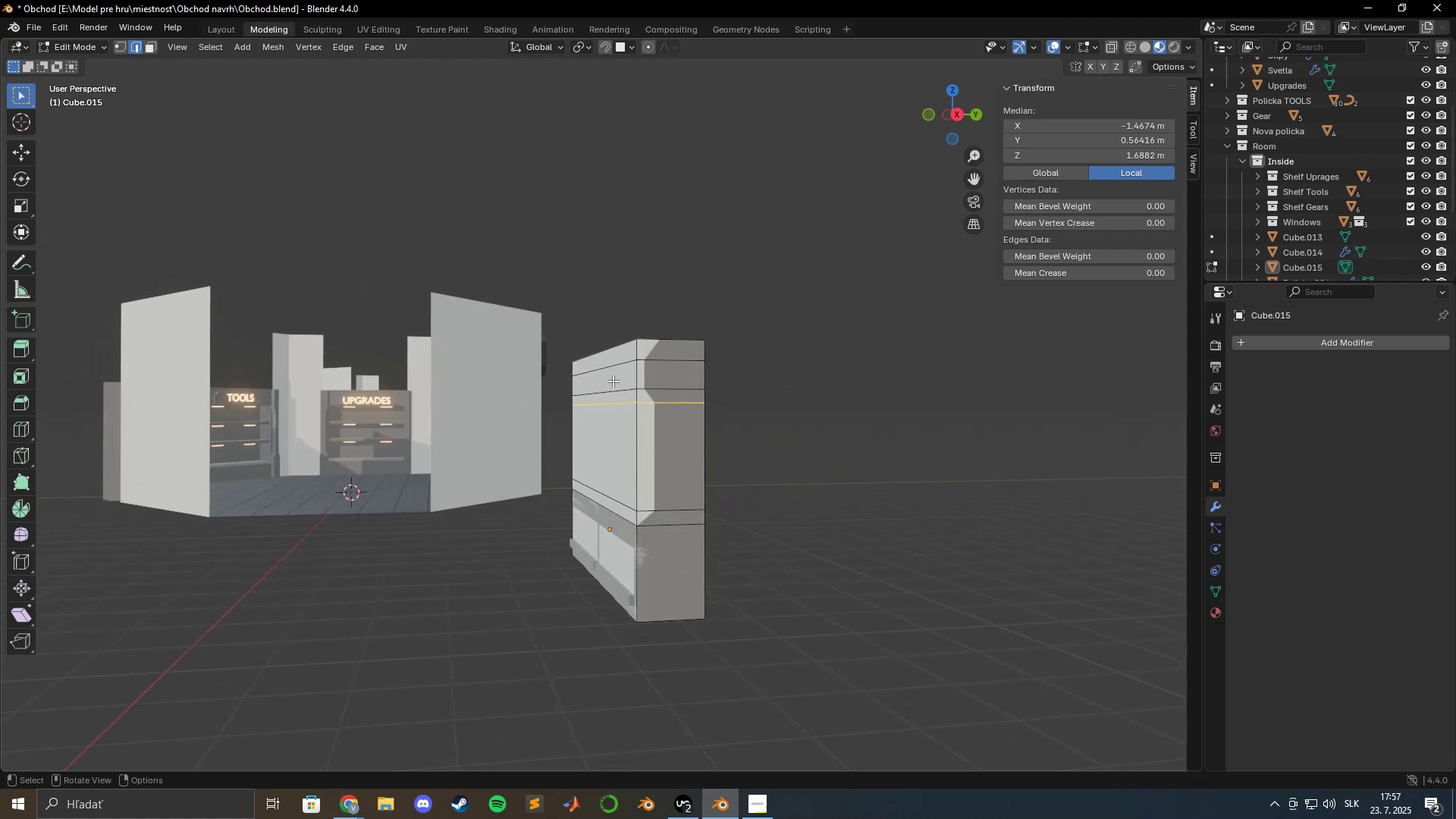 
left_click([148, 48])
 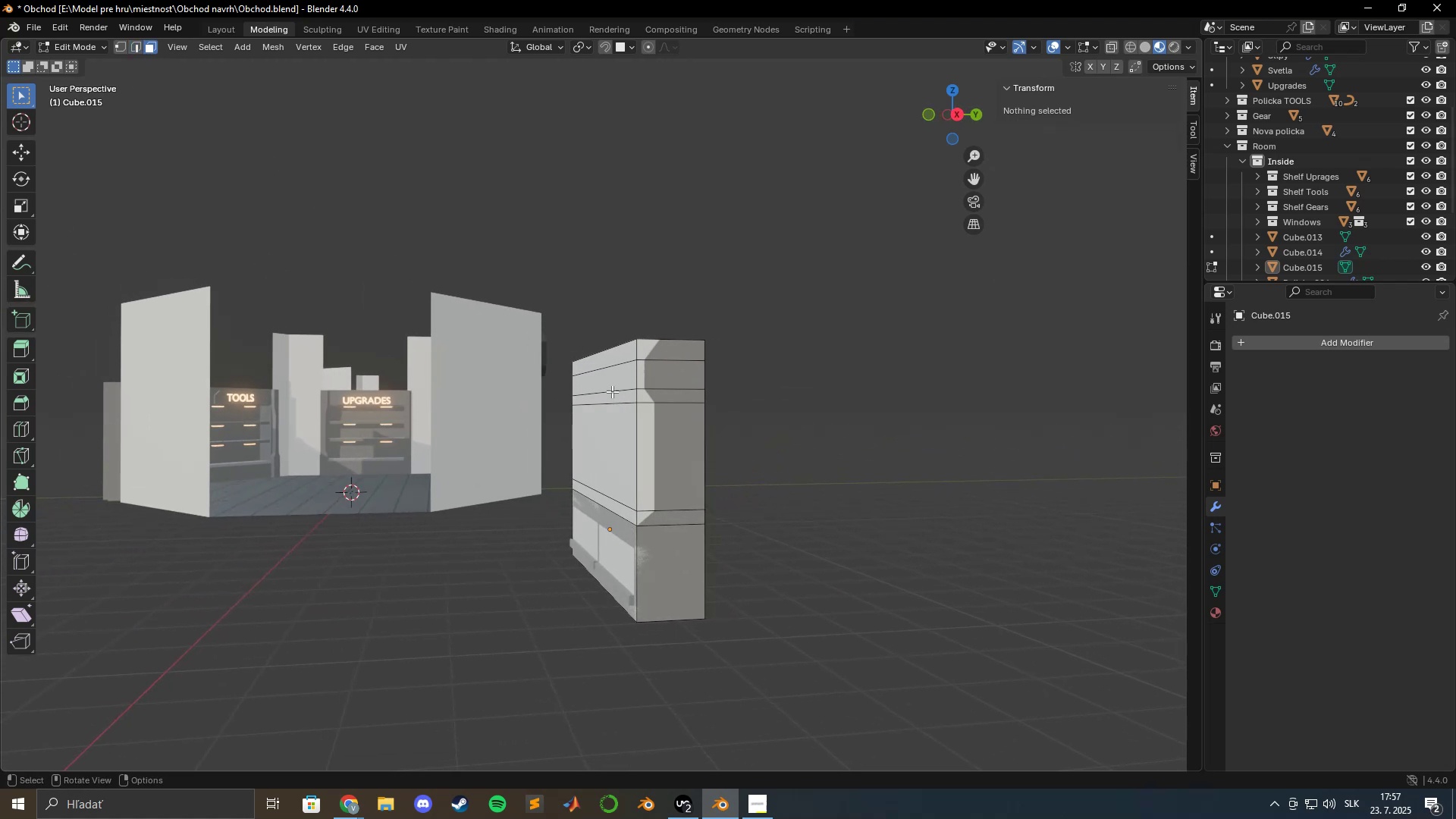 
scroll: coordinate [647, 420], scroll_direction: up, amount: 6.0
 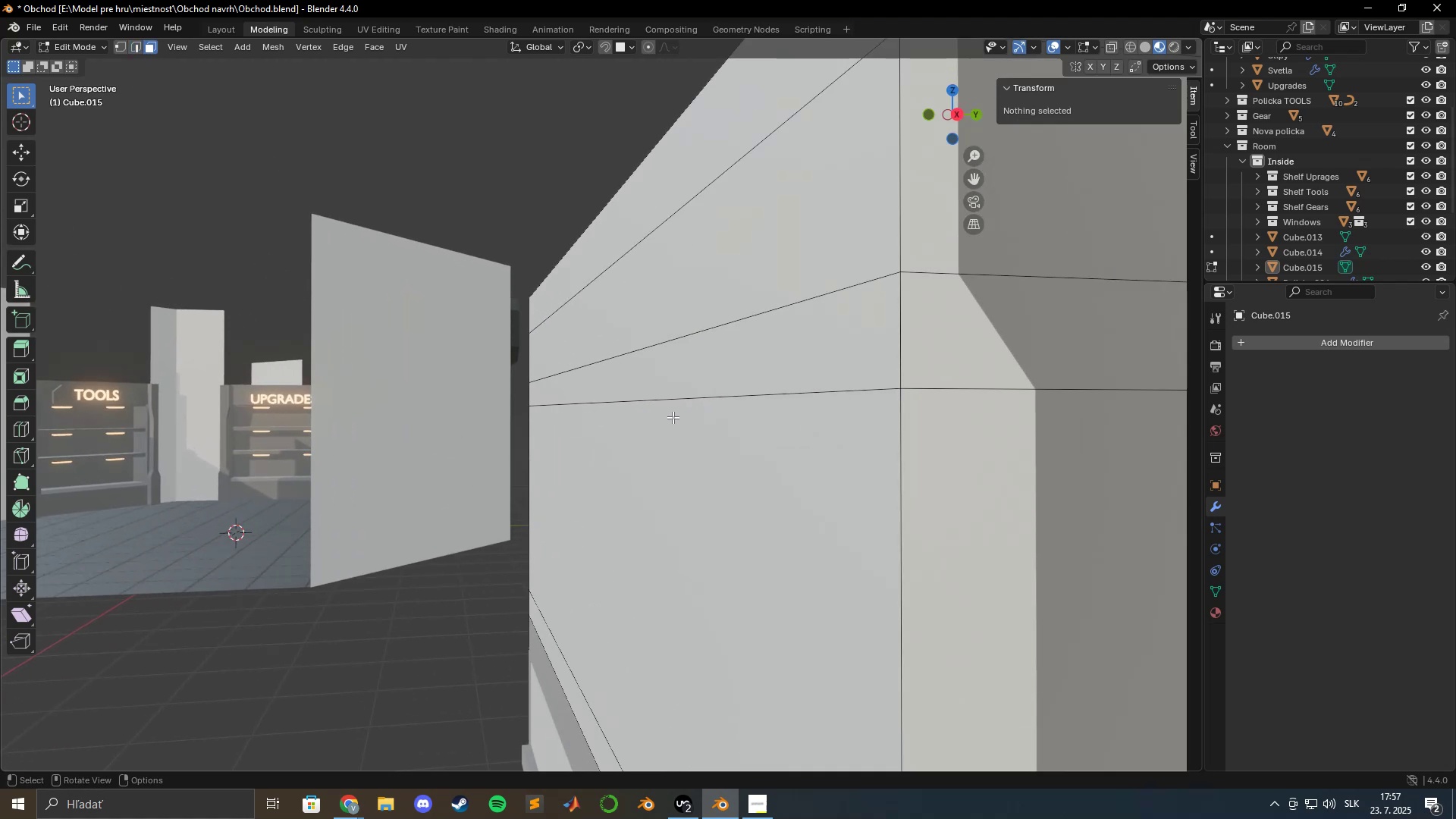 
scroll: coordinate [682, 413], scroll_direction: down, amount: 3.0
 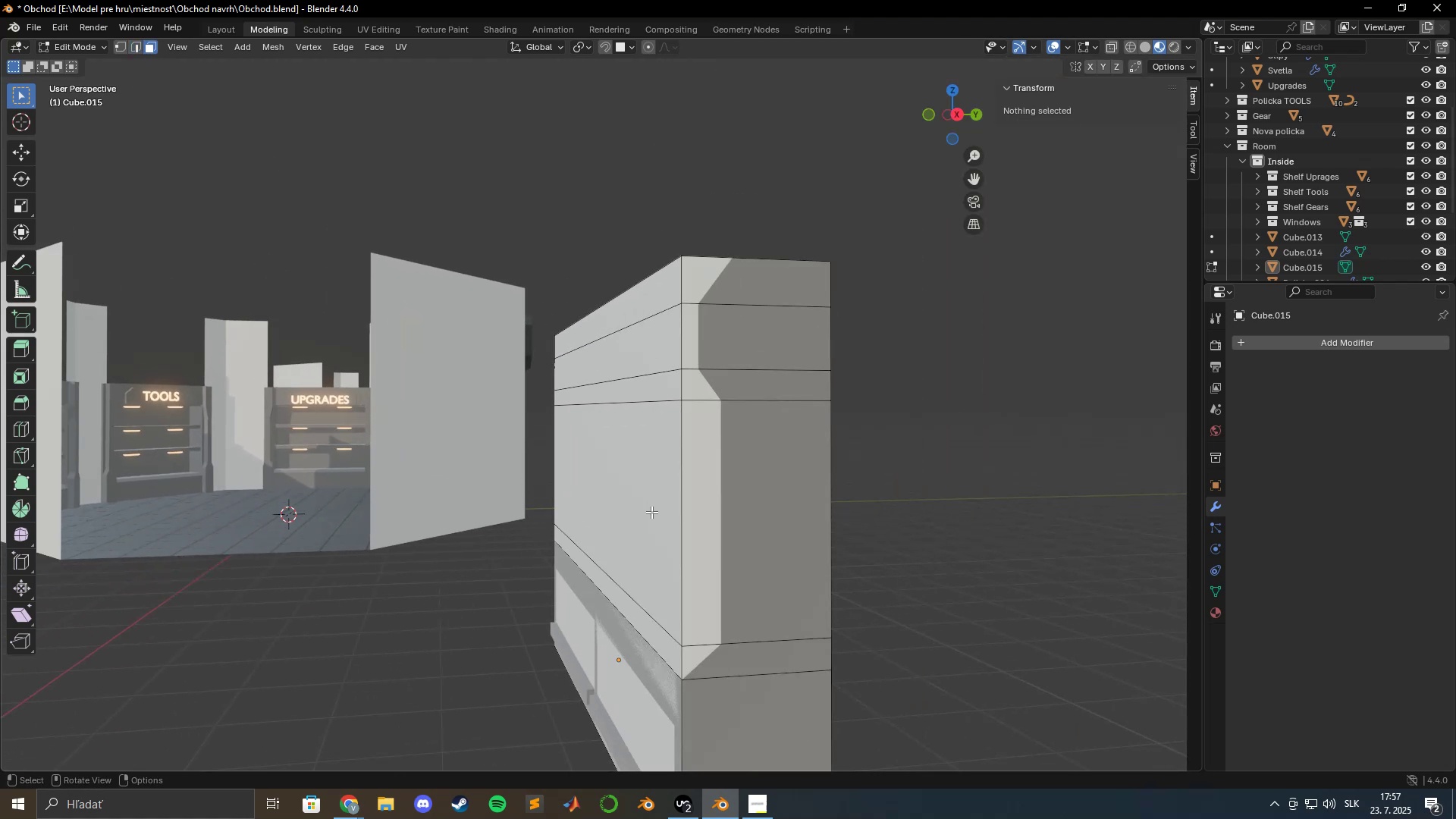 
left_click([646, 560])
 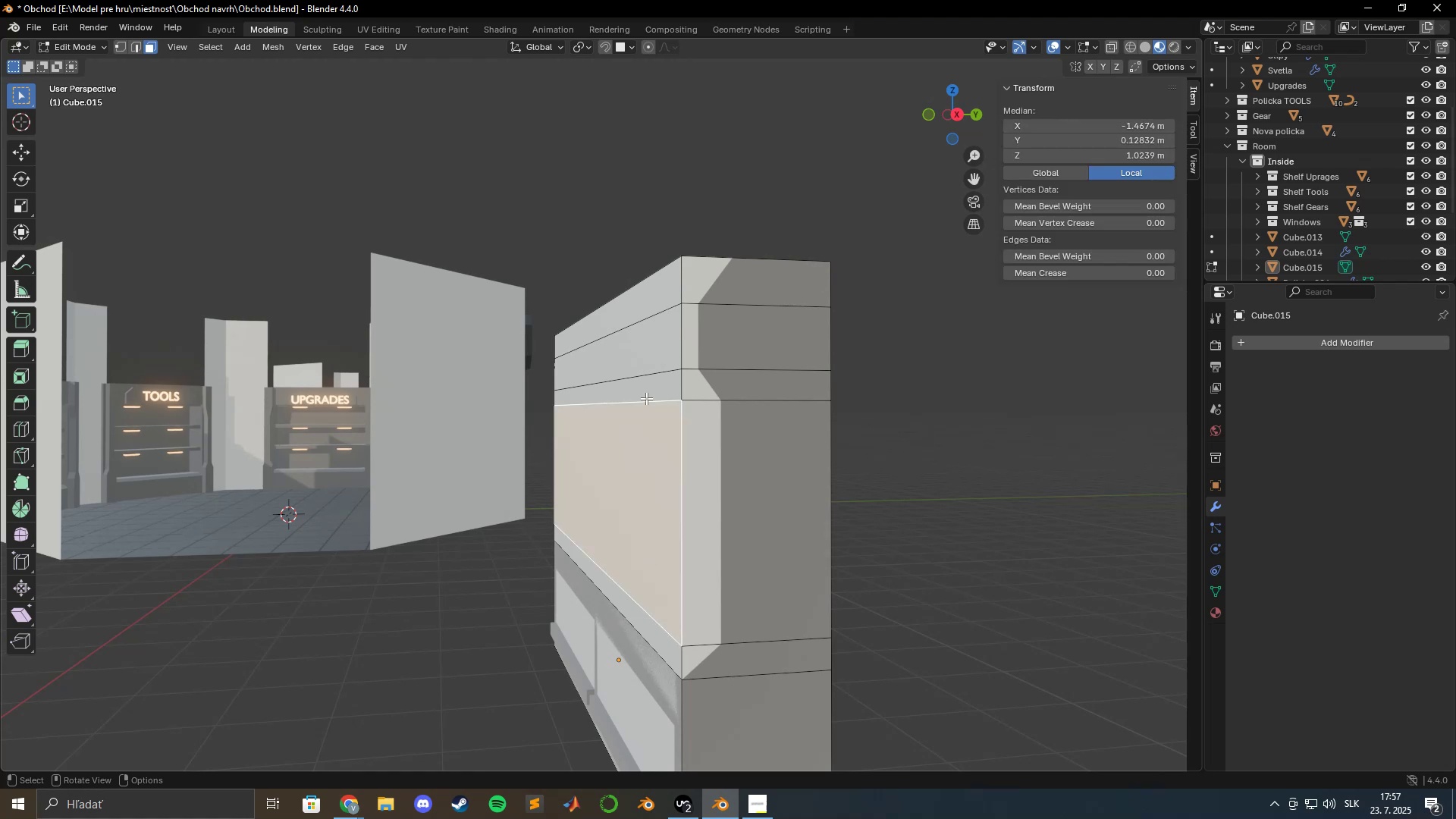 
hold_key(key=ShiftLeft, duration=1.54)
 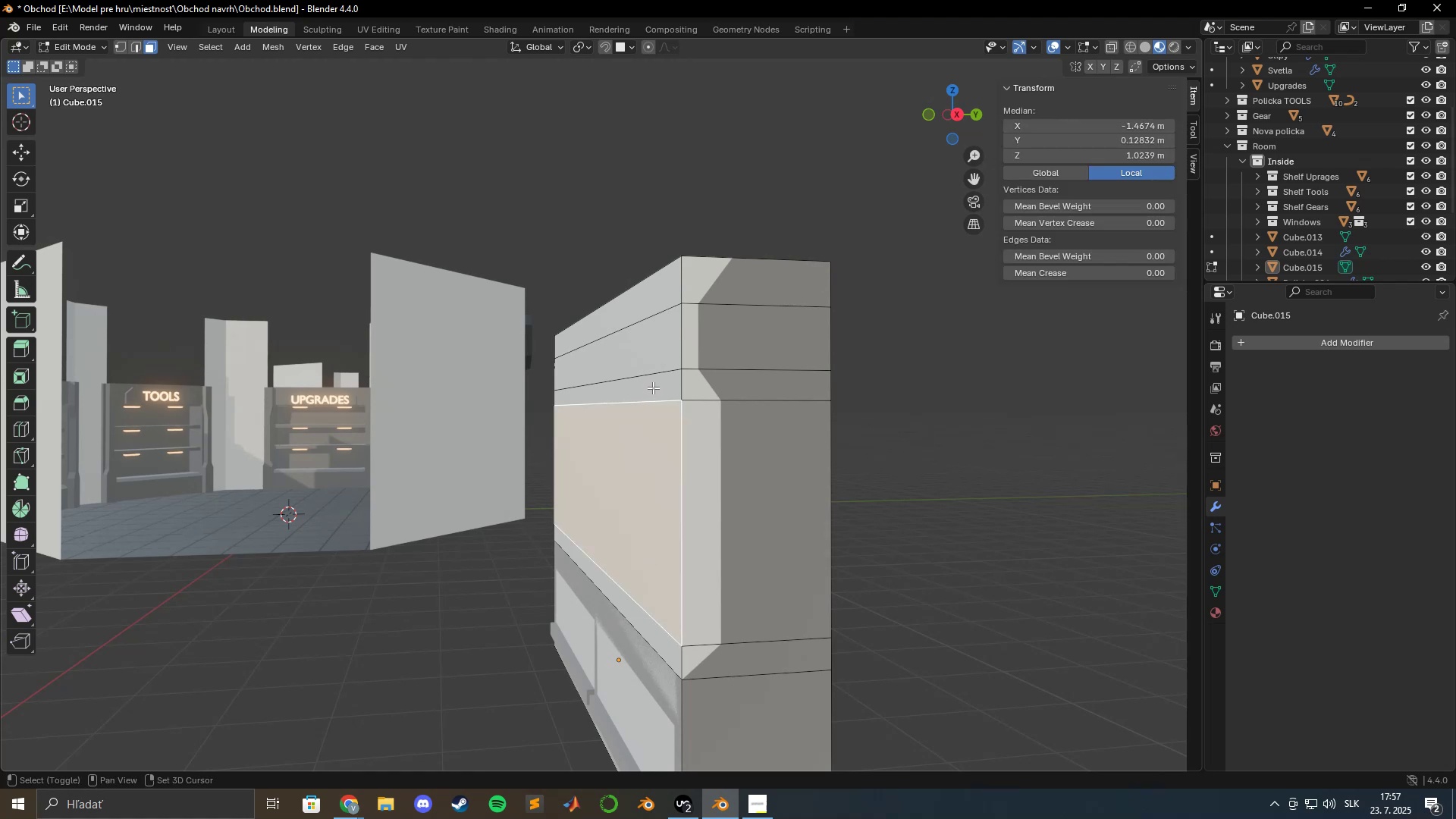 
hold_key(key=ShiftLeft, duration=1.51)
left_click([653, 388])
 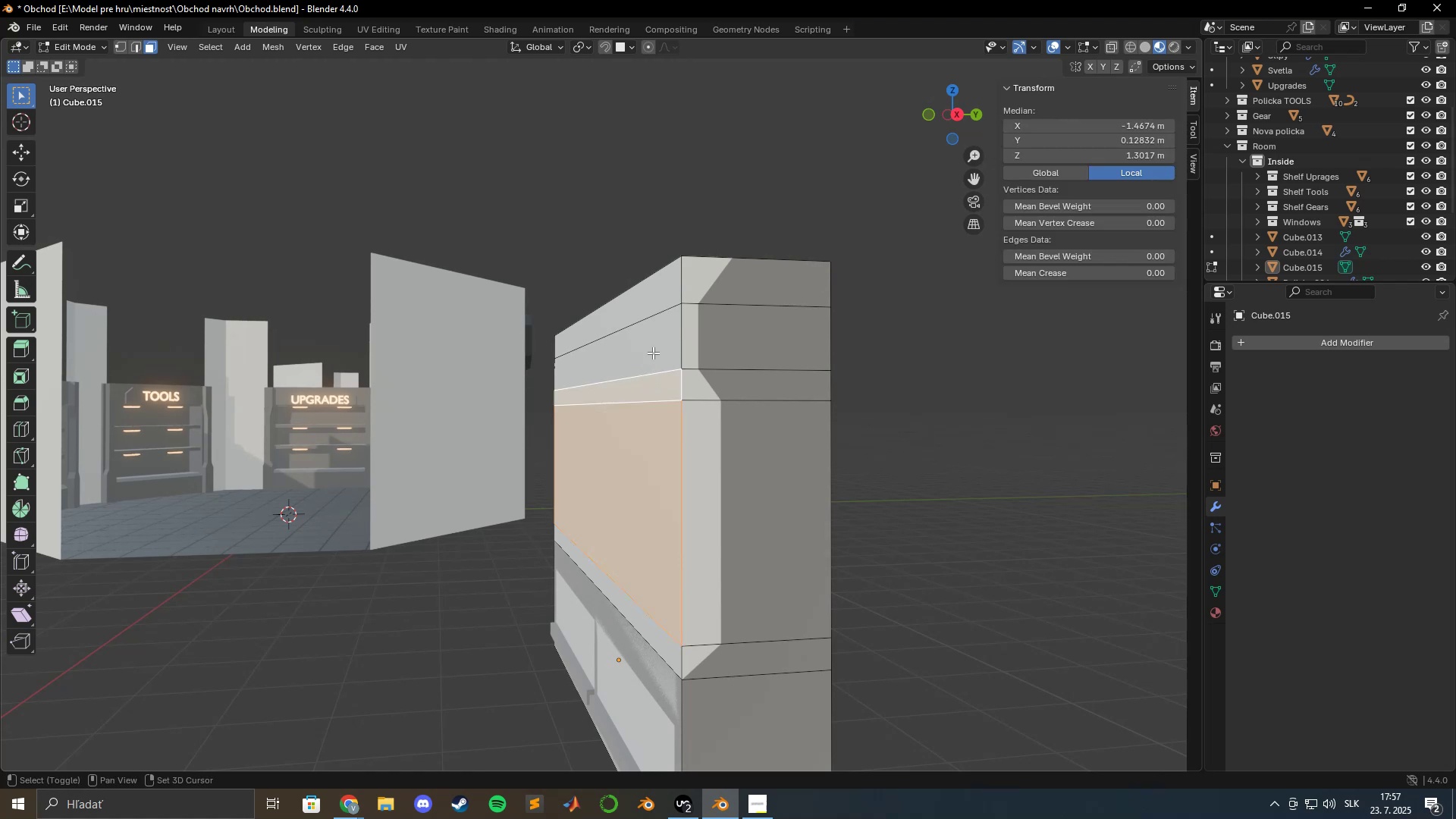 
double_click([653, 353])
 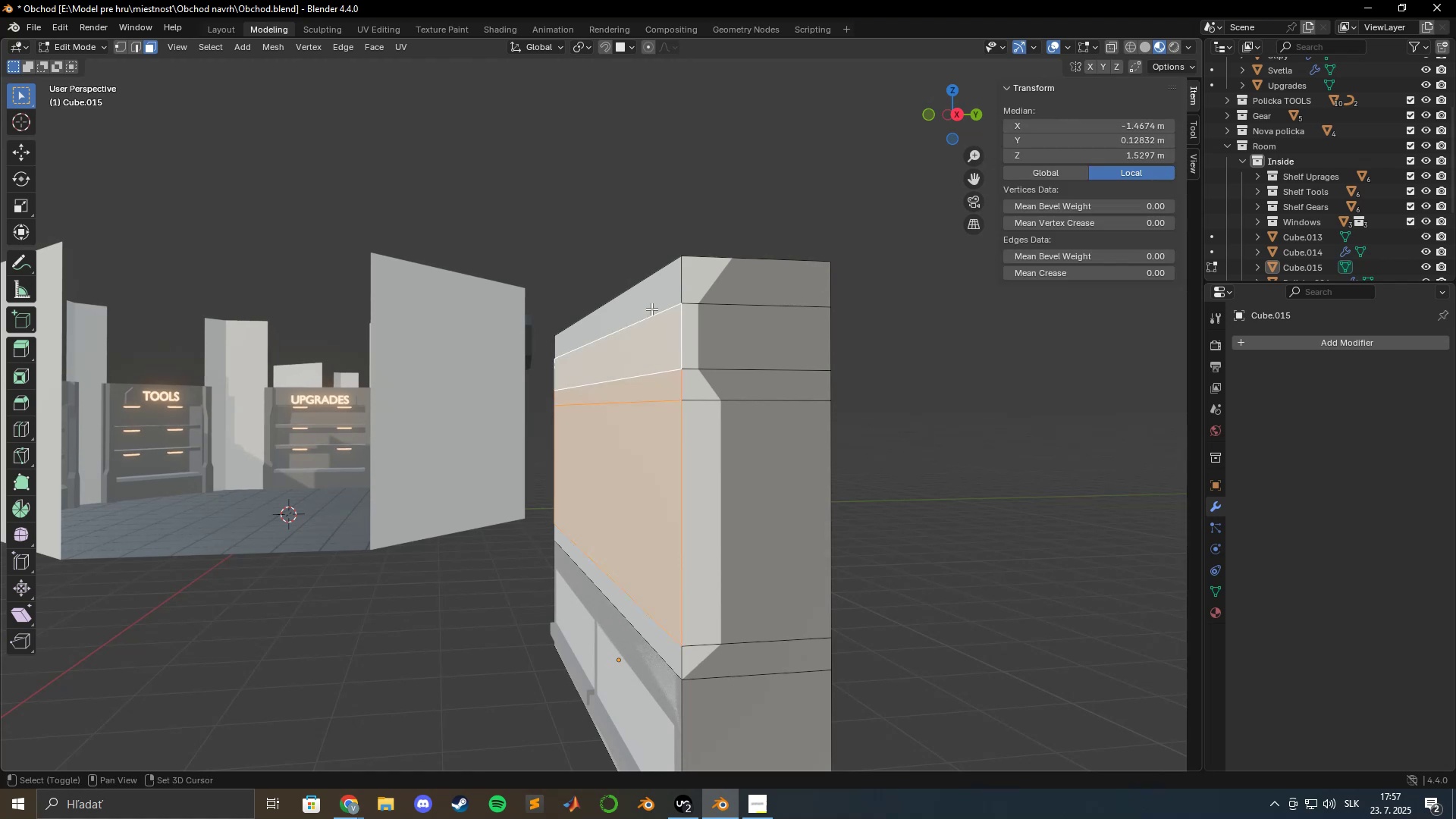 
hold_key(key=ShiftLeft, duration=1.51)
left_click([649, 303])
 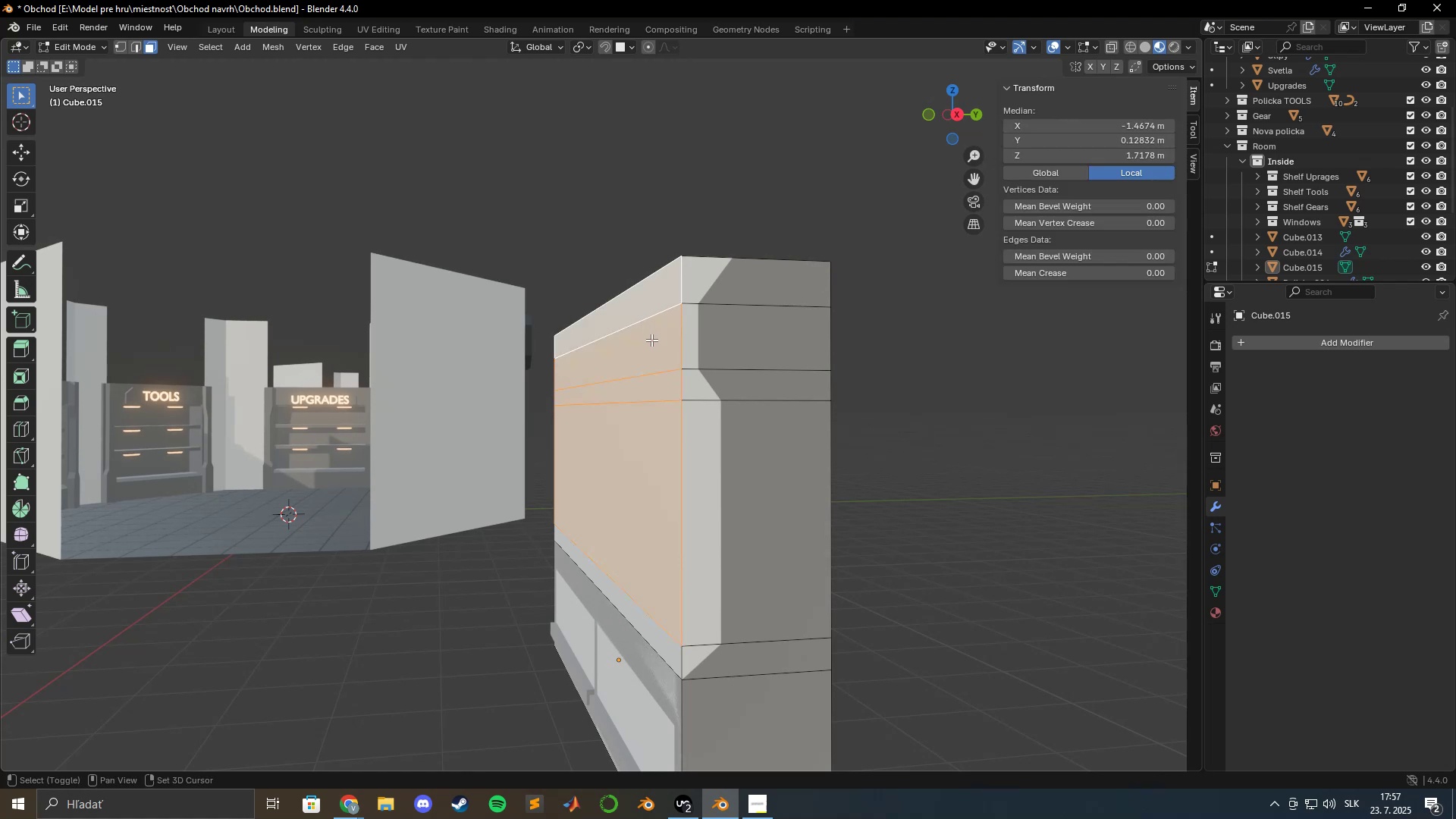 
hold_key(key=ShiftLeft, duration=1.0)
 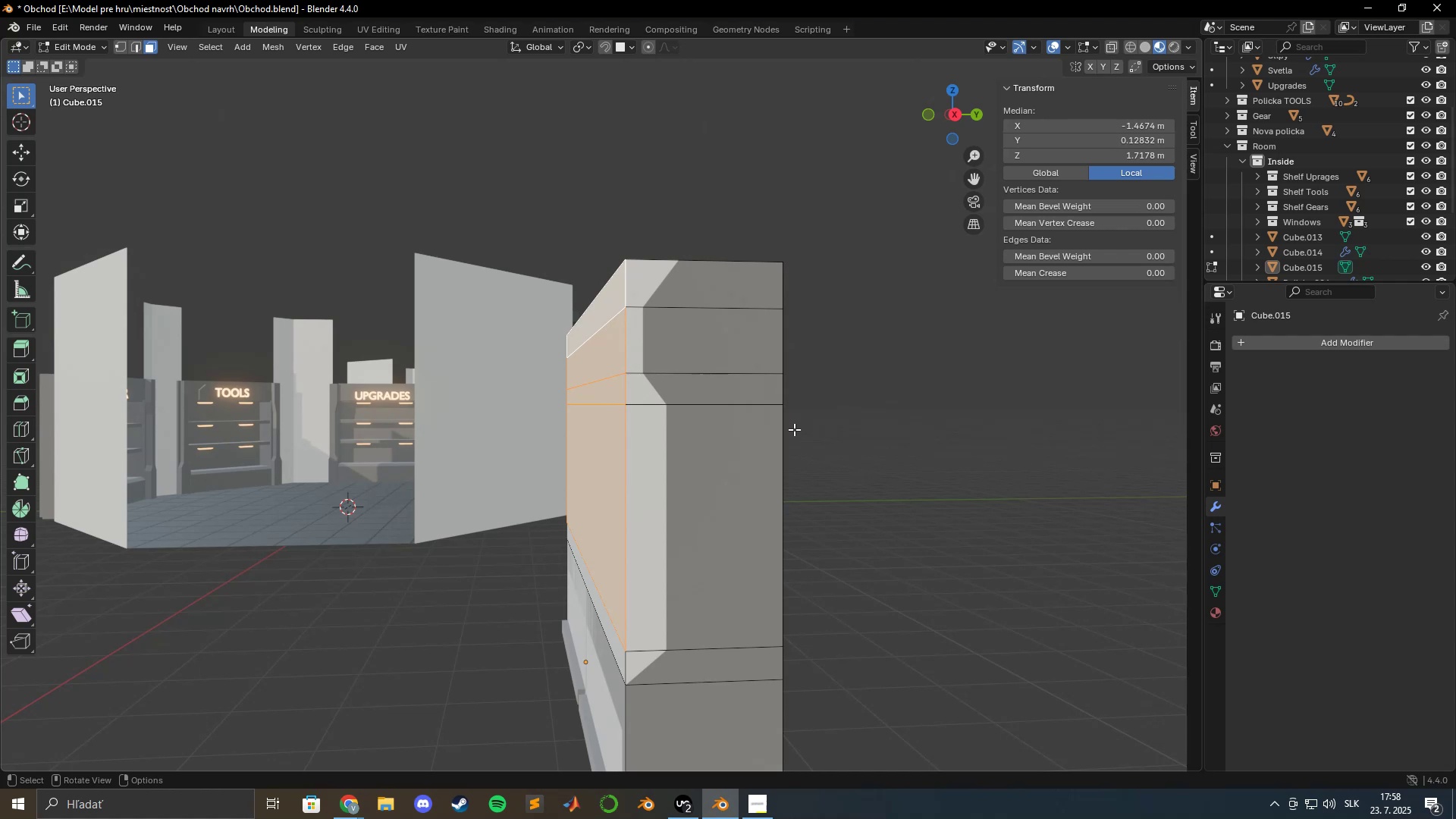 
wait(5.62)
 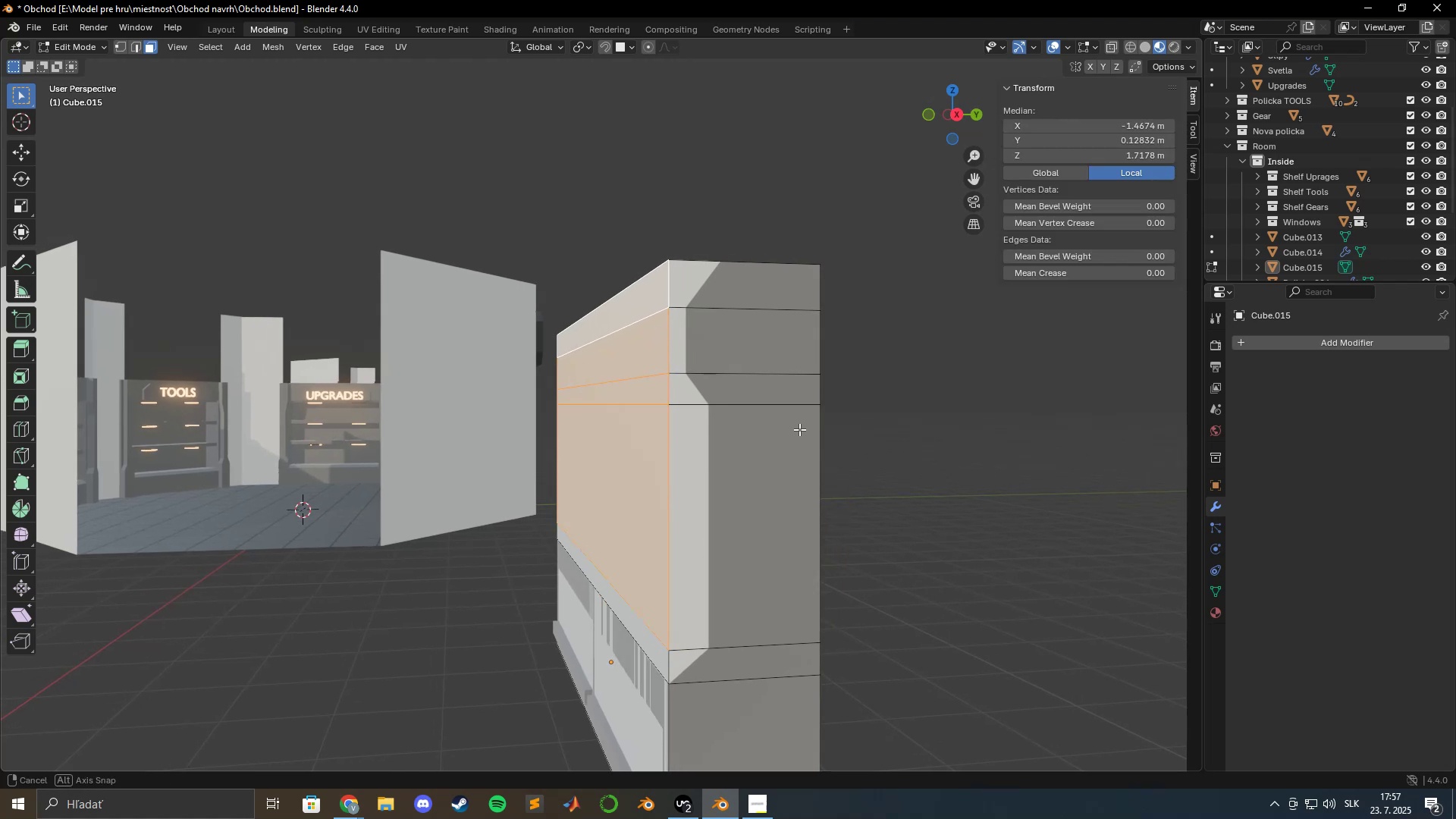 
type(gzxy)
 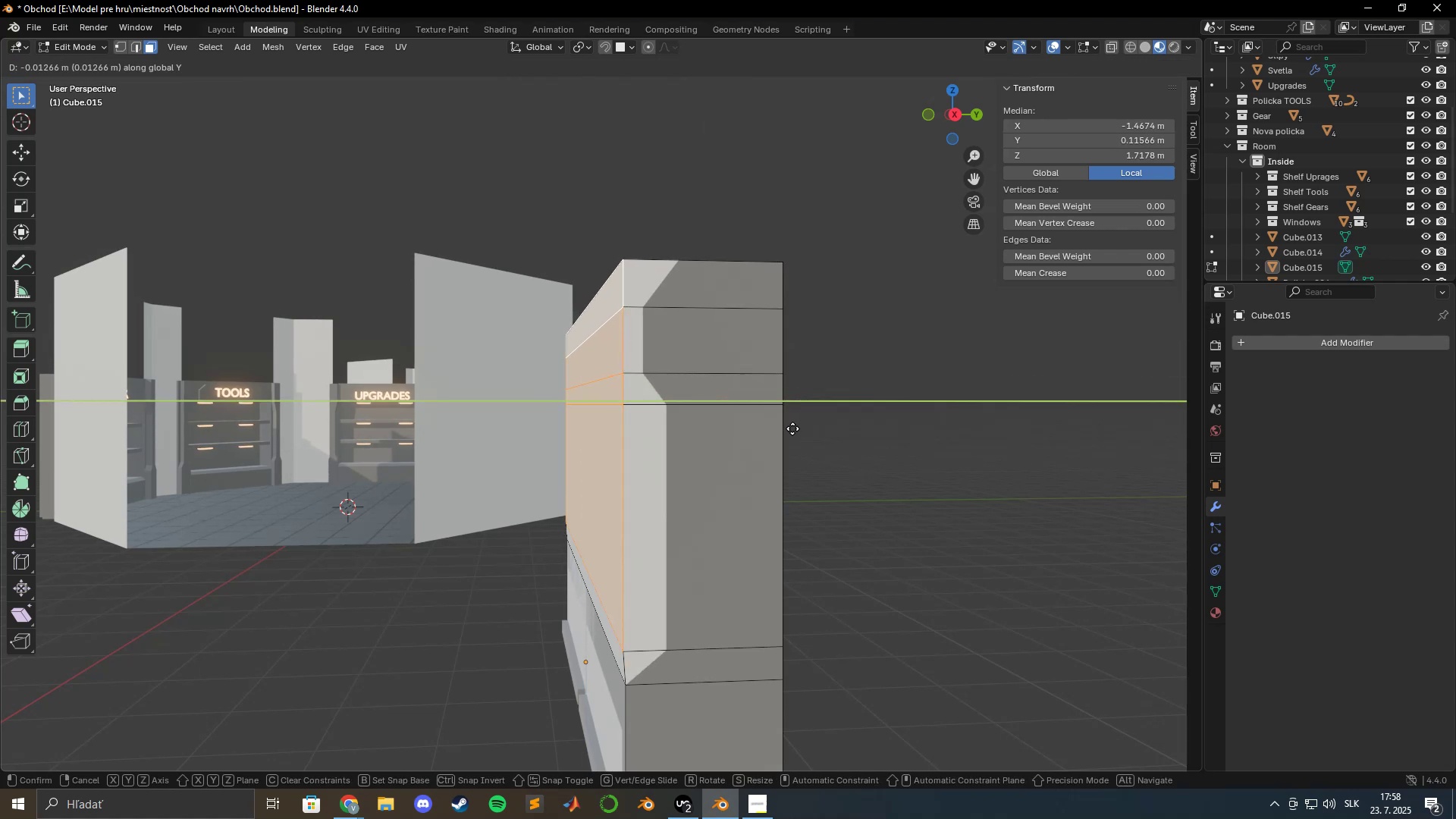 
hold_key(key=ShiftLeft, duration=0.34)
 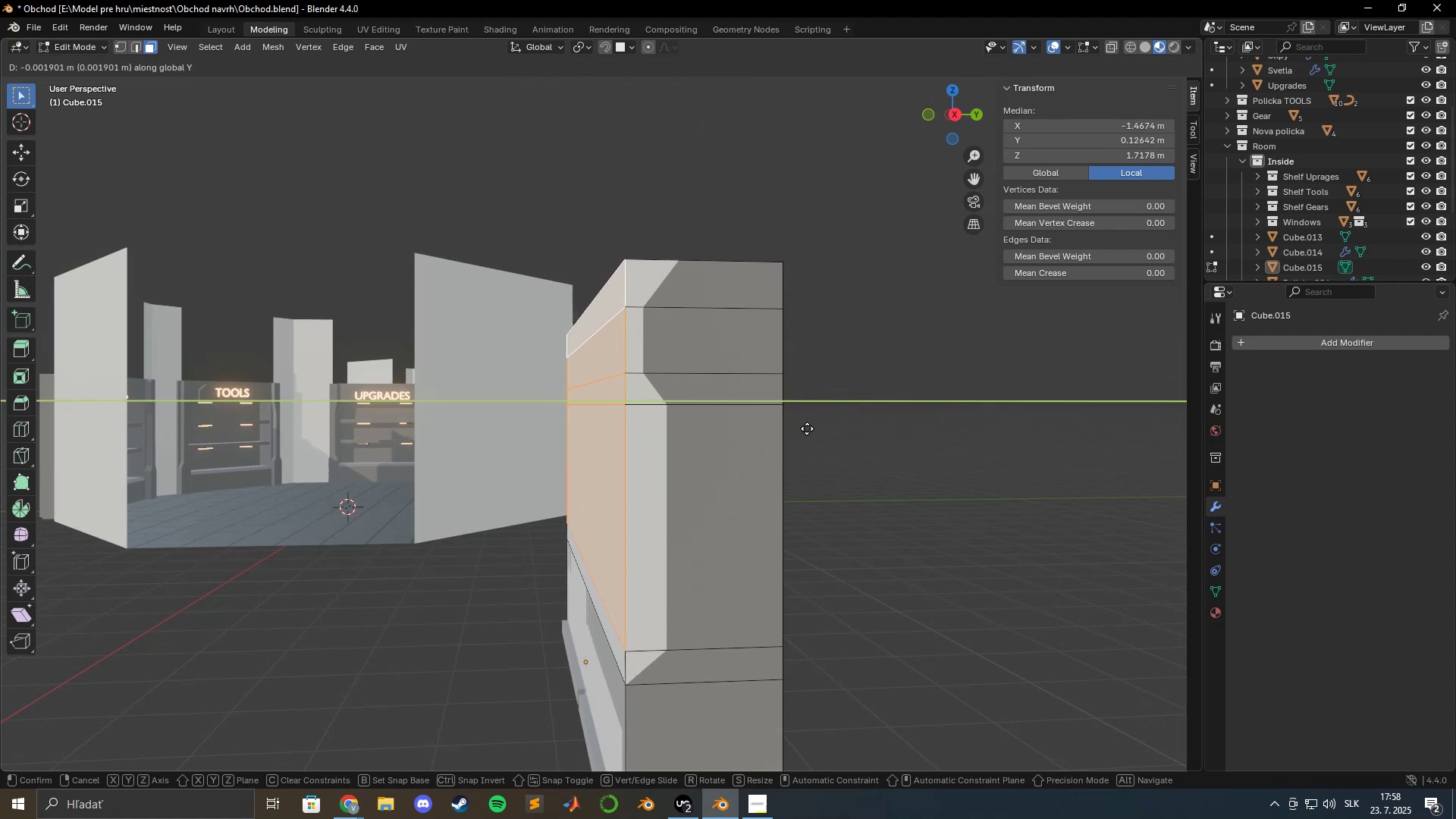 
hold_key(key=ShiftLeft, duration=1.54)
 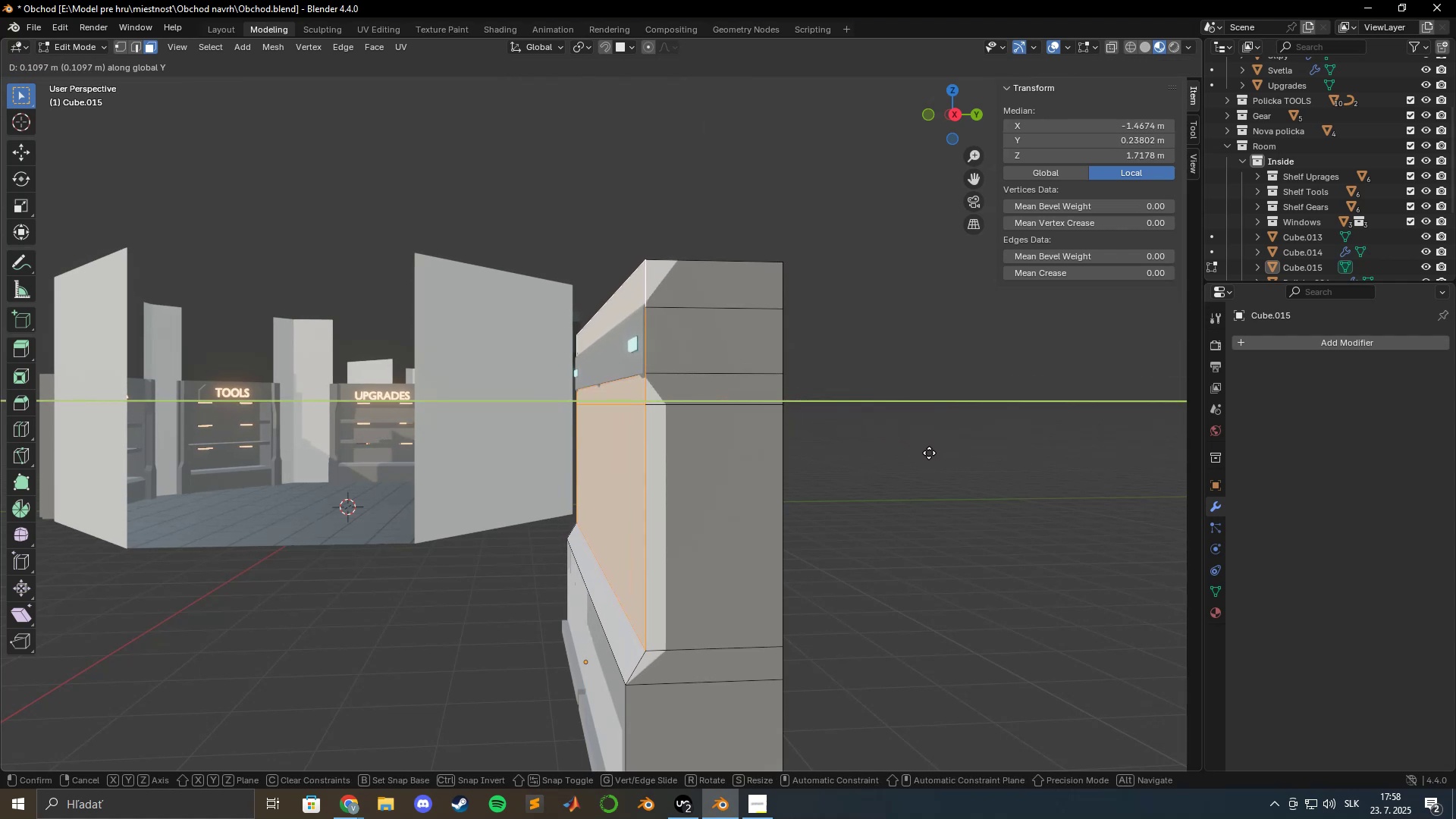 
hold_key(key=ShiftLeft, duration=1.52)
 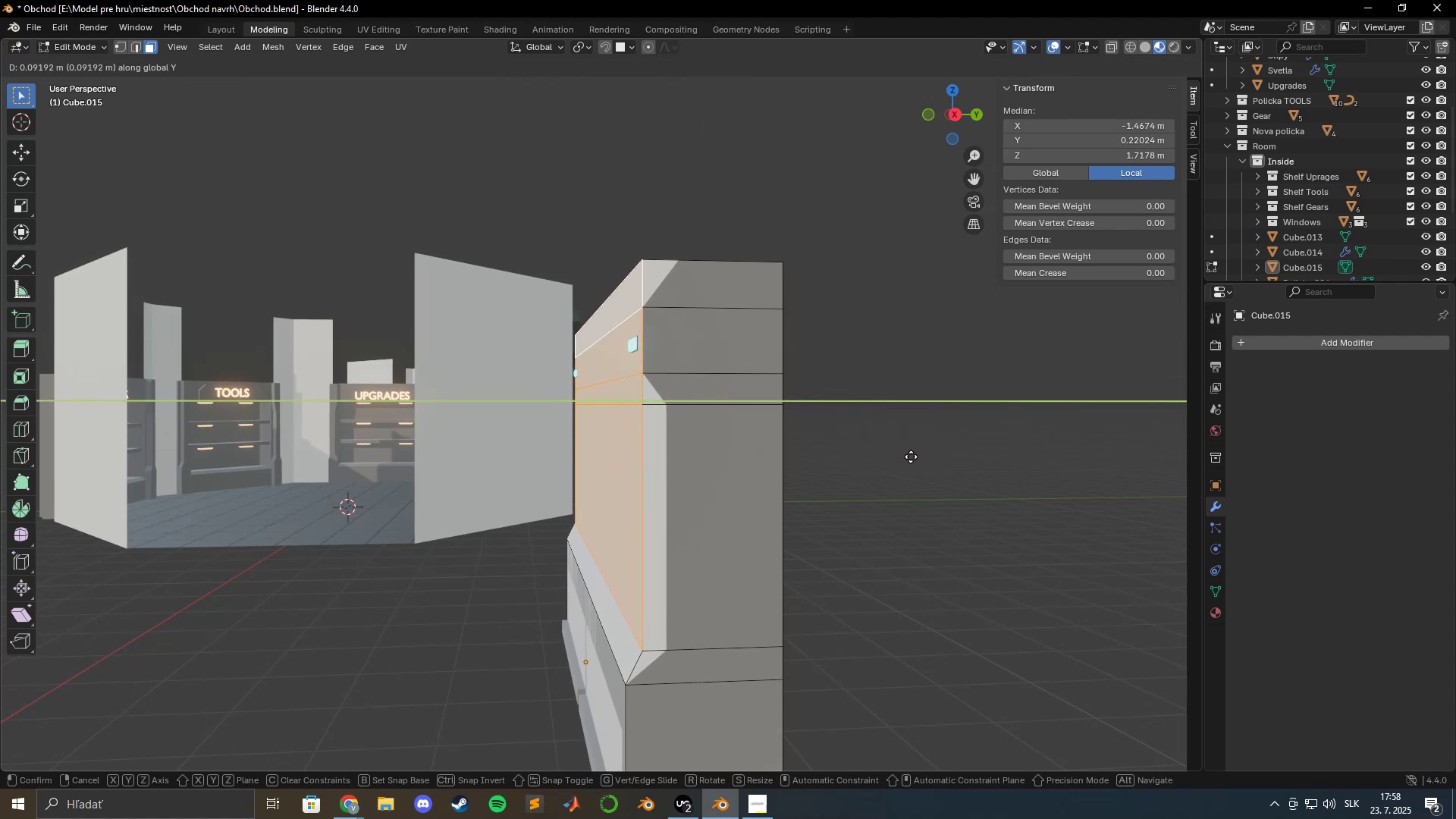 
hold_key(key=ShiftLeft, duration=1.52)
 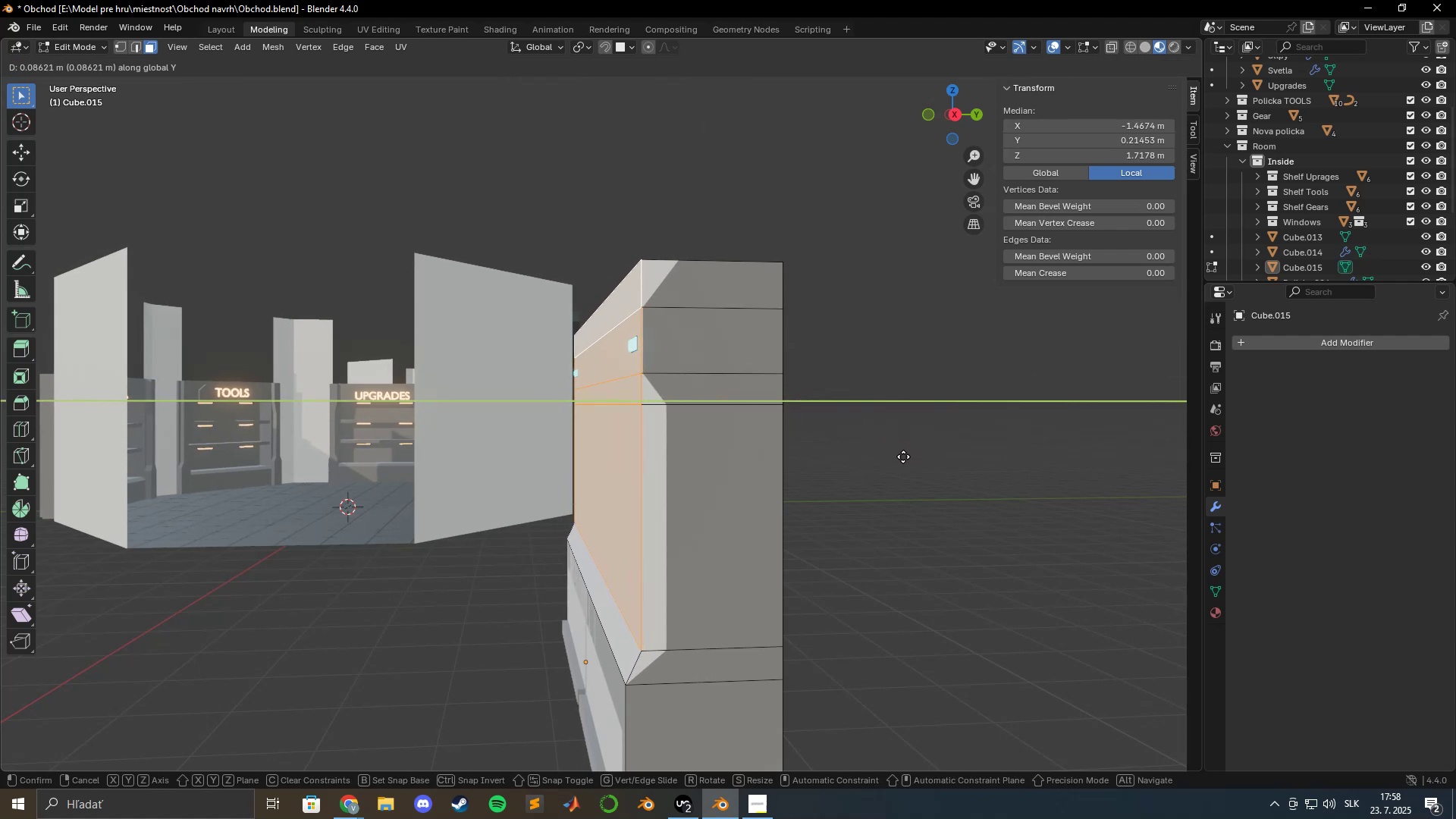 
hold_key(key=ShiftLeft, duration=1.51)
 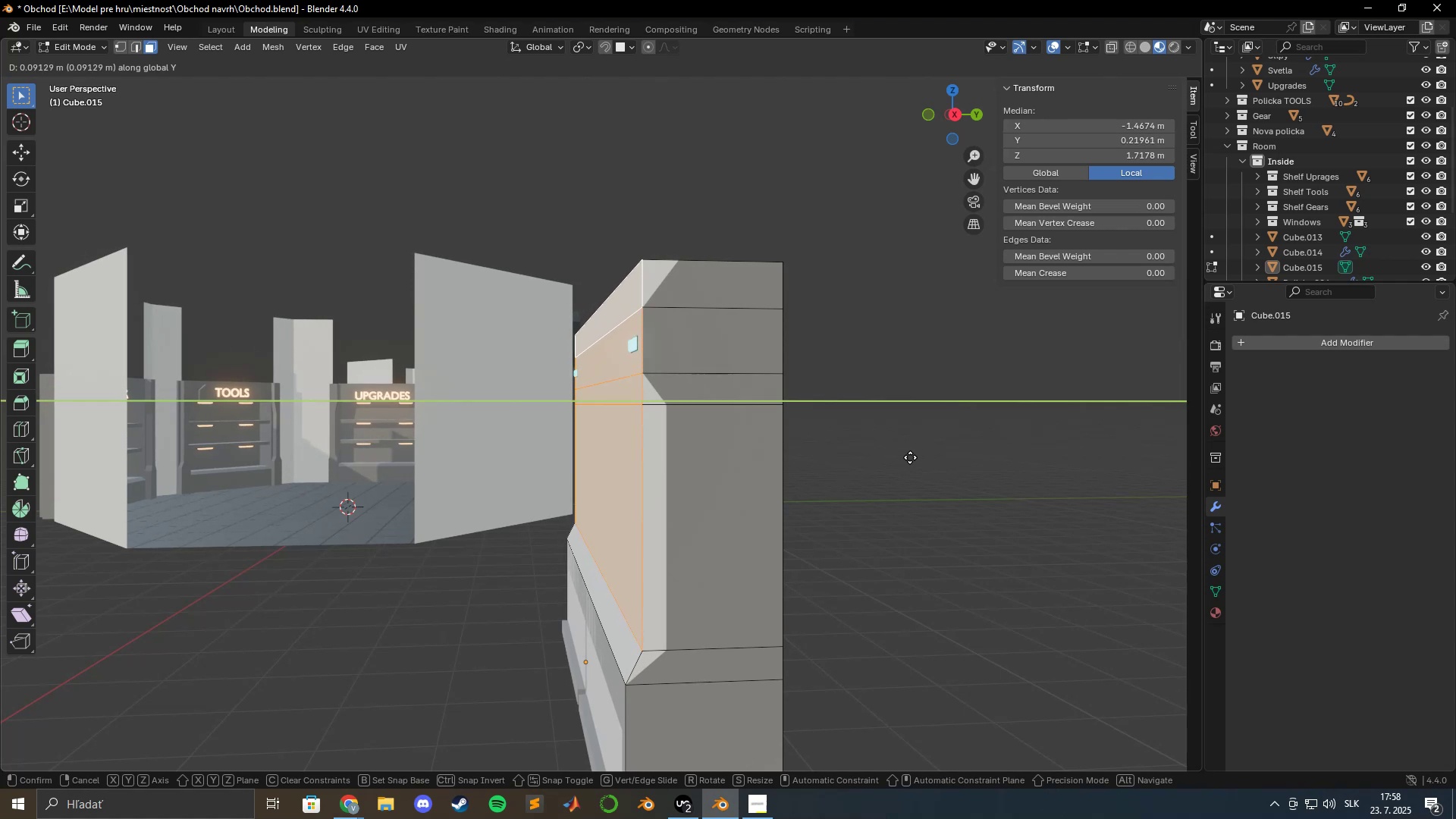 
hold_key(key=ShiftLeft, duration=1.52)
 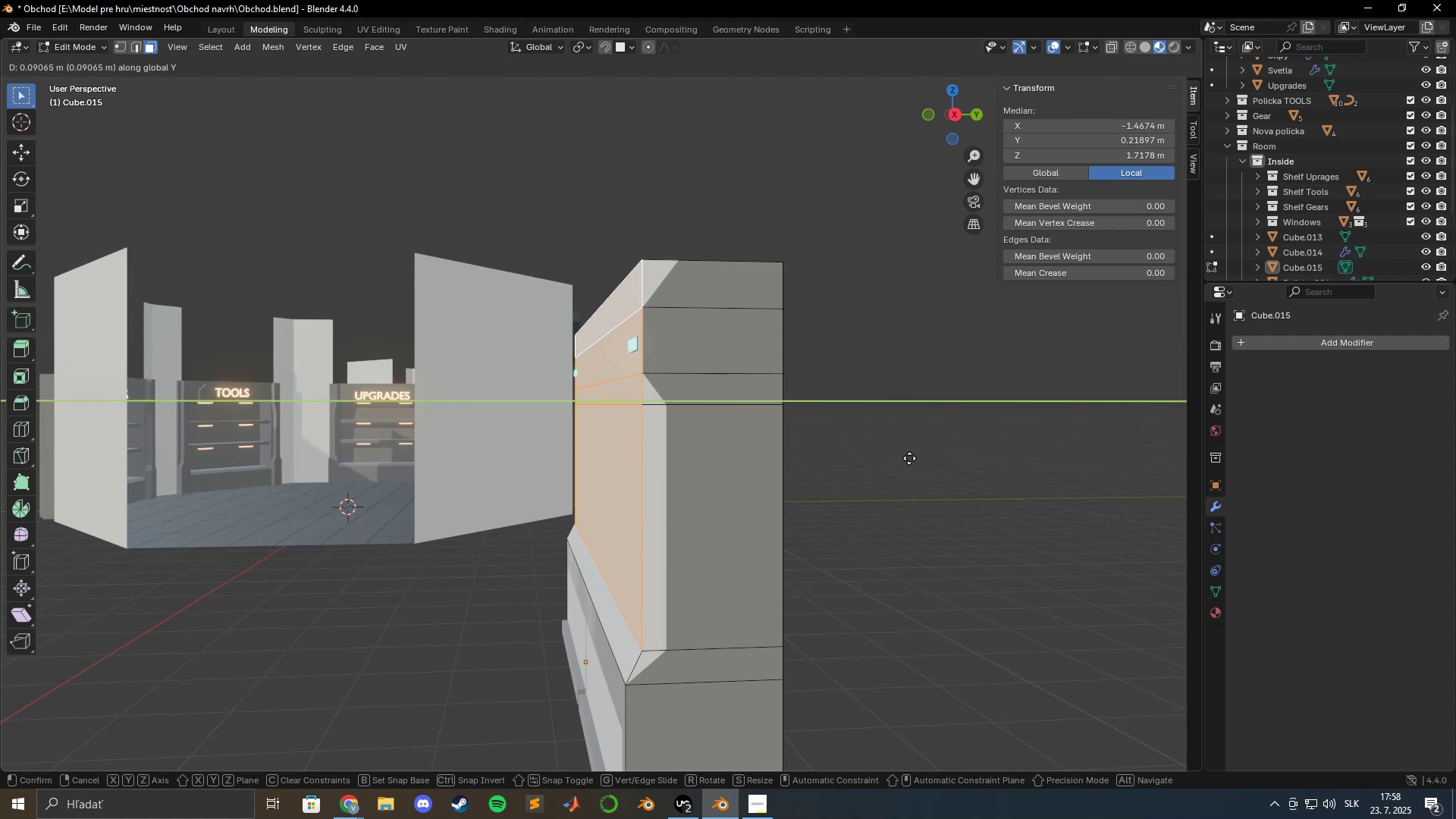 
hold_key(key=ShiftLeft, duration=1.51)
 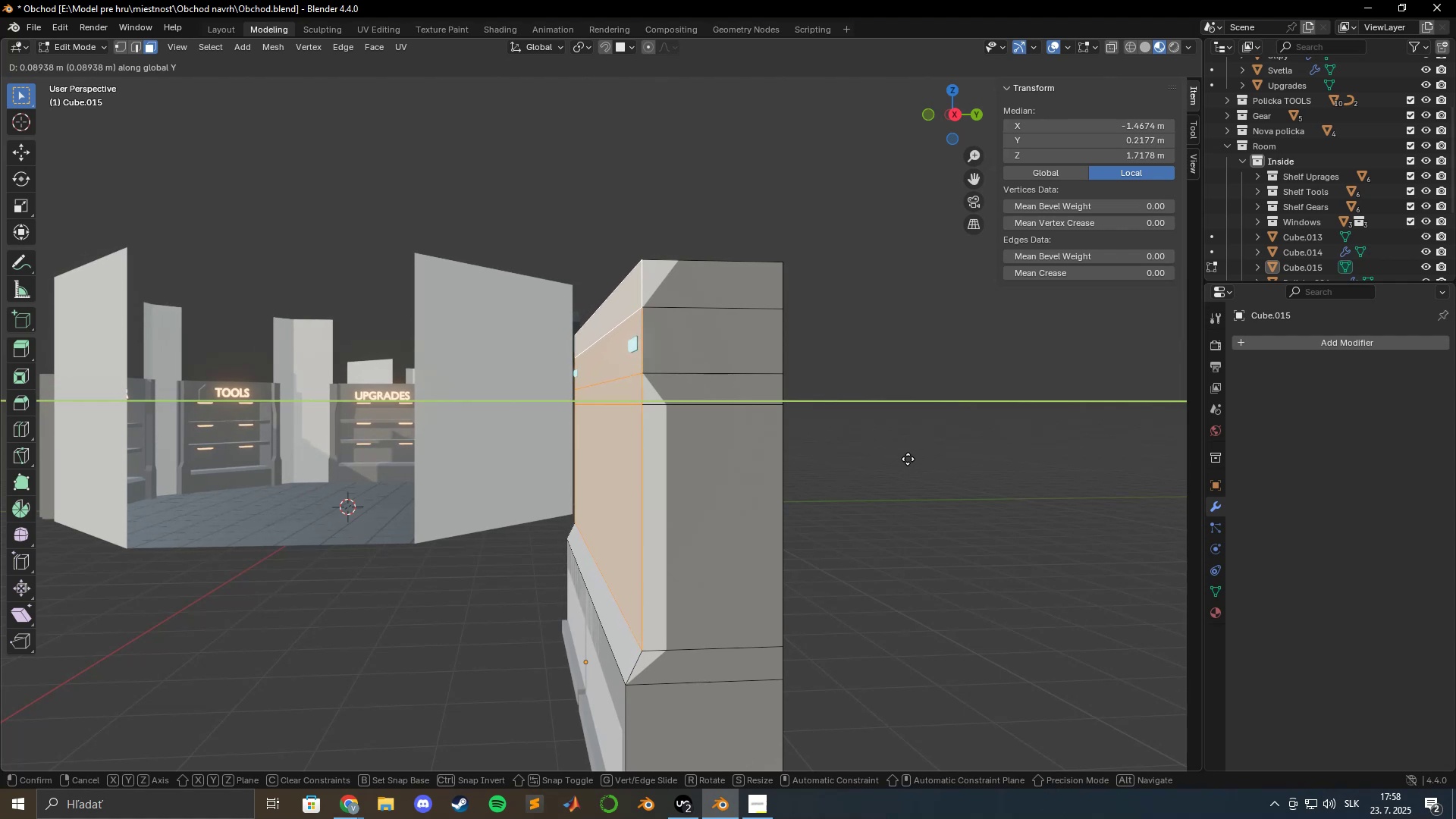 
hold_key(key=ShiftLeft, duration=1.51)
 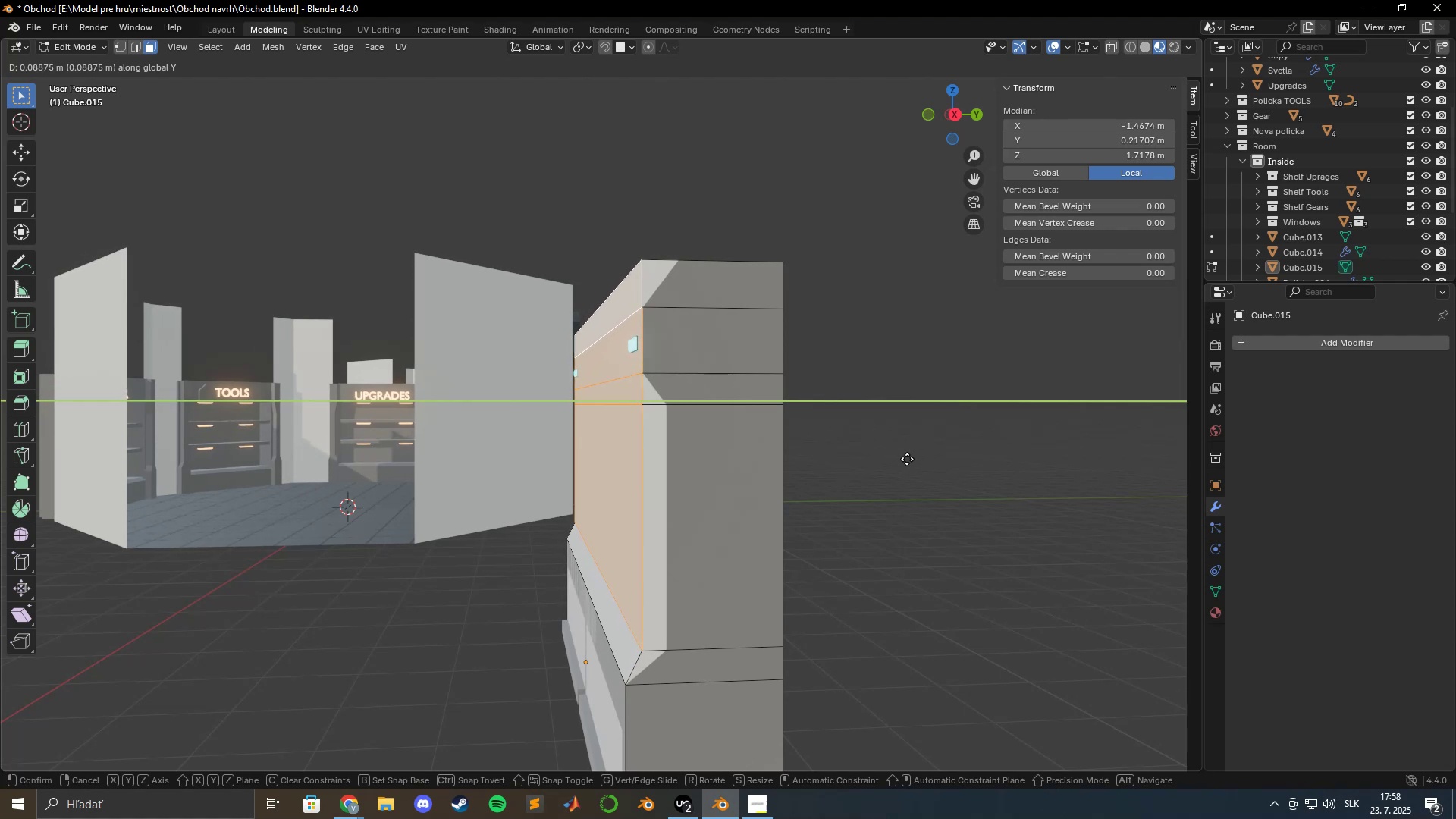 
hold_key(key=ShiftLeft, duration=0.91)
 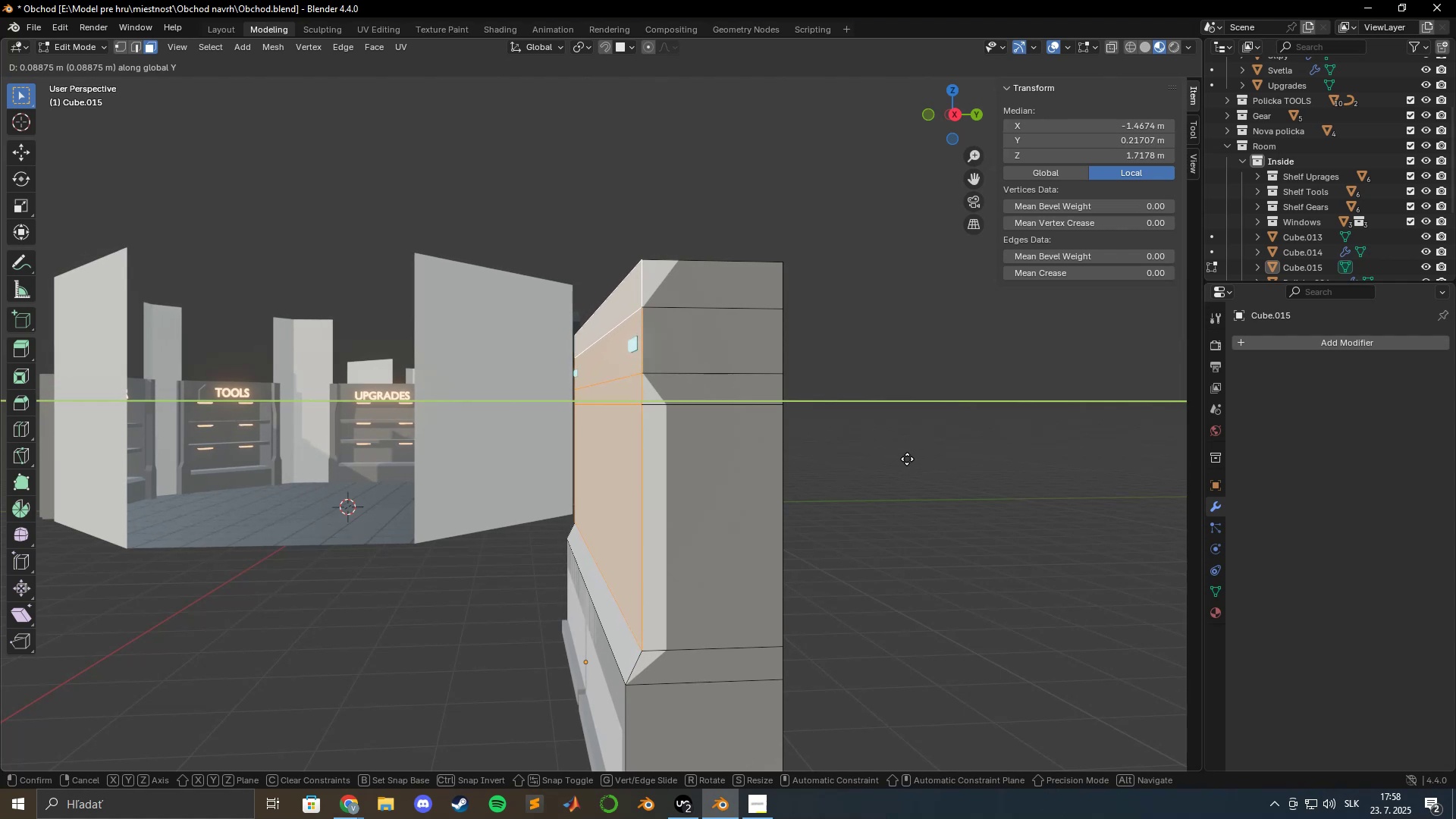 
hold_key(key=ControlLeft, duration=0.39)
 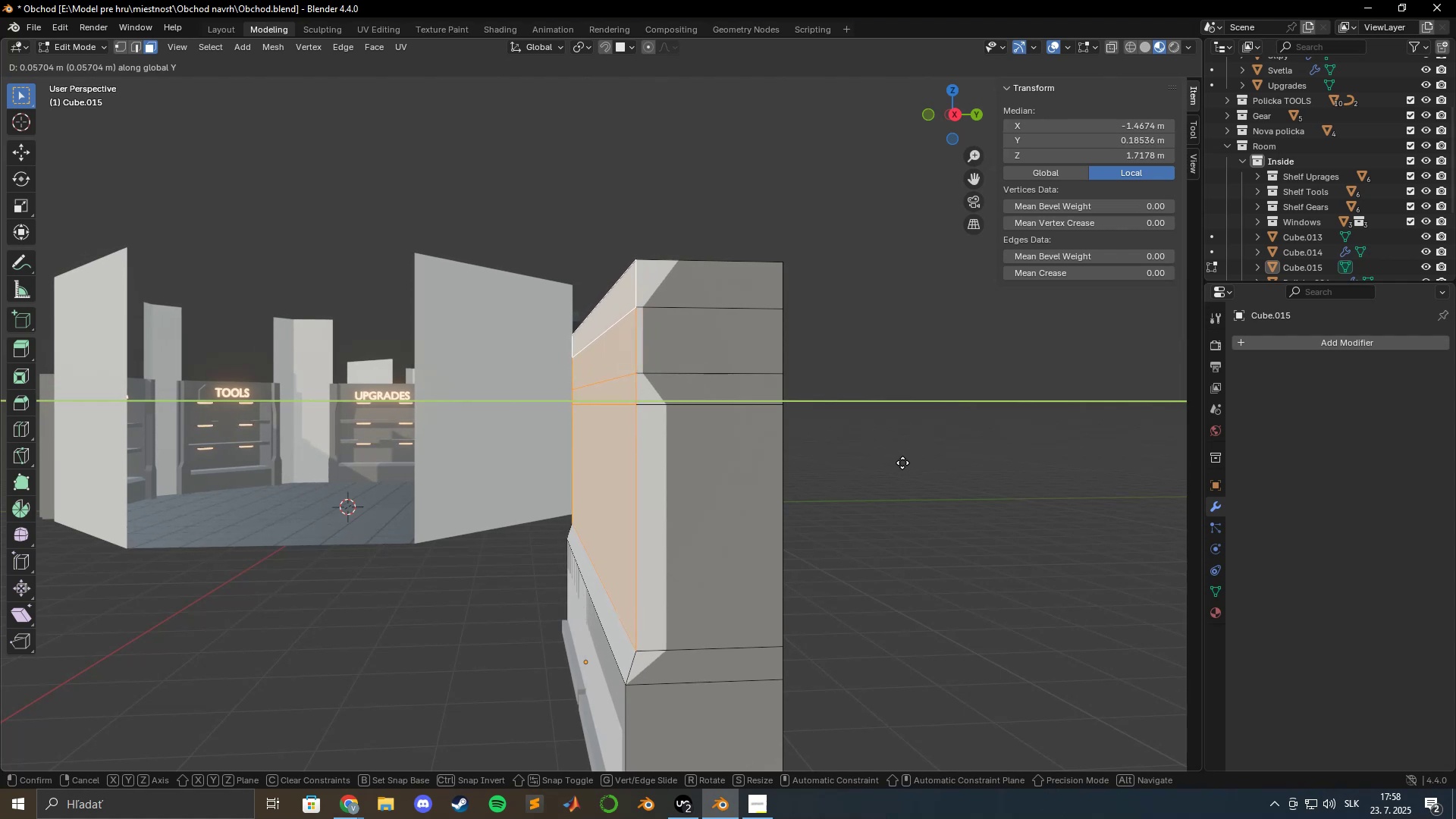 
key(Escape)
 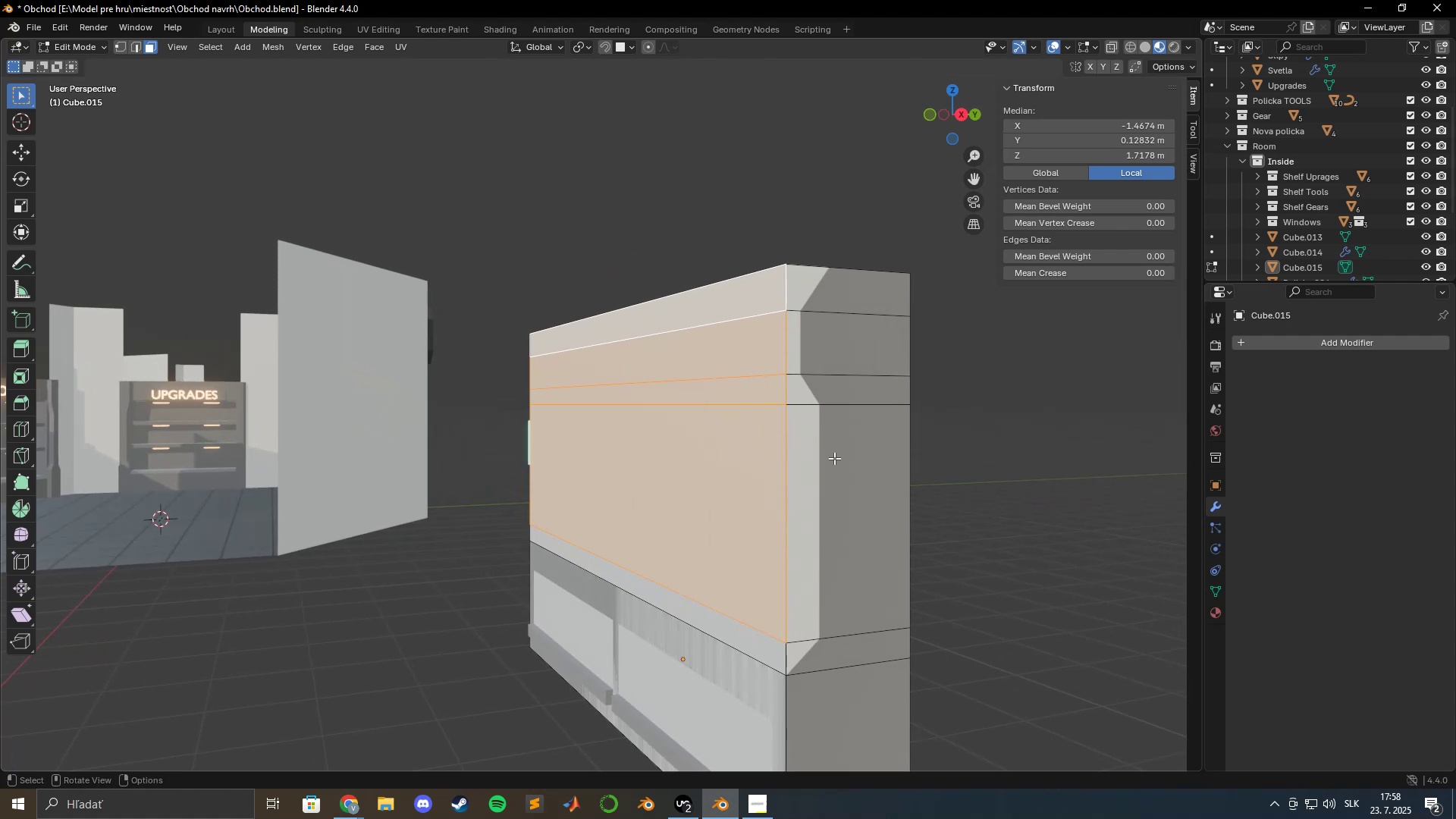 
left_click([736, 482])
 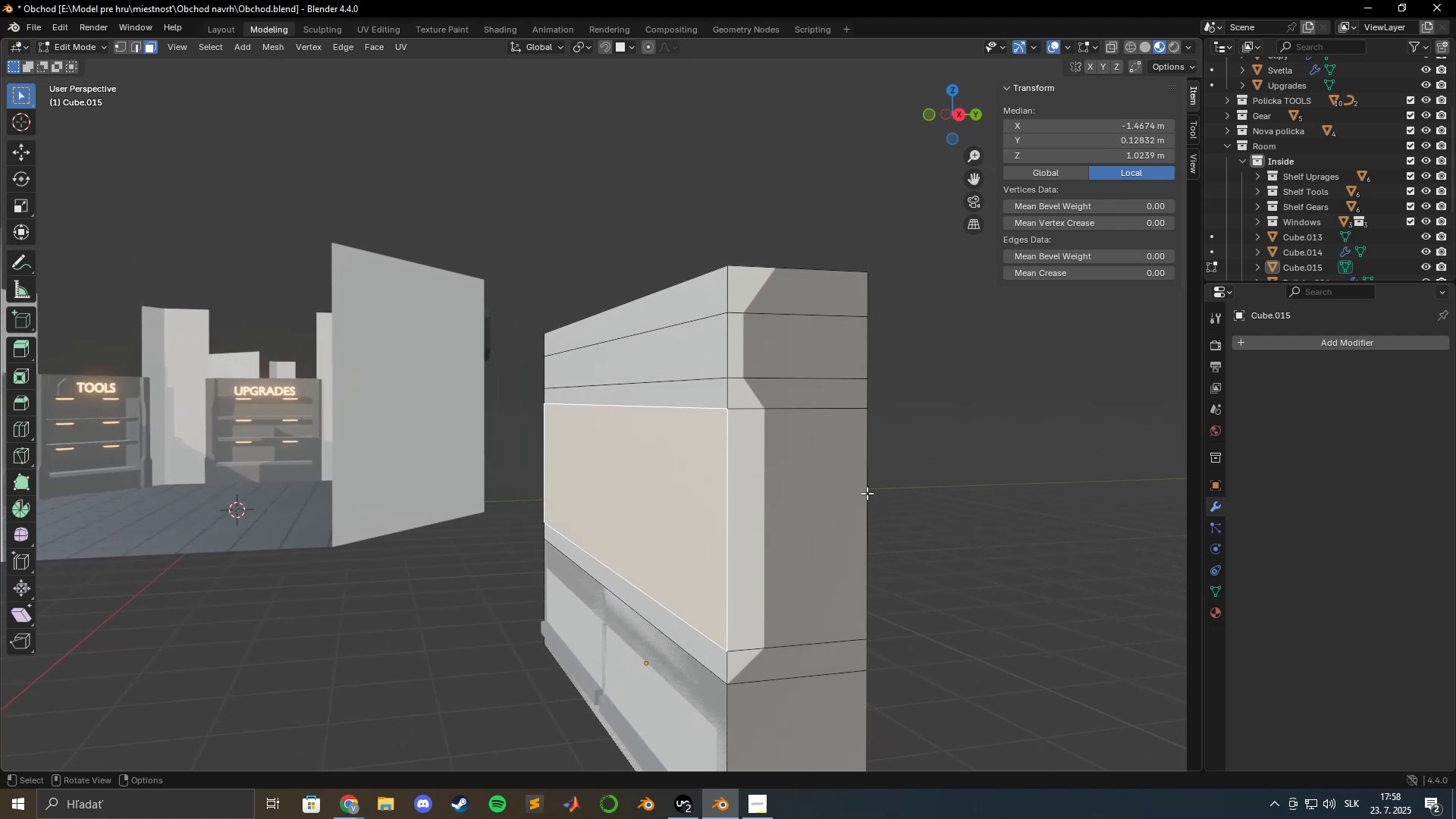 
type(egygy)
 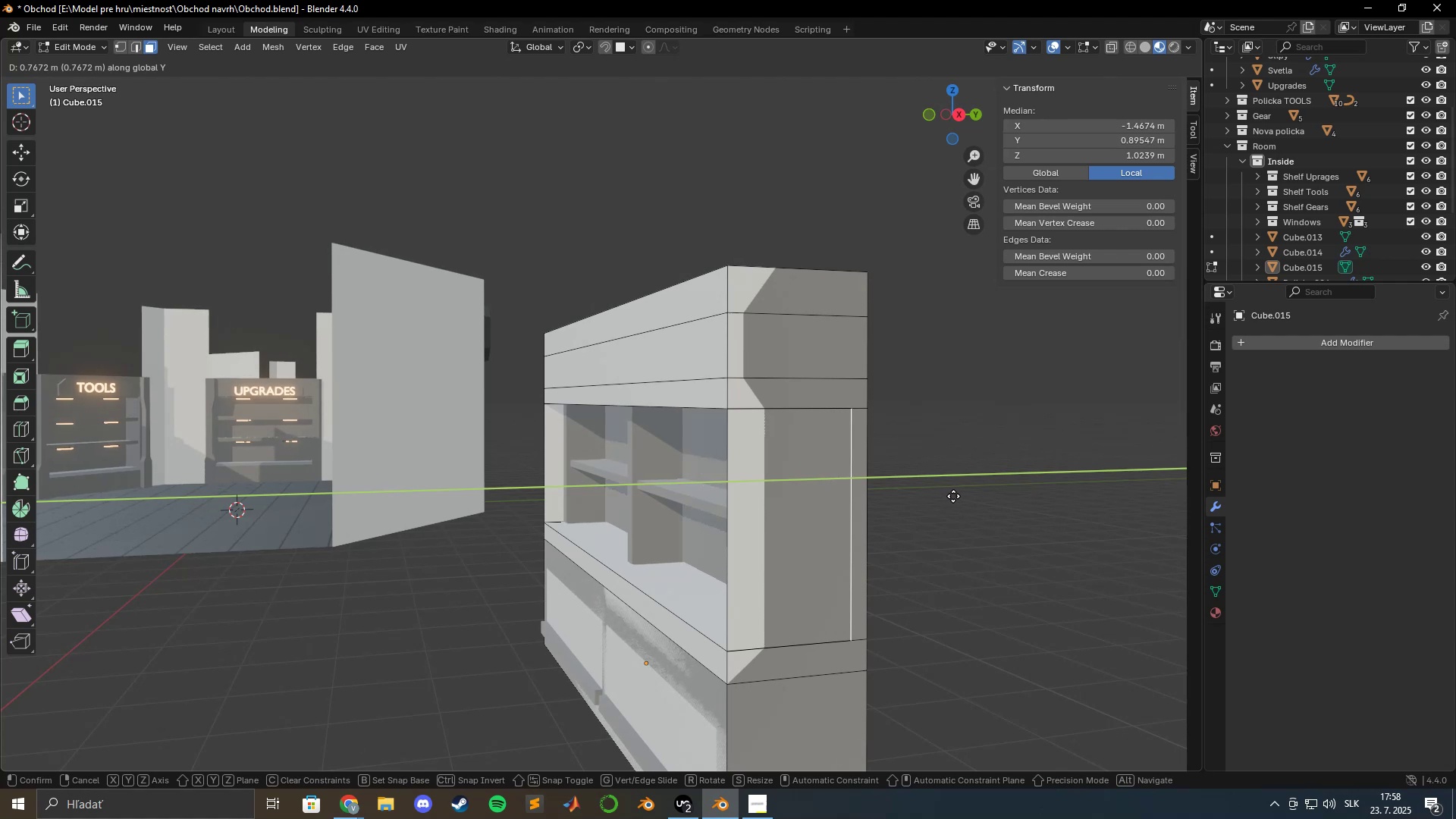 
hold_key(key=ShiftLeft, duration=1.5)
 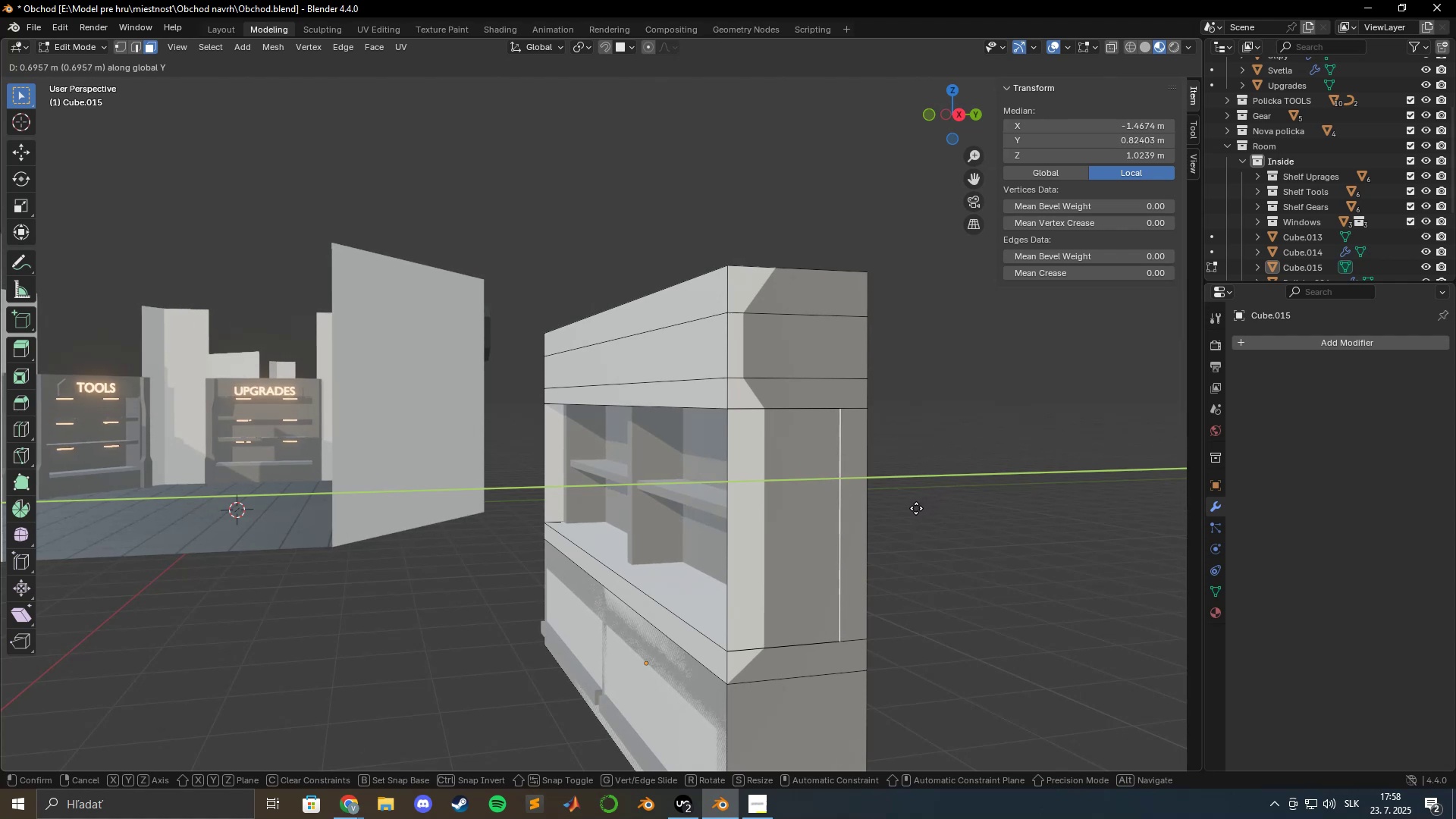 
hold_key(key=ShiftLeft, duration=1.52)
 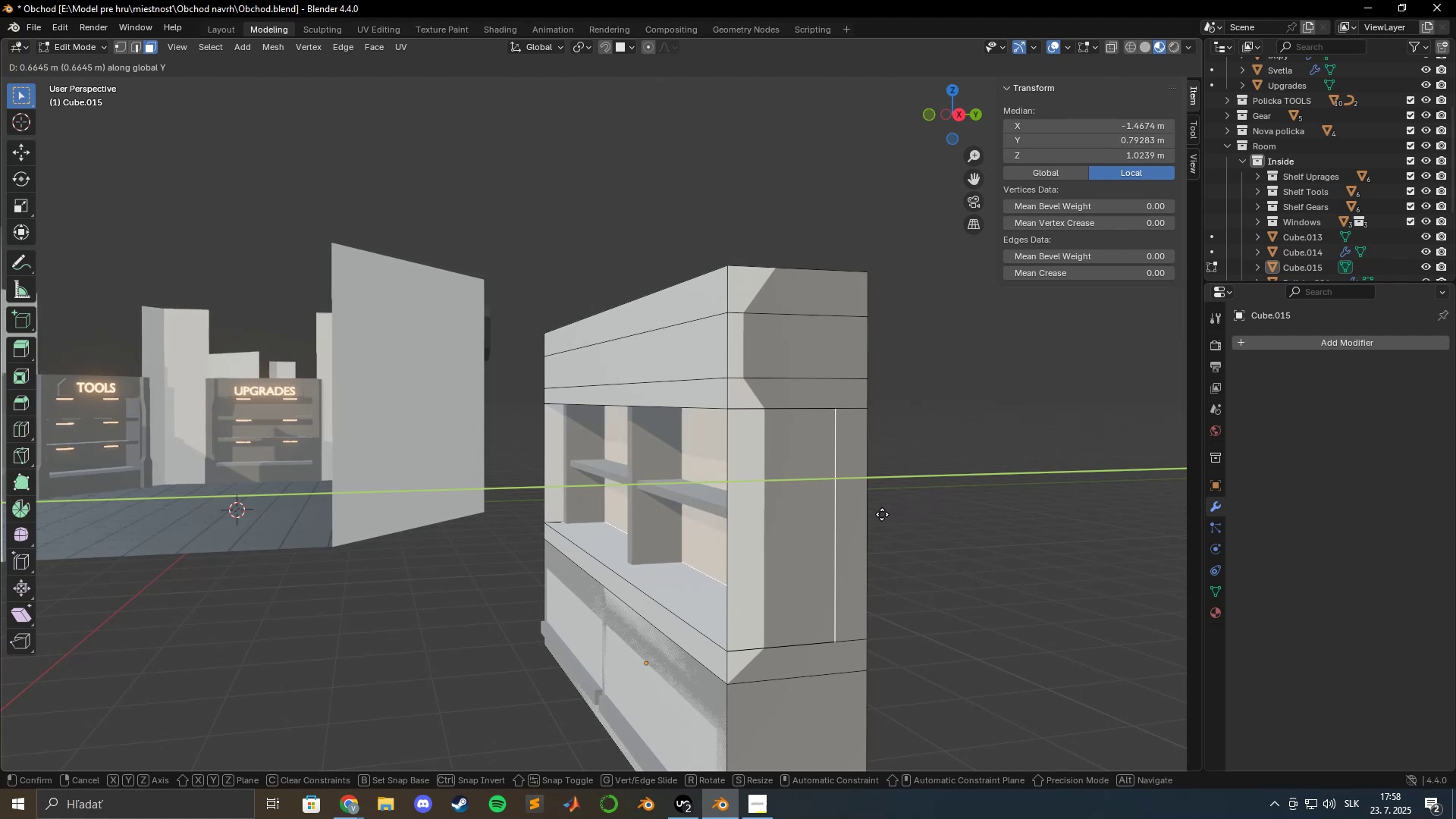 
hold_key(key=ShiftLeft, duration=1.51)
 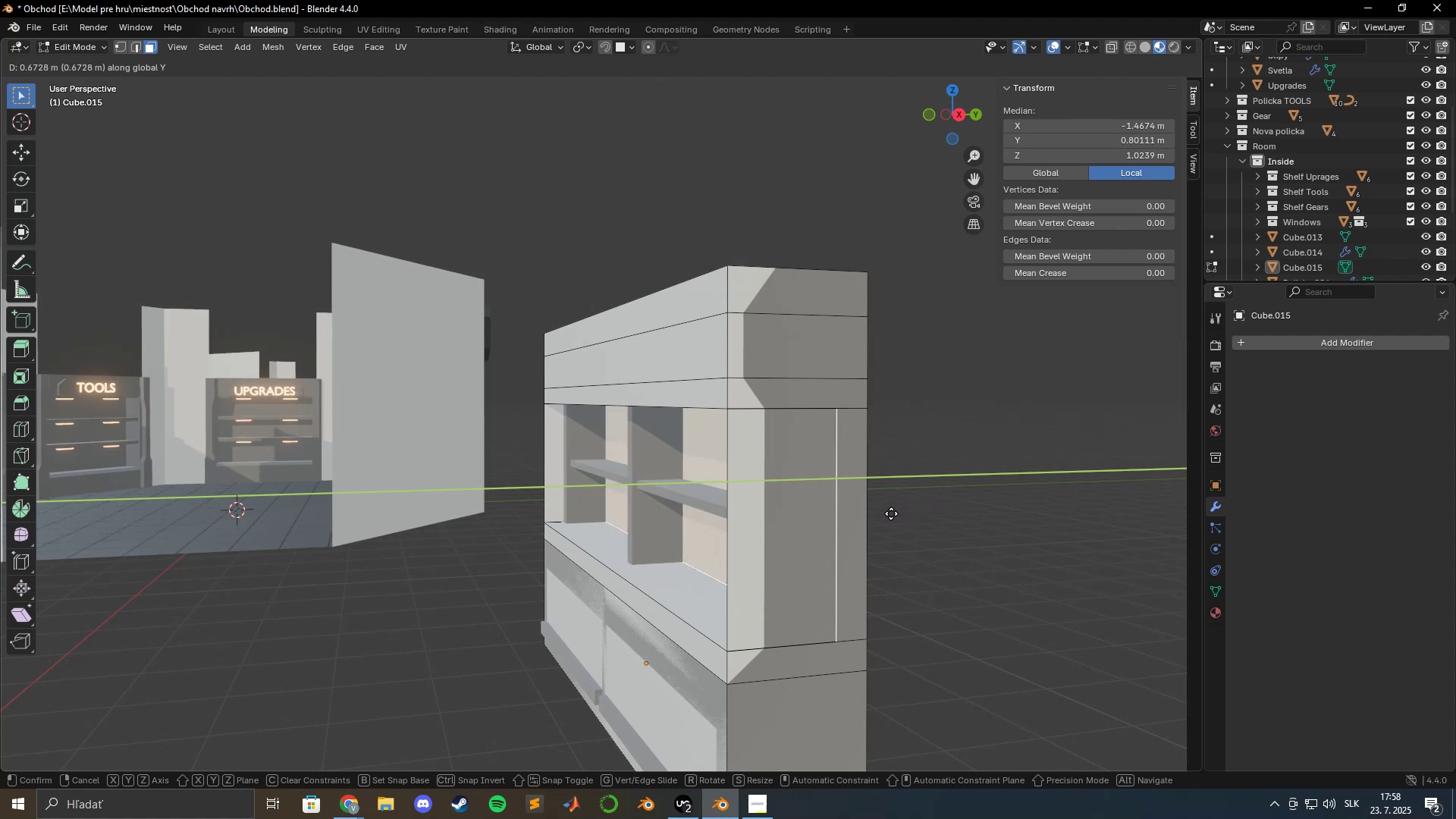 
hold_key(key=ShiftLeft, duration=1.52)
 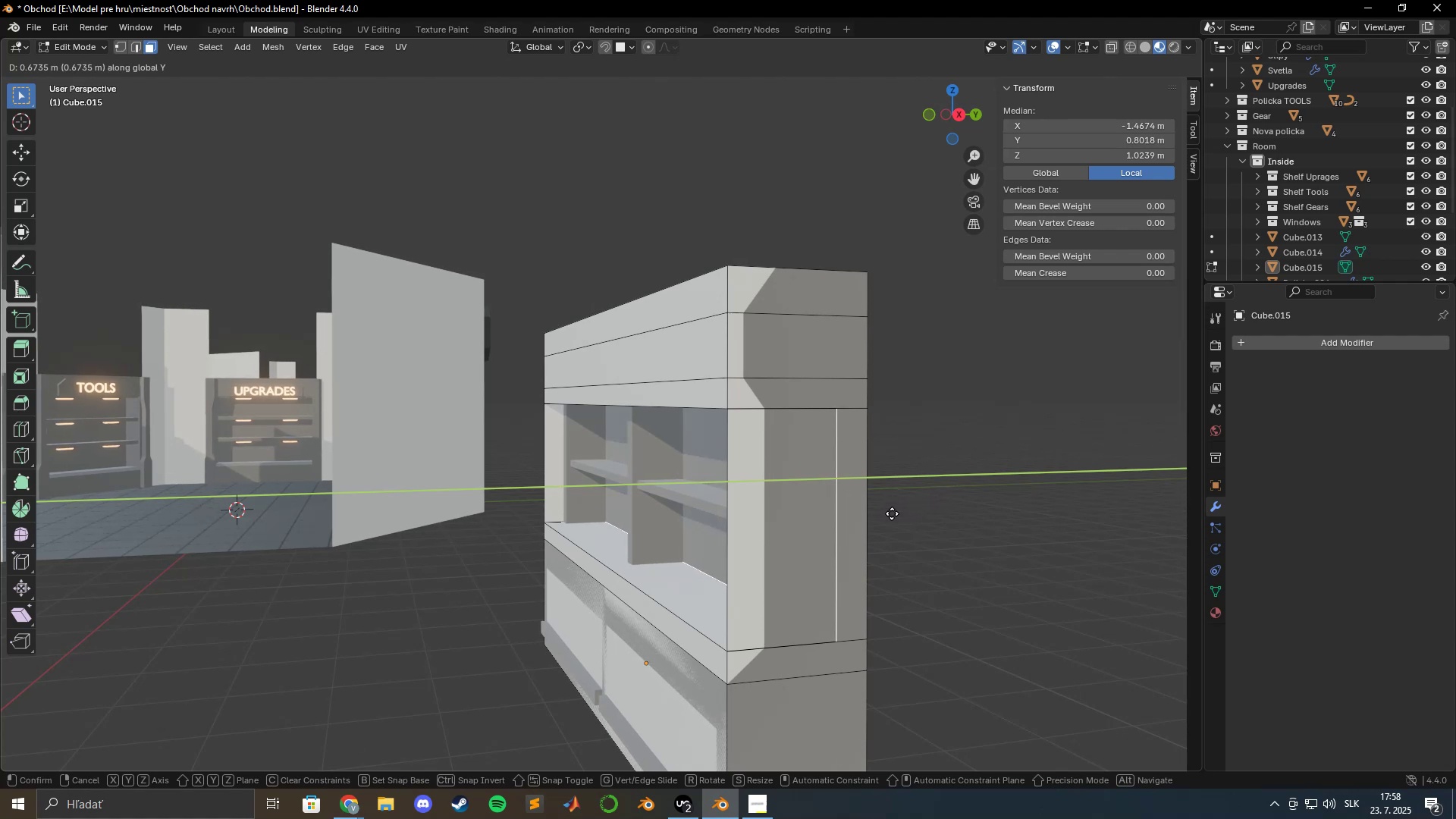 
hold_key(key=ShiftLeft, duration=1.53)
 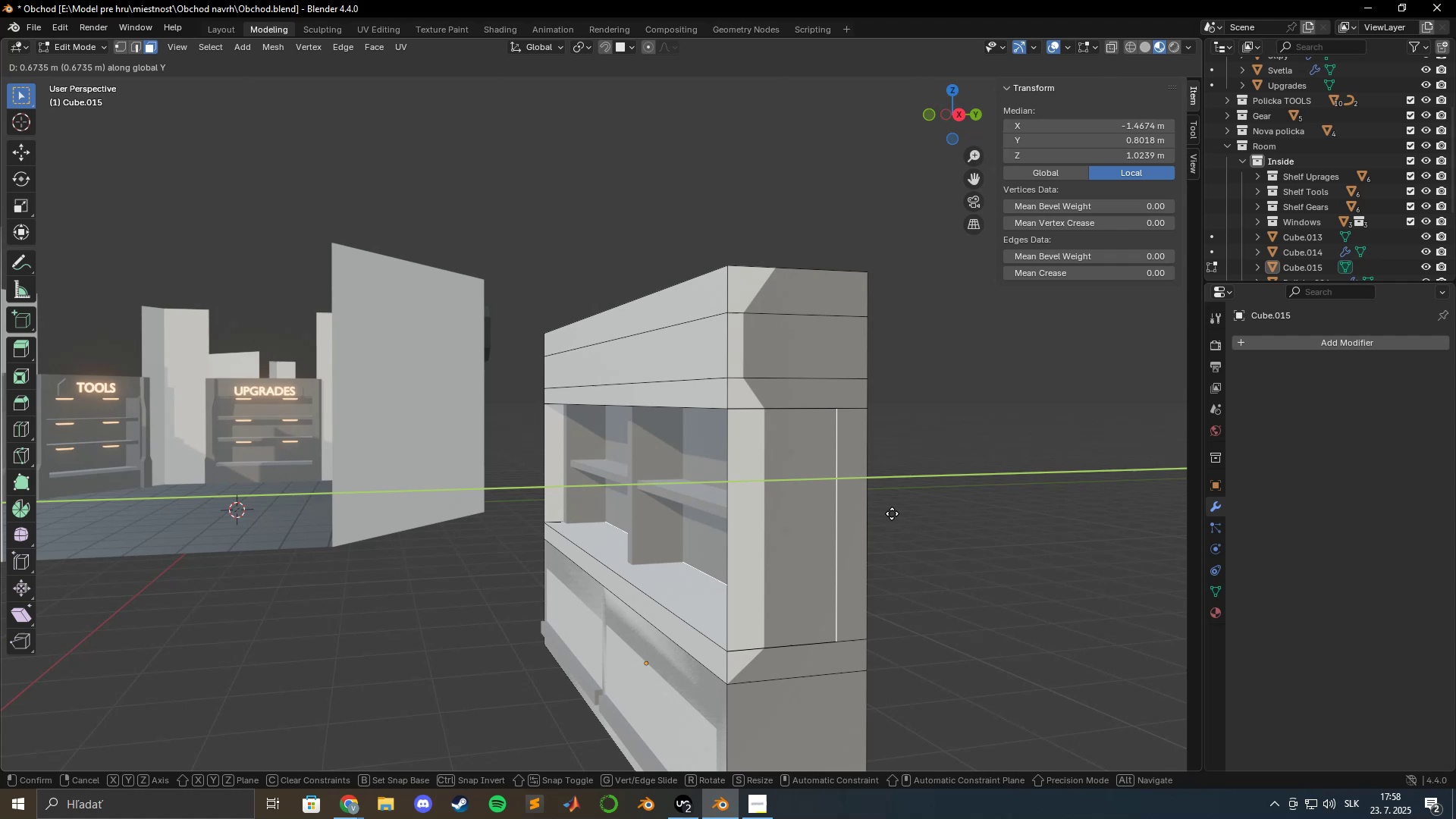 
hold_key(key=ShiftLeft, duration=1.51)
 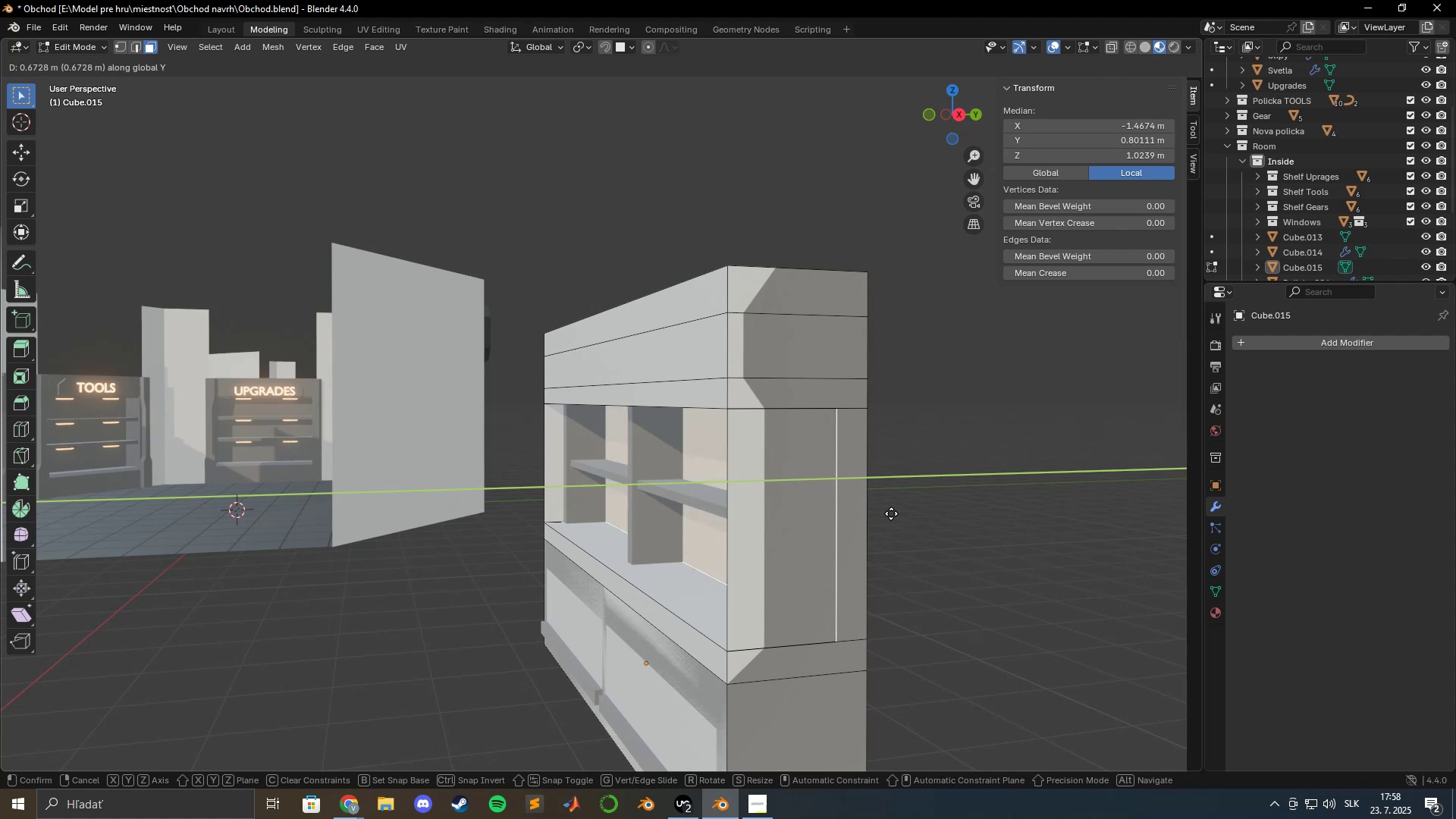 
hold_key(key=ShiftLeft, duration=1.53)
 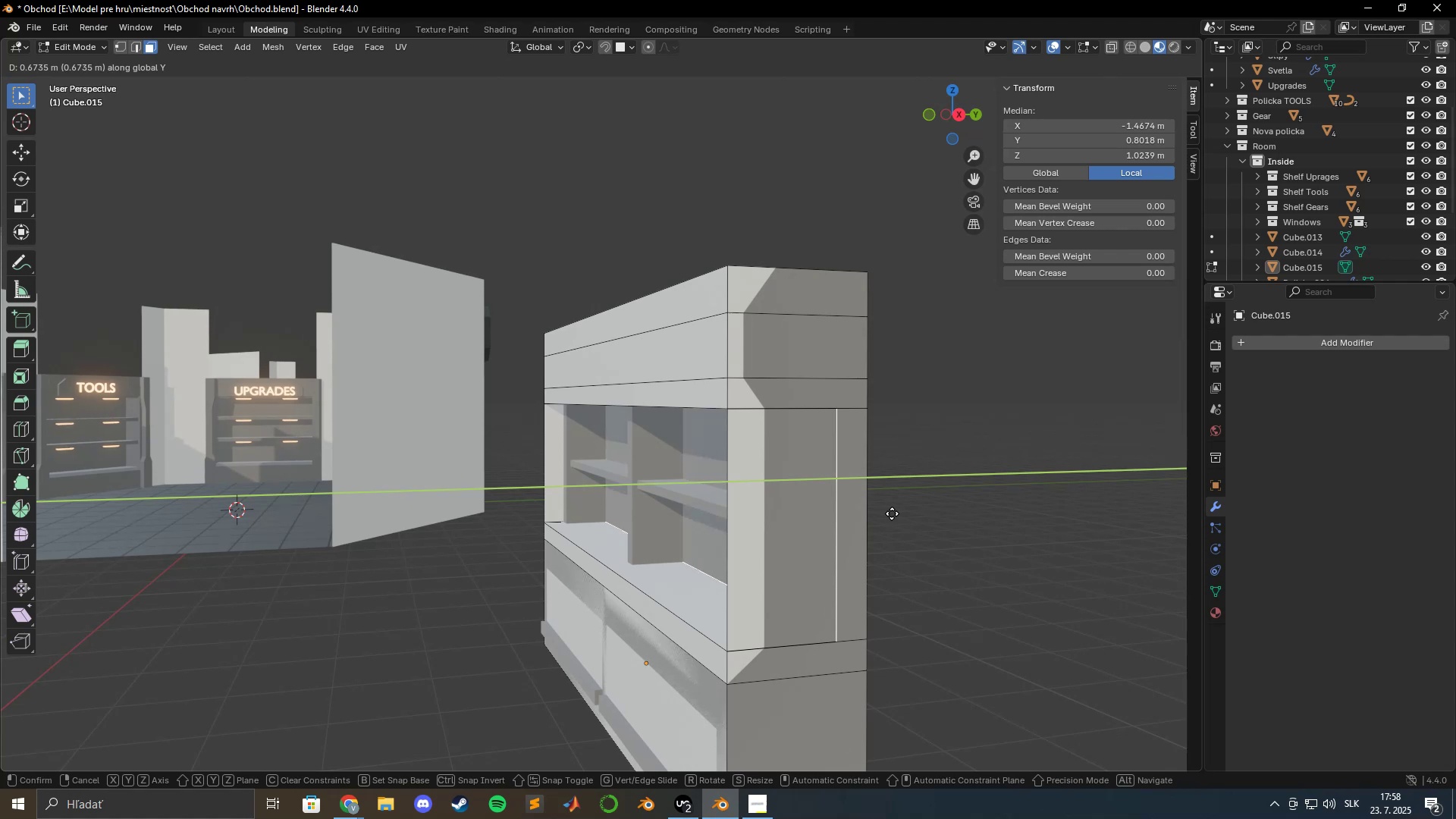 
hold_key(key=ShiftLeft, duration=1.5)
 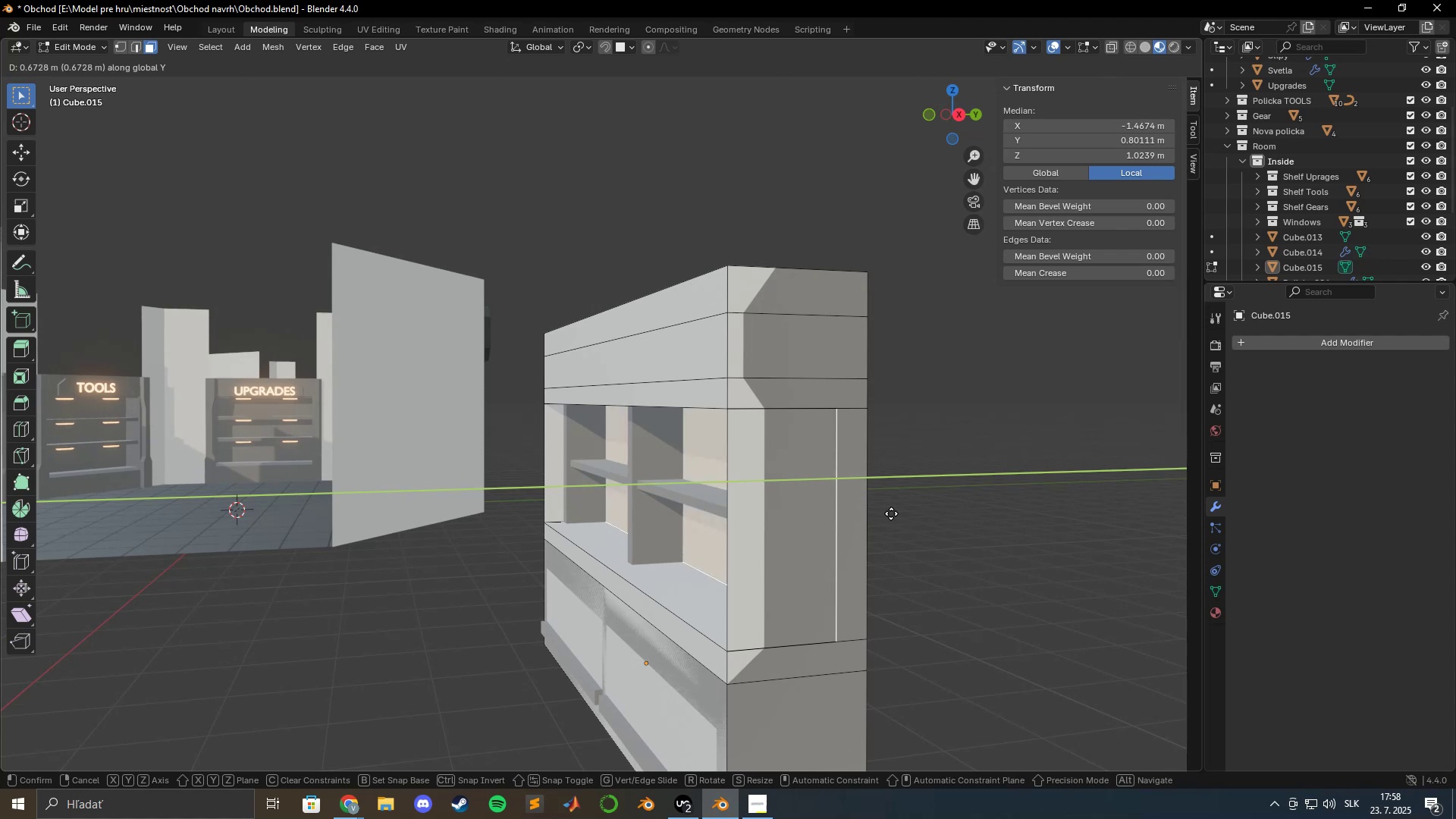 
hold_key(key=ShiftLeft, duration=1.52)
 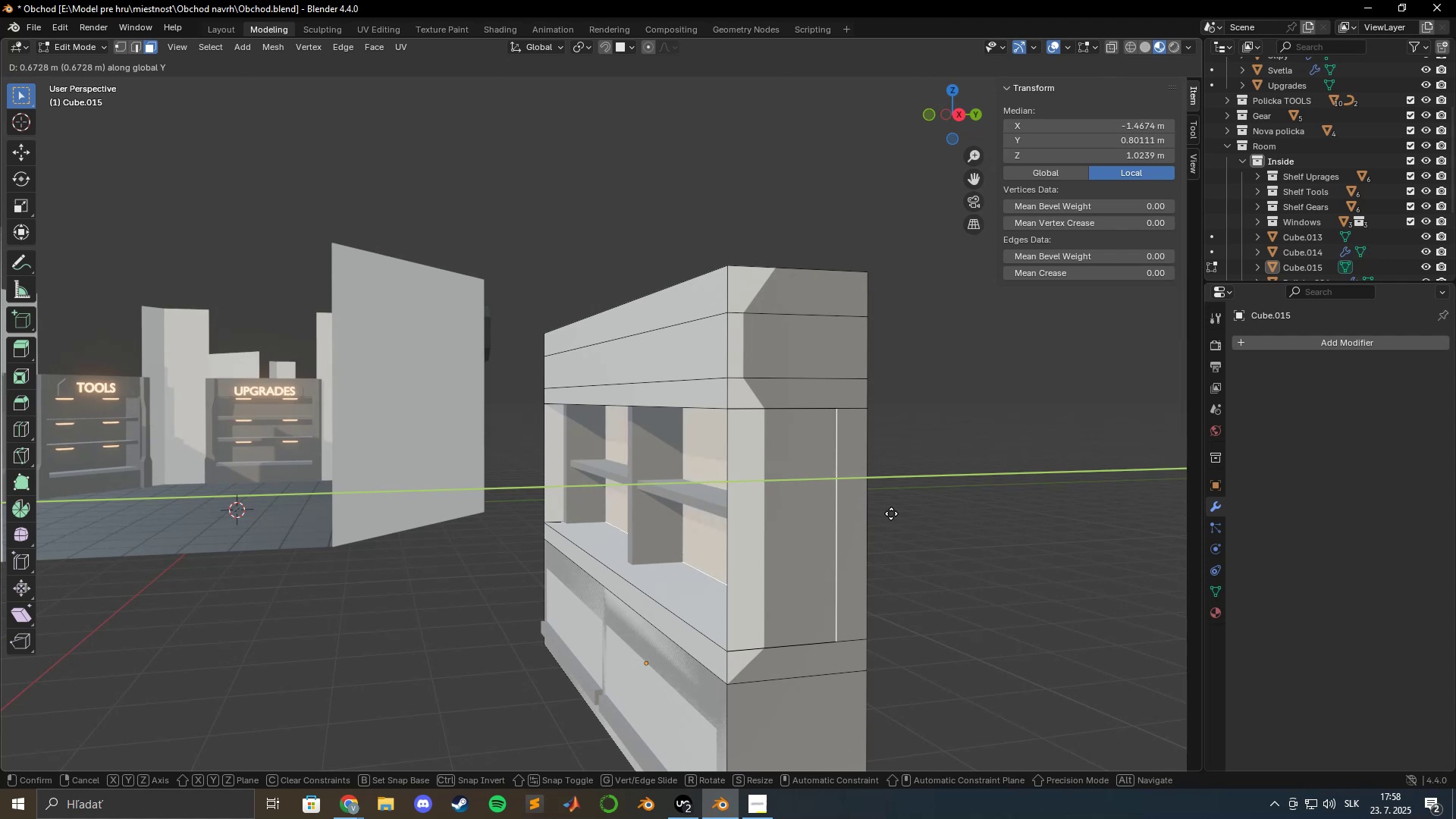 
hold_key(key=ShiftLeft, duration=1.51)
 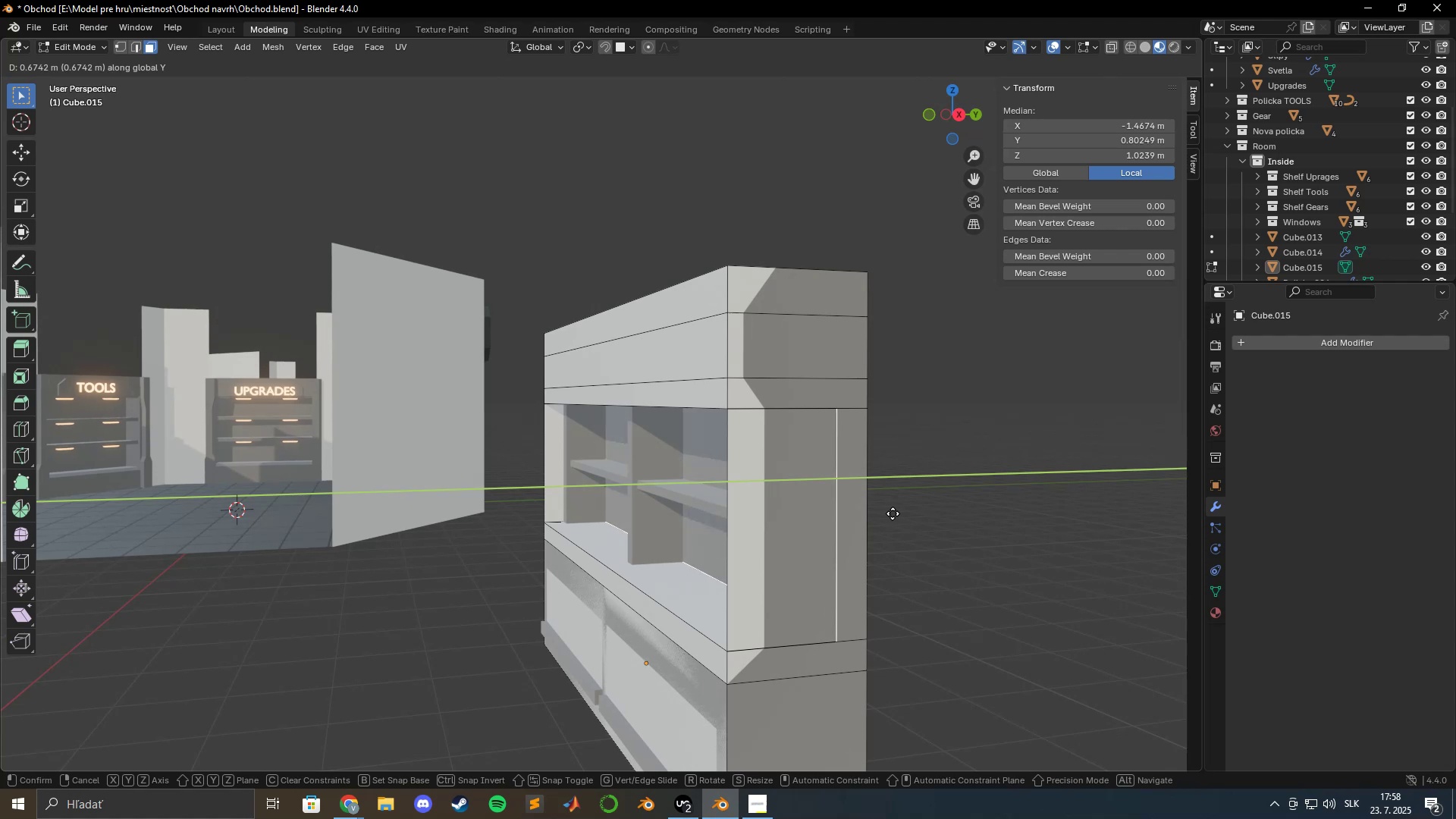 
hold_key(key=ShiftLeft, duration=1.53)
 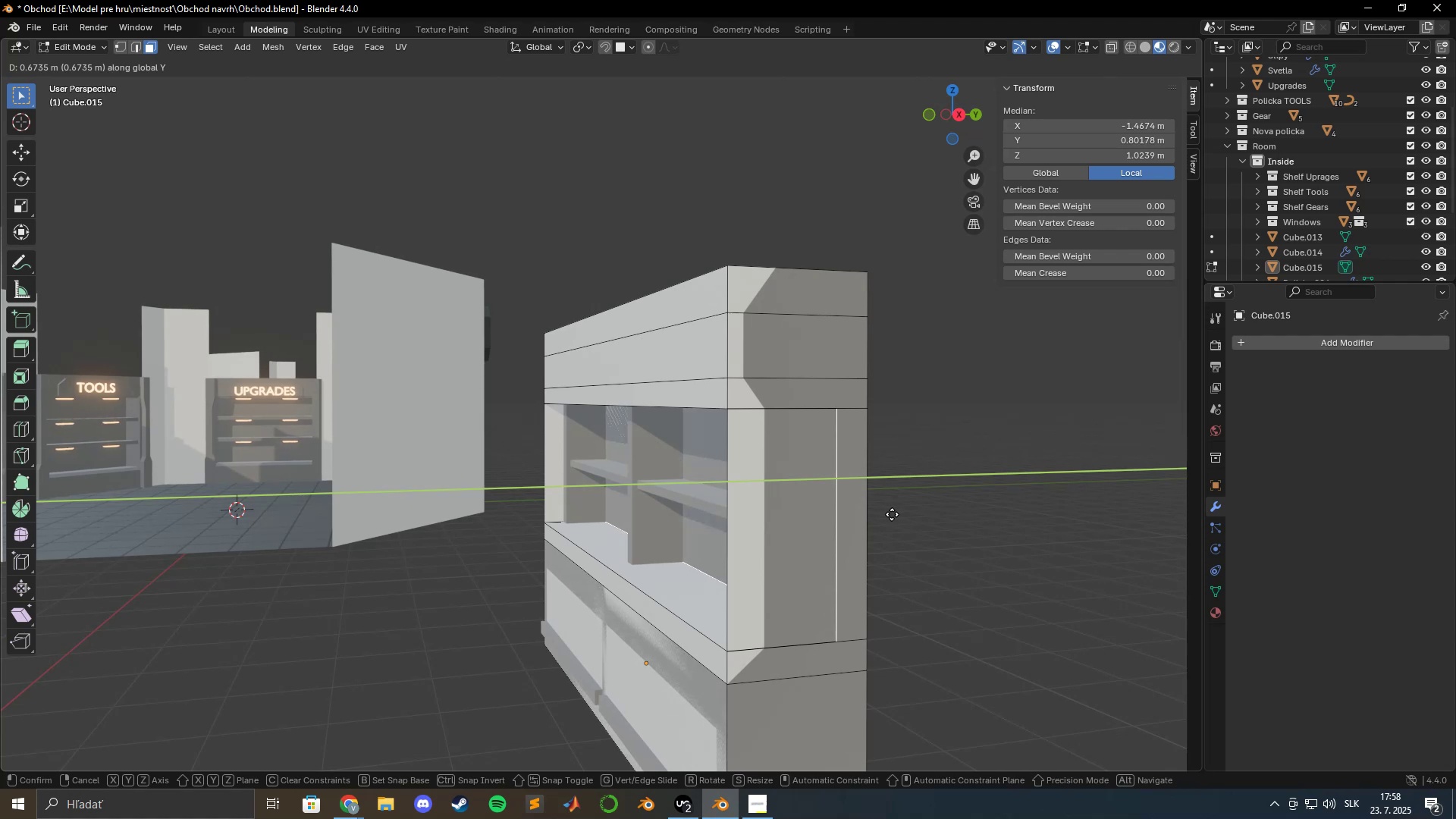 
hold_key(key=ShiftLeft, duration=1.51)
 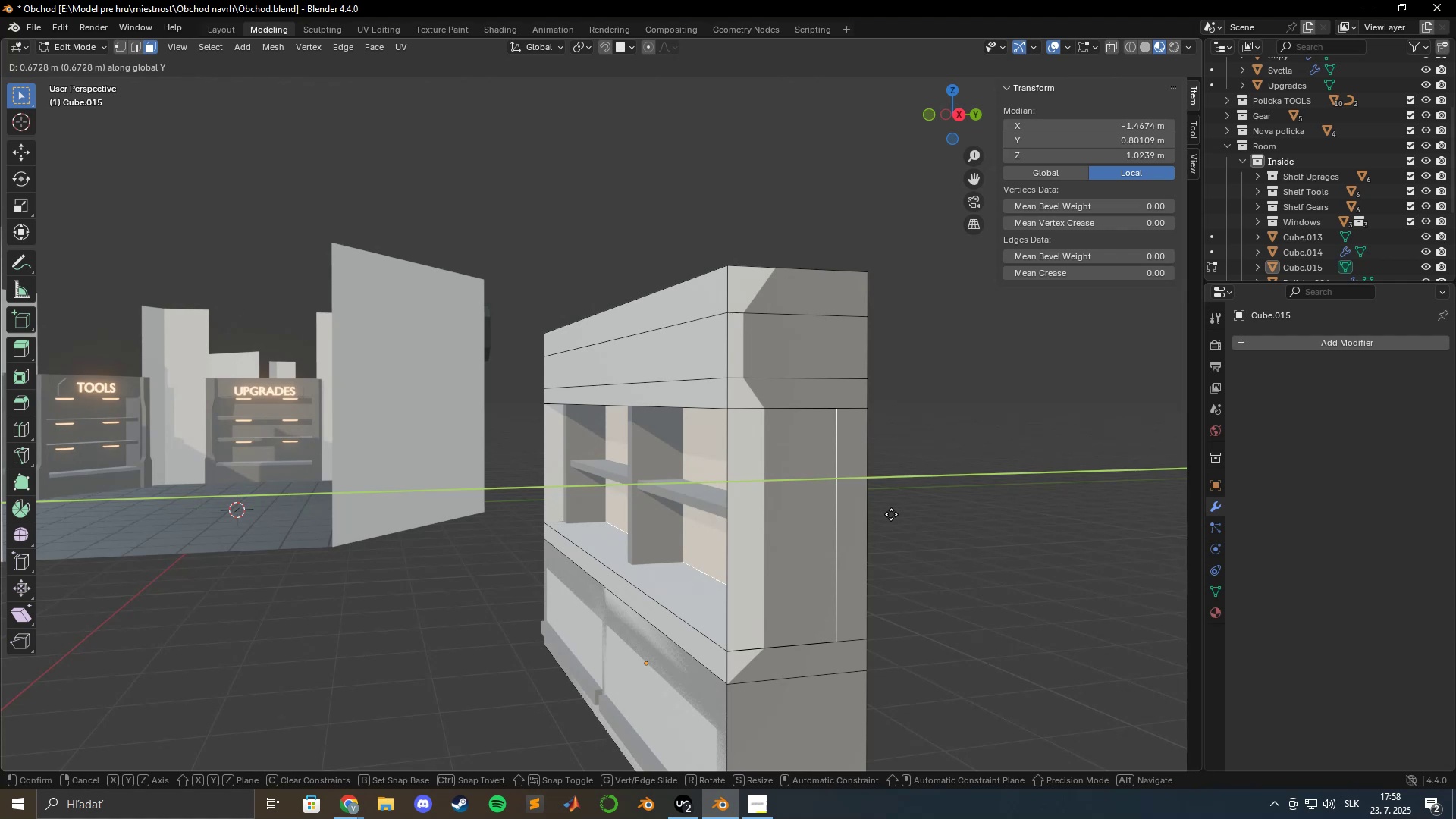 
hold_key(key=ShiftLeft, duration=1.48)
left_click([892, 514])
 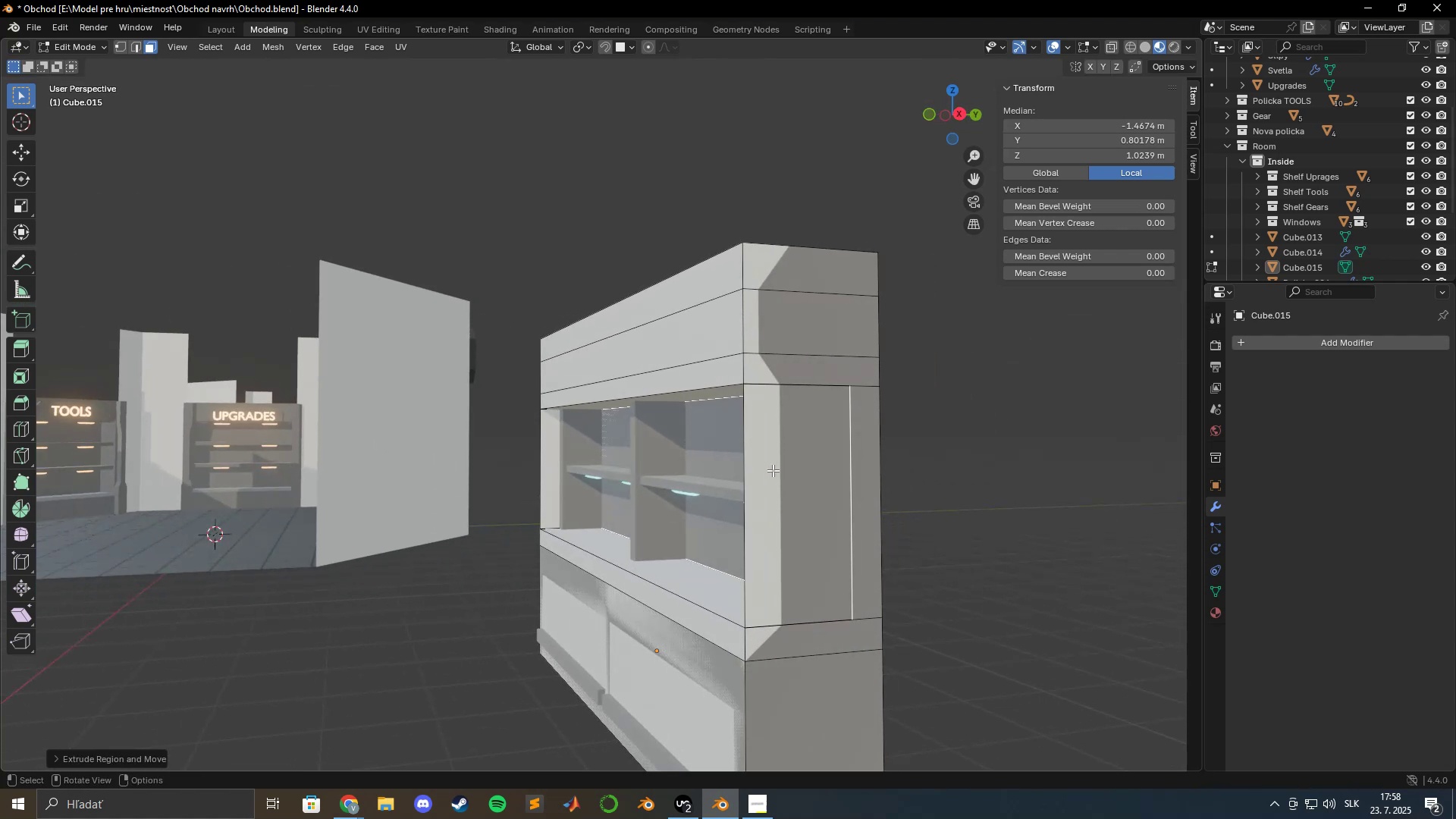 
wait(8.46)
 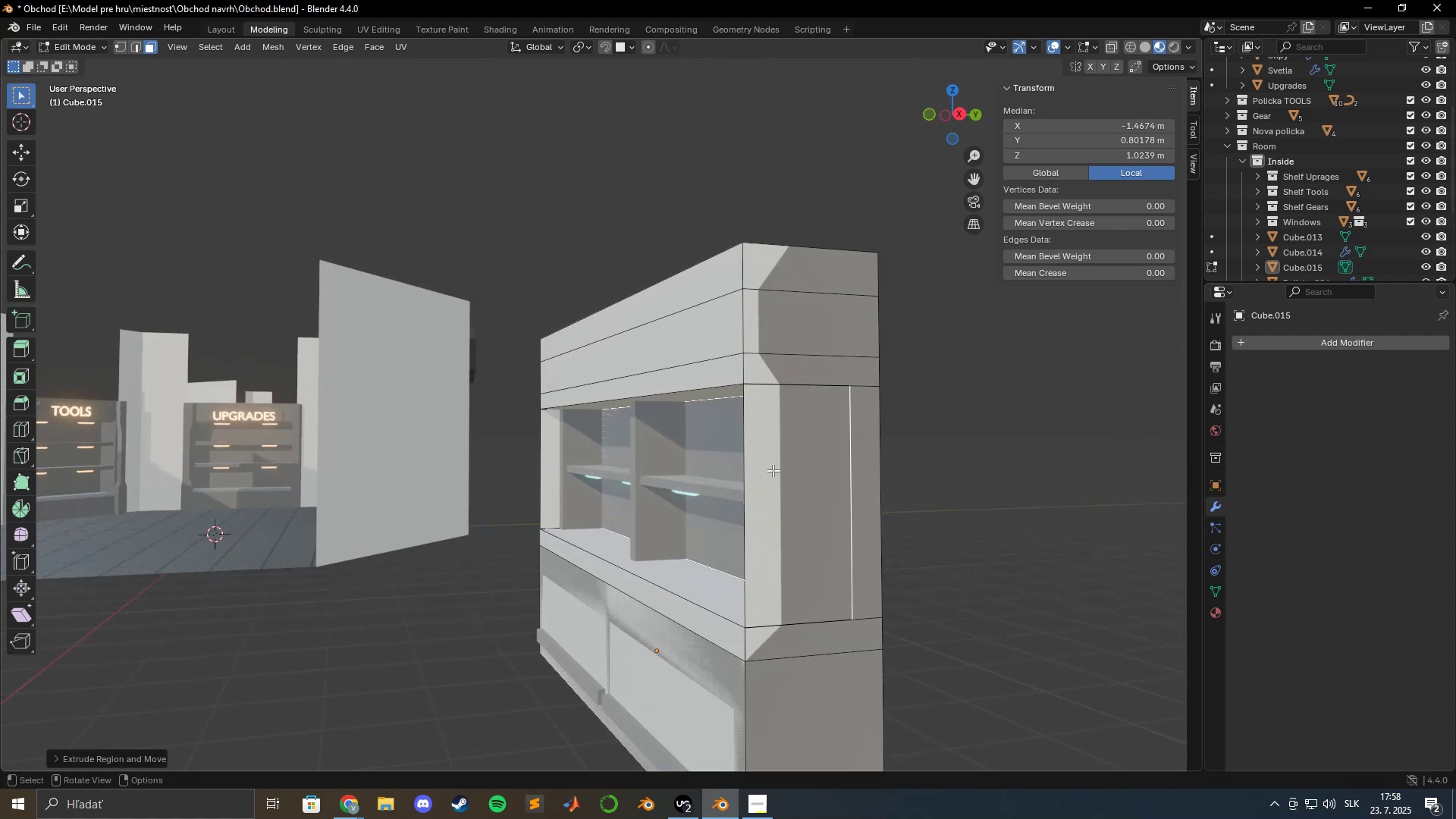 
left_click([670, 408])
 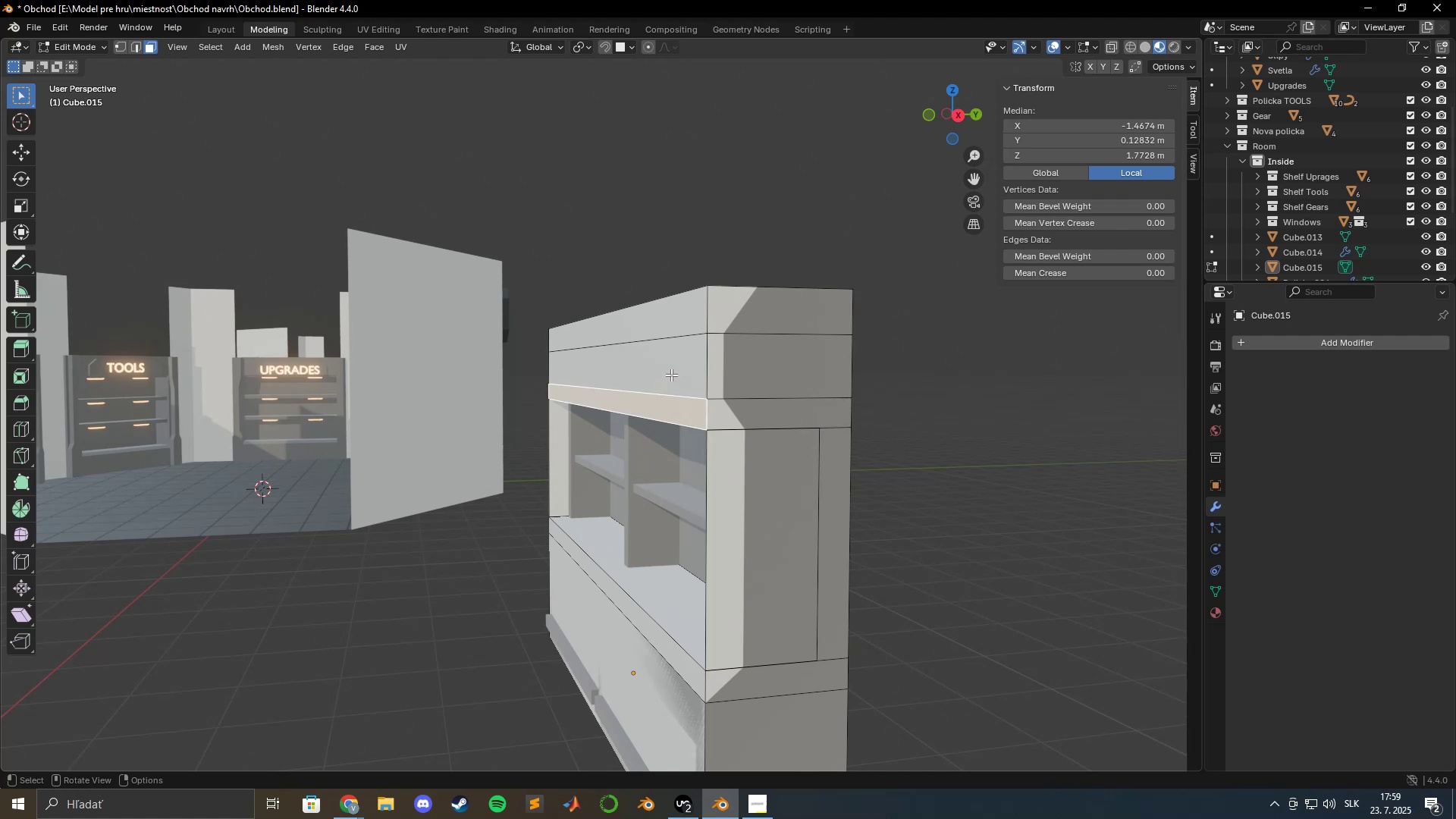 
hold_key(key=ShiftLeft, duration=1.39)
left_click([670, 373])
 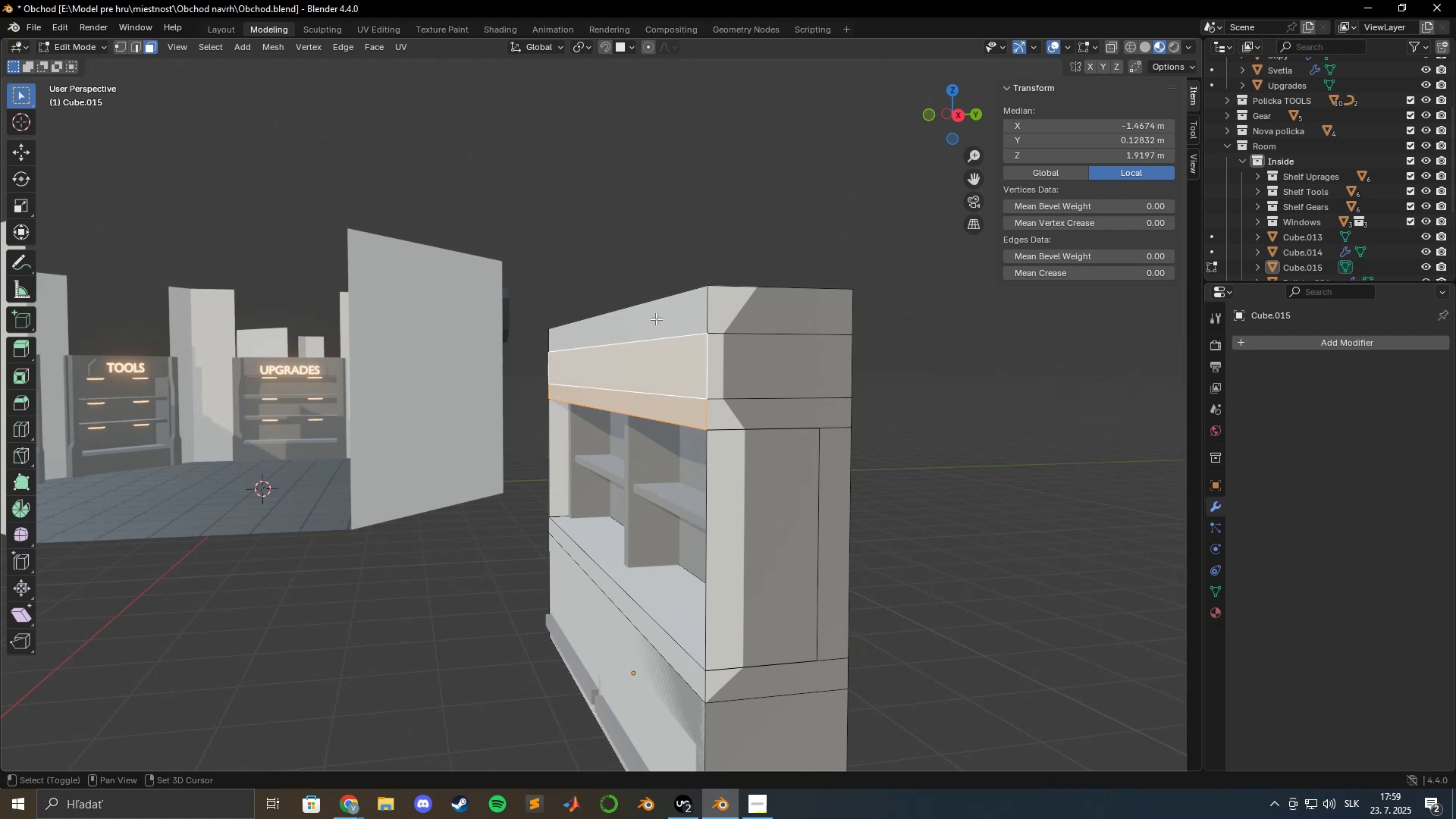 
double_click([656, 318])
 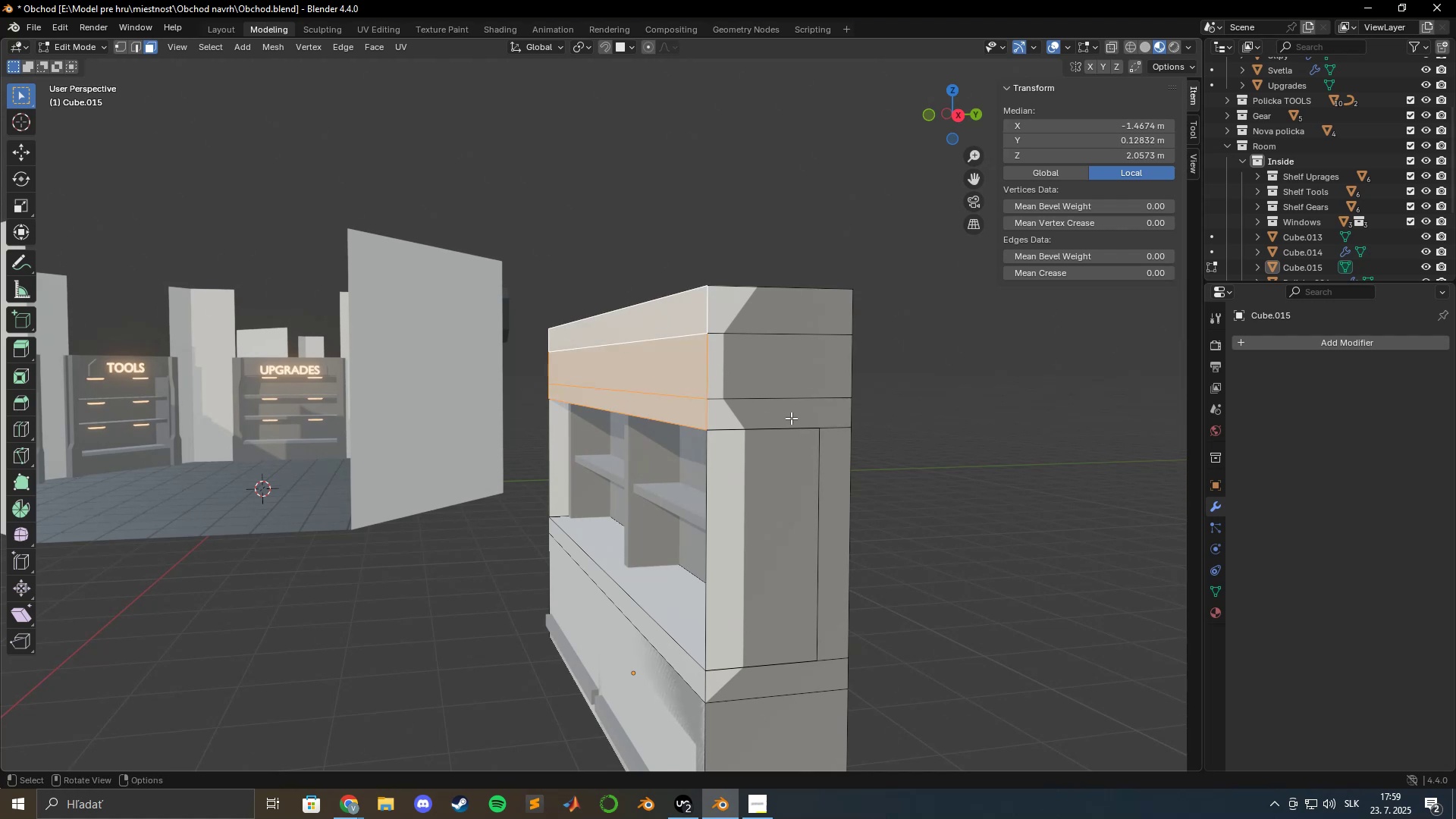 
type(gxy)
 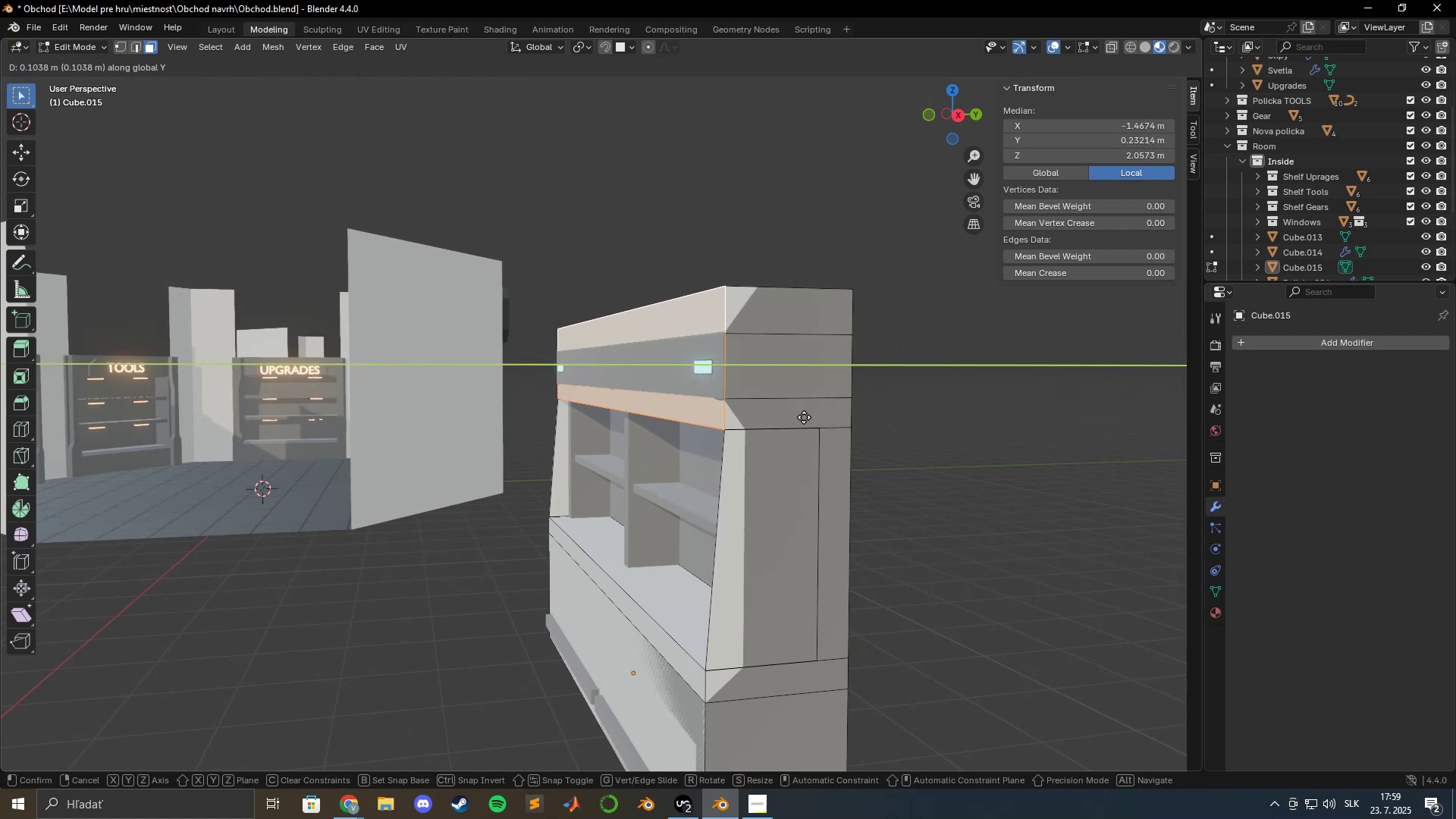 
hold_key(key=ShiftLeft, duration=1.5)
 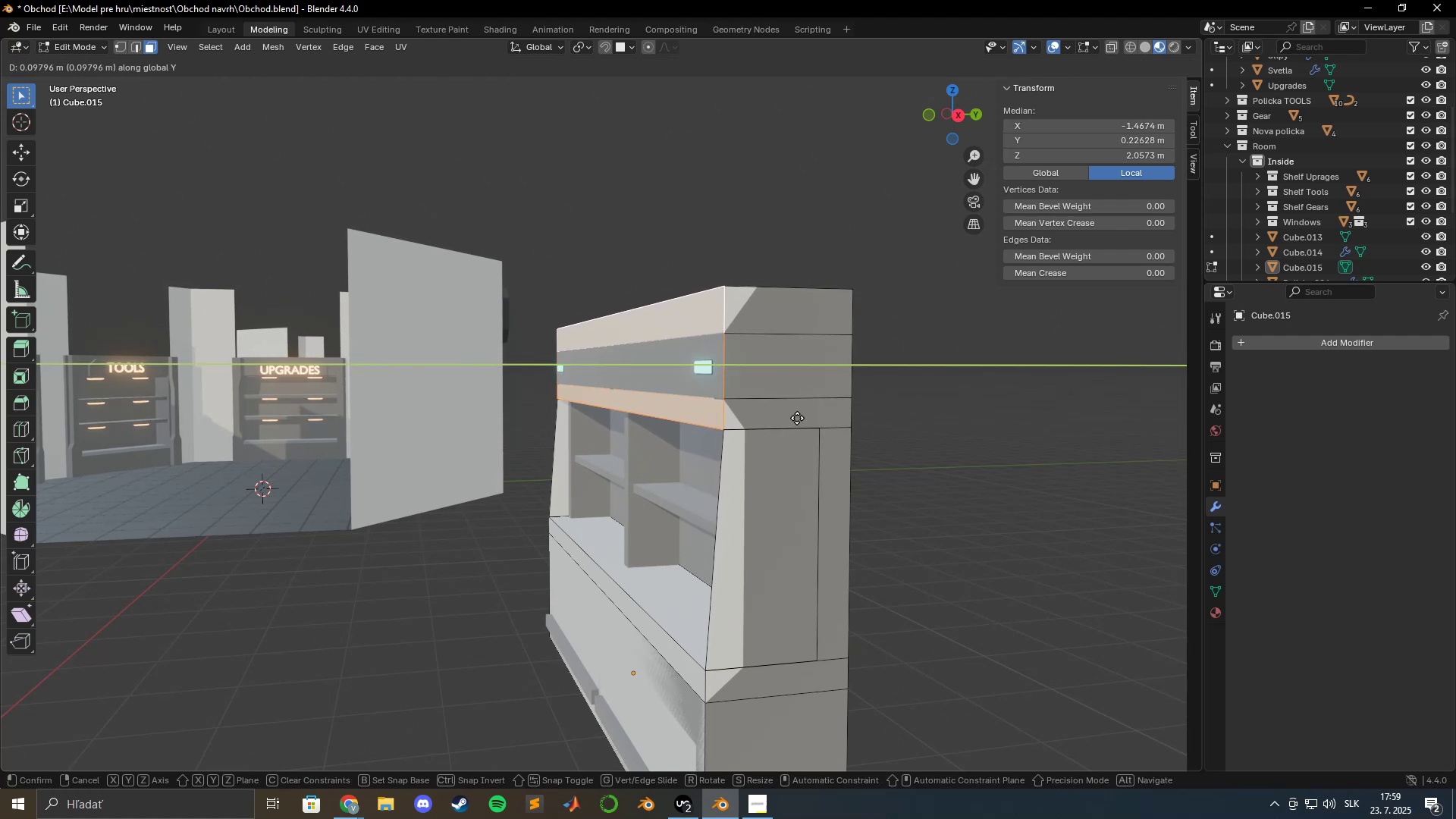 
hold_key(key=ShiftLeft, duration=1.52)
 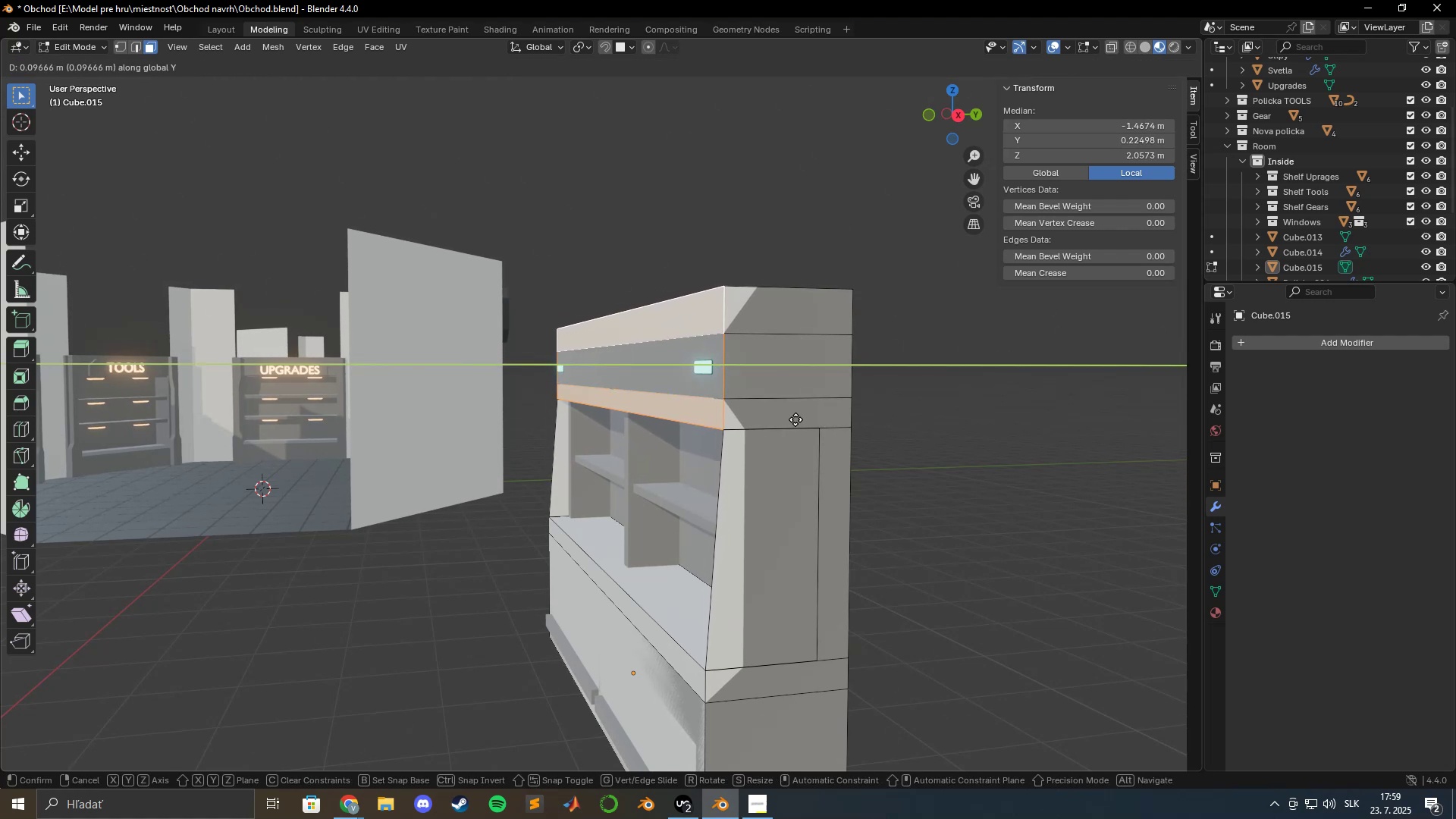 
hold_key(key=ShiftLeft, duration=1.52)
 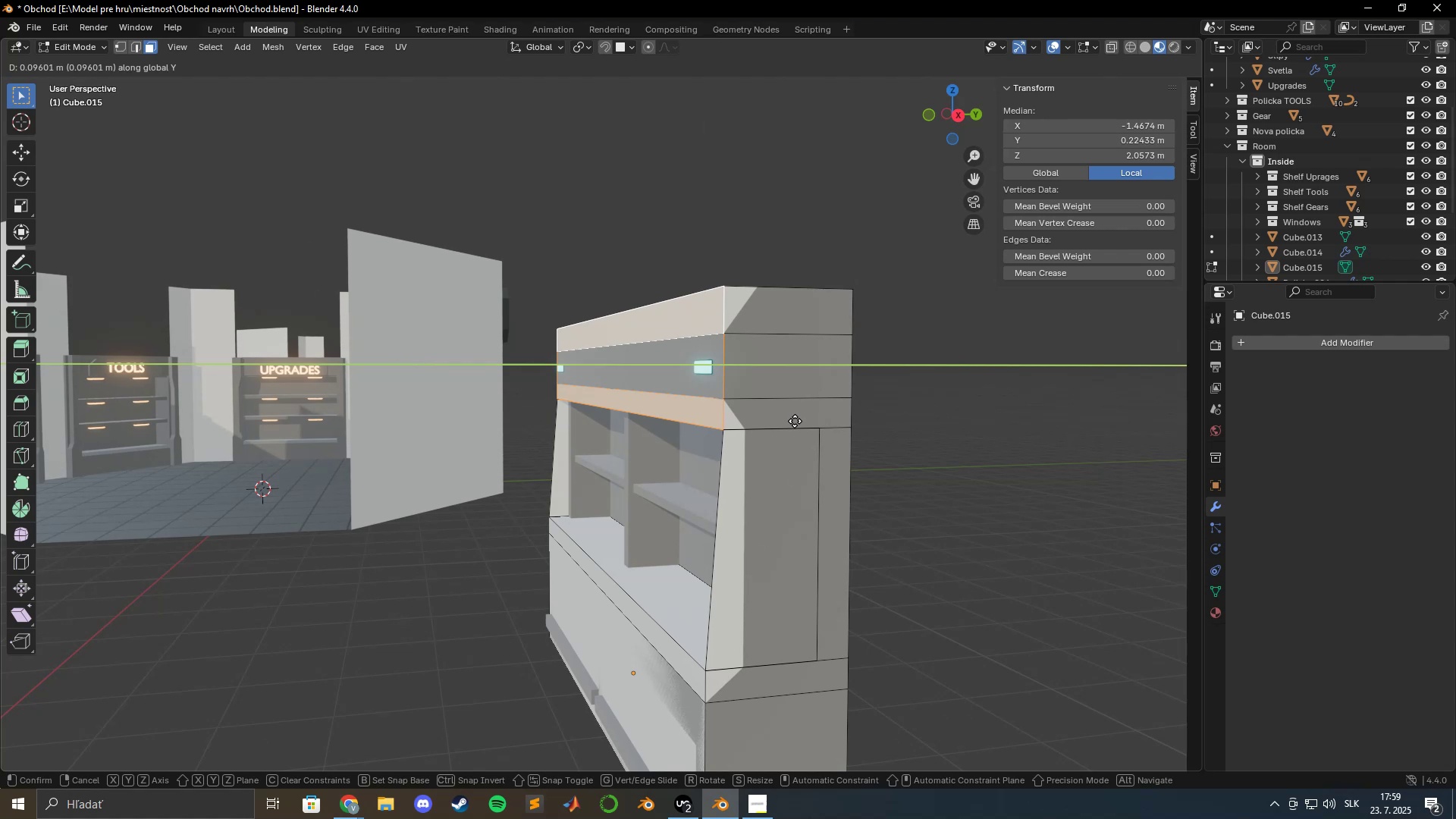 
hold_key(key=ShiftLeft, duration=1.51)
 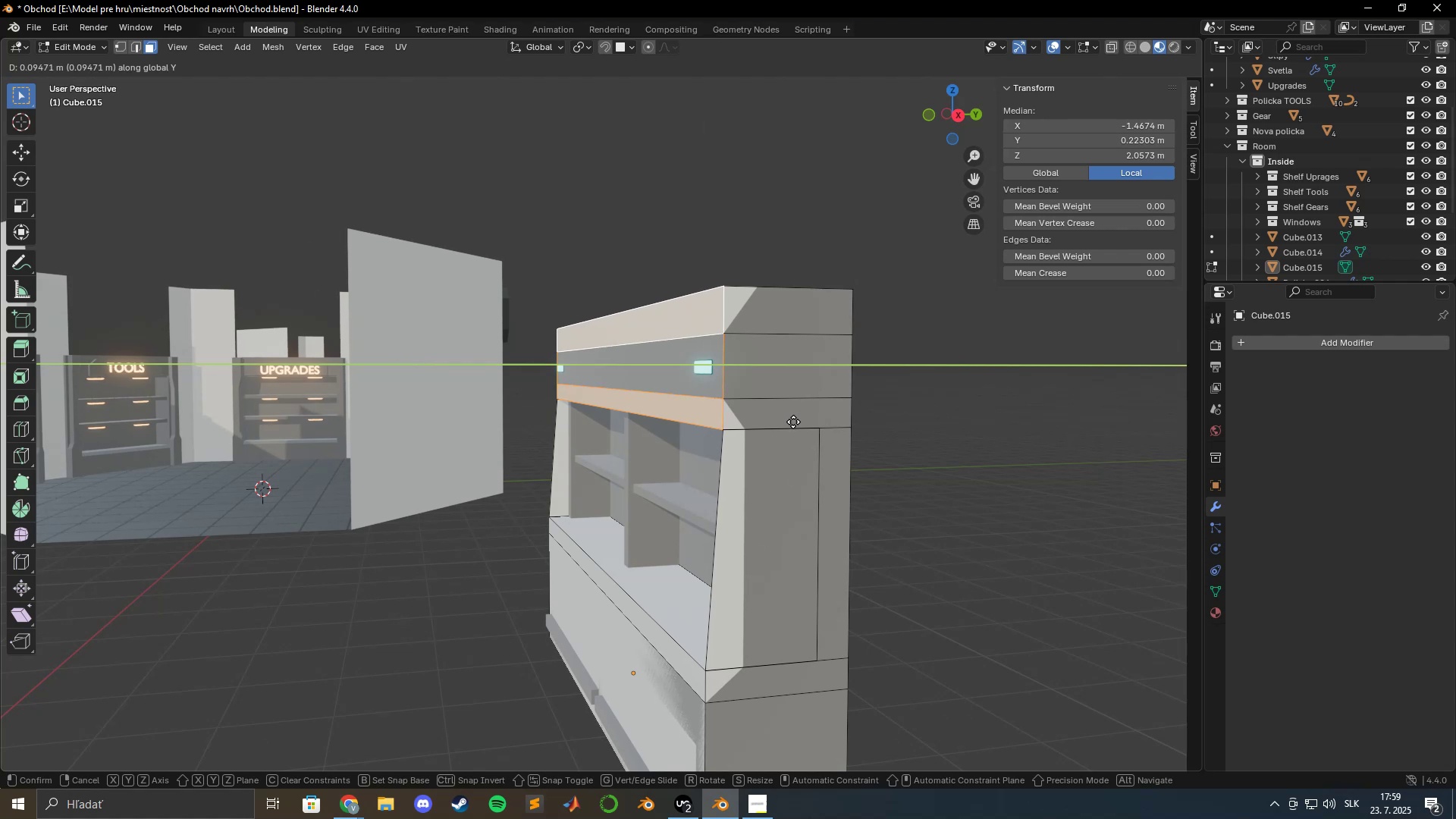 
hold_key(key=ShiftLeft, duration=1.53)
 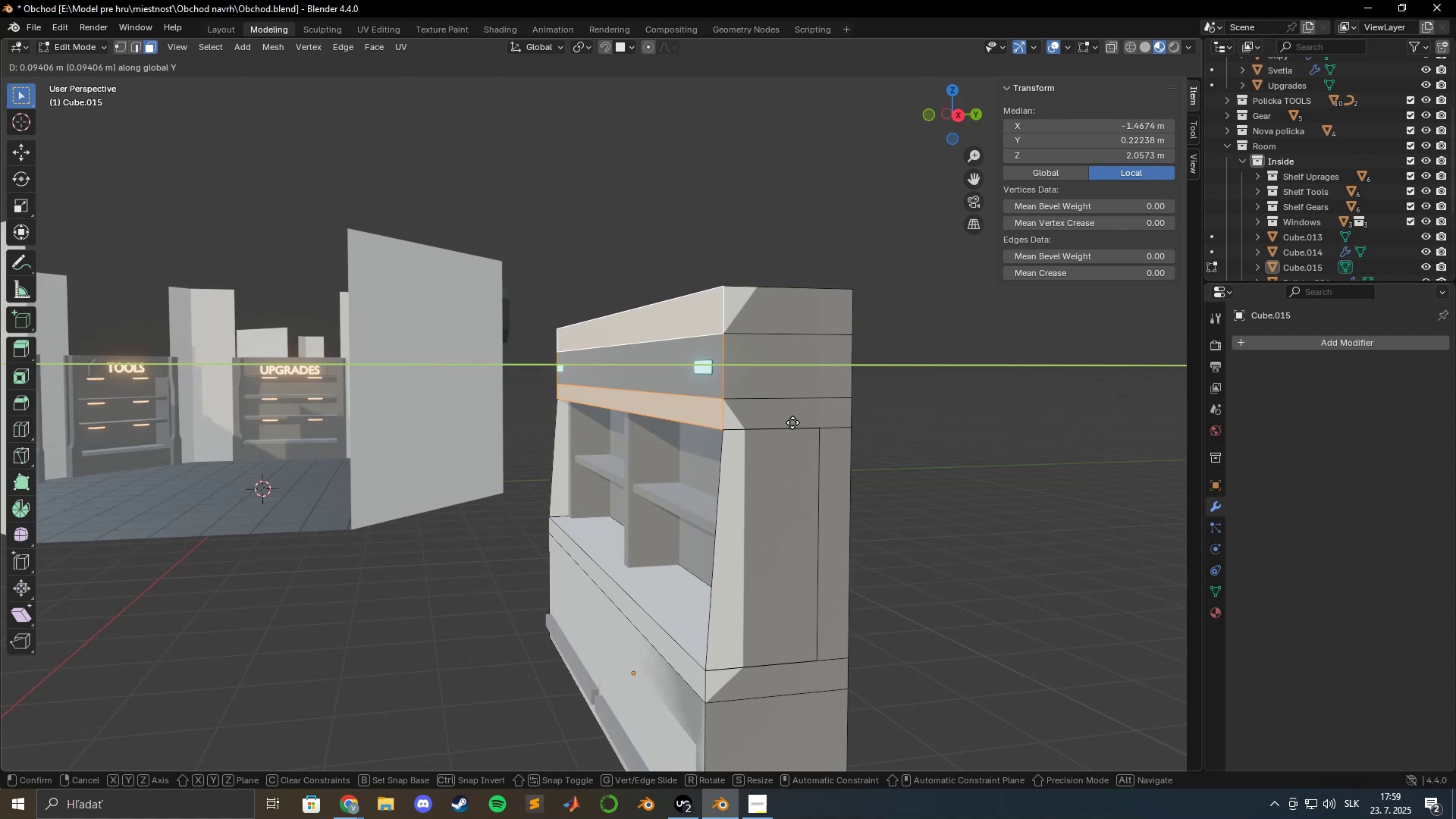 
hold_key(key=ShiftLeft, duration=1.51)
 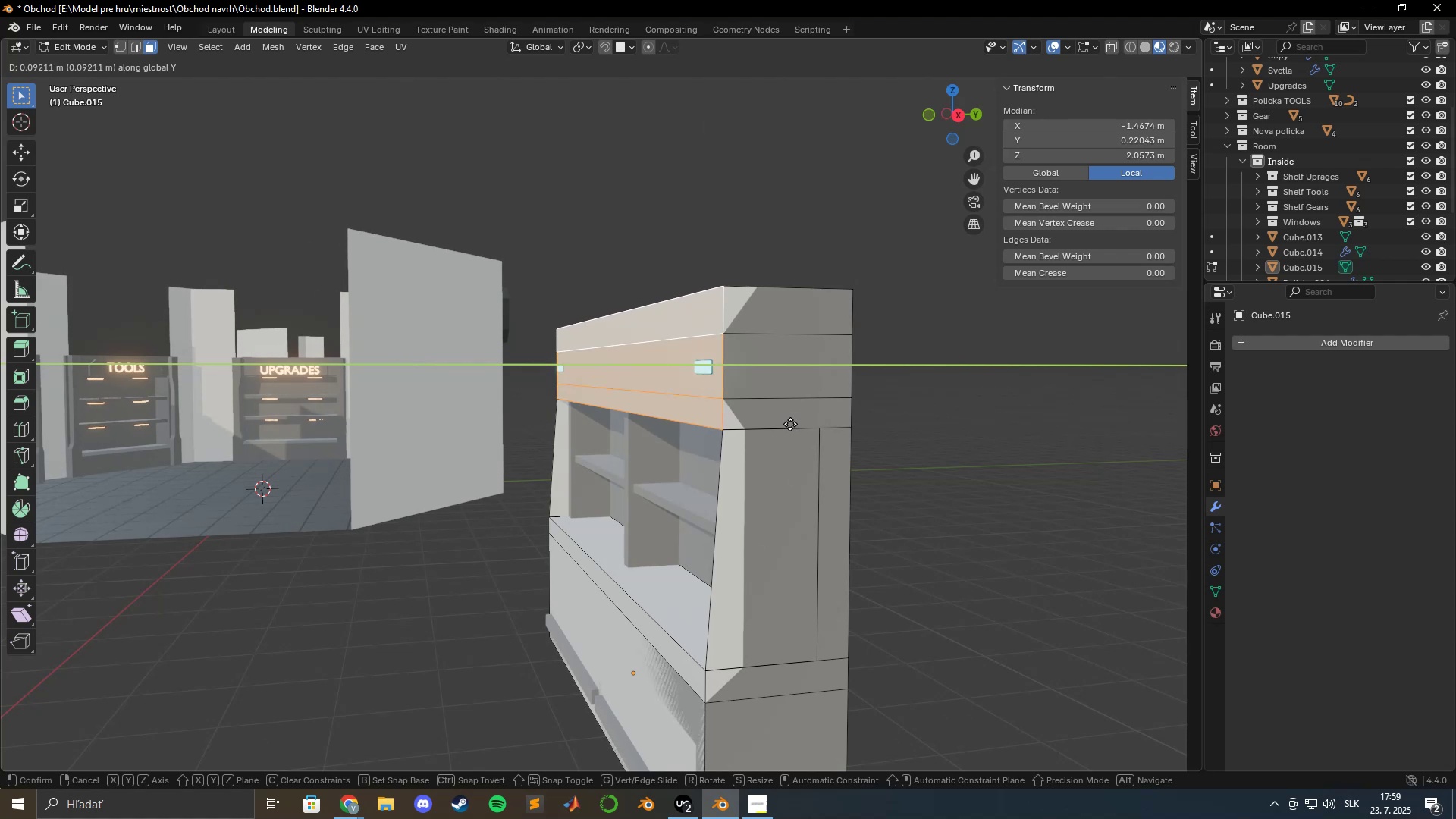 
hold_key(key=ShiftLeft, duration=1.53)
 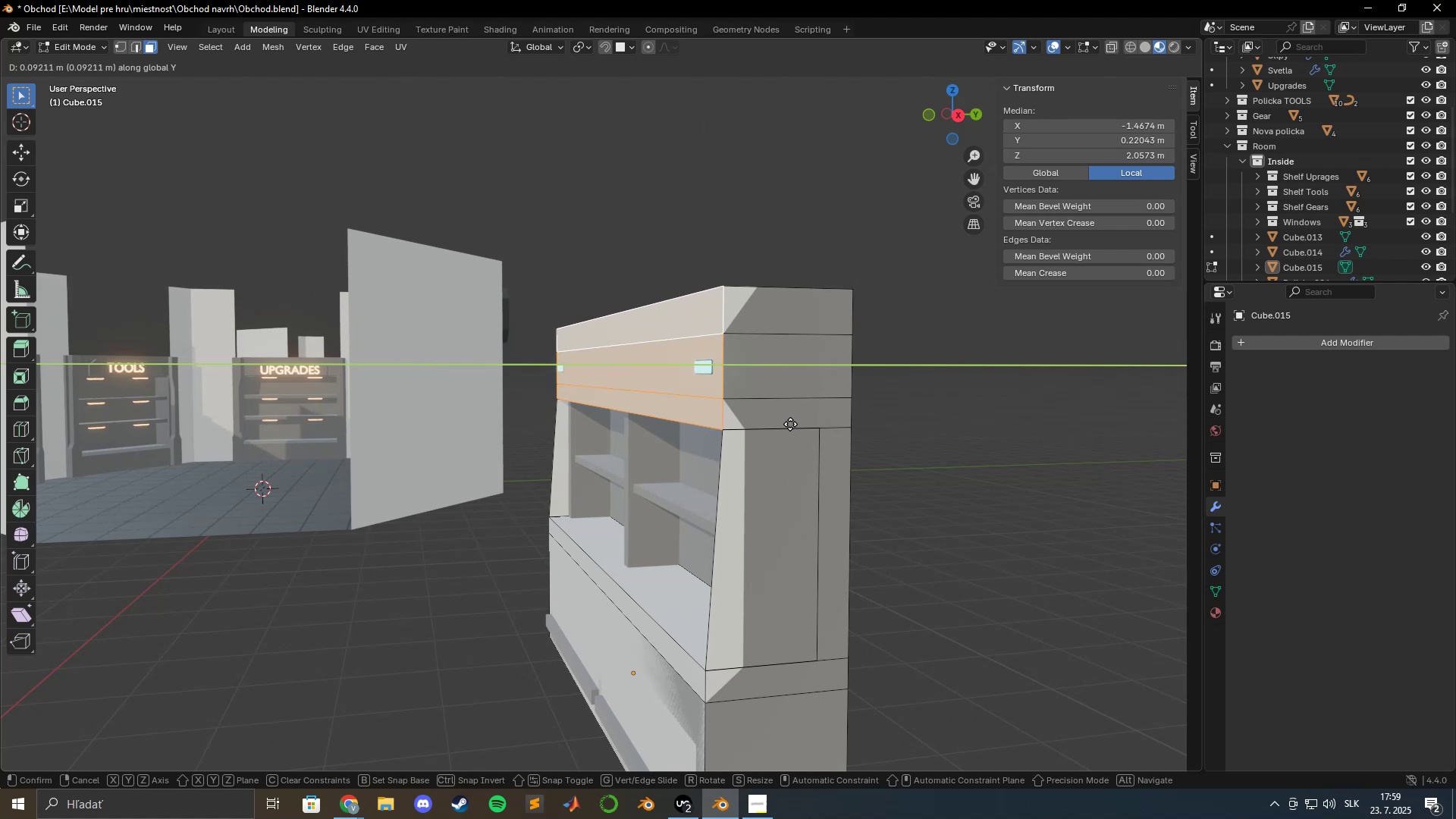 
hold_key(key=ShiftLeft, duration=1.51)
 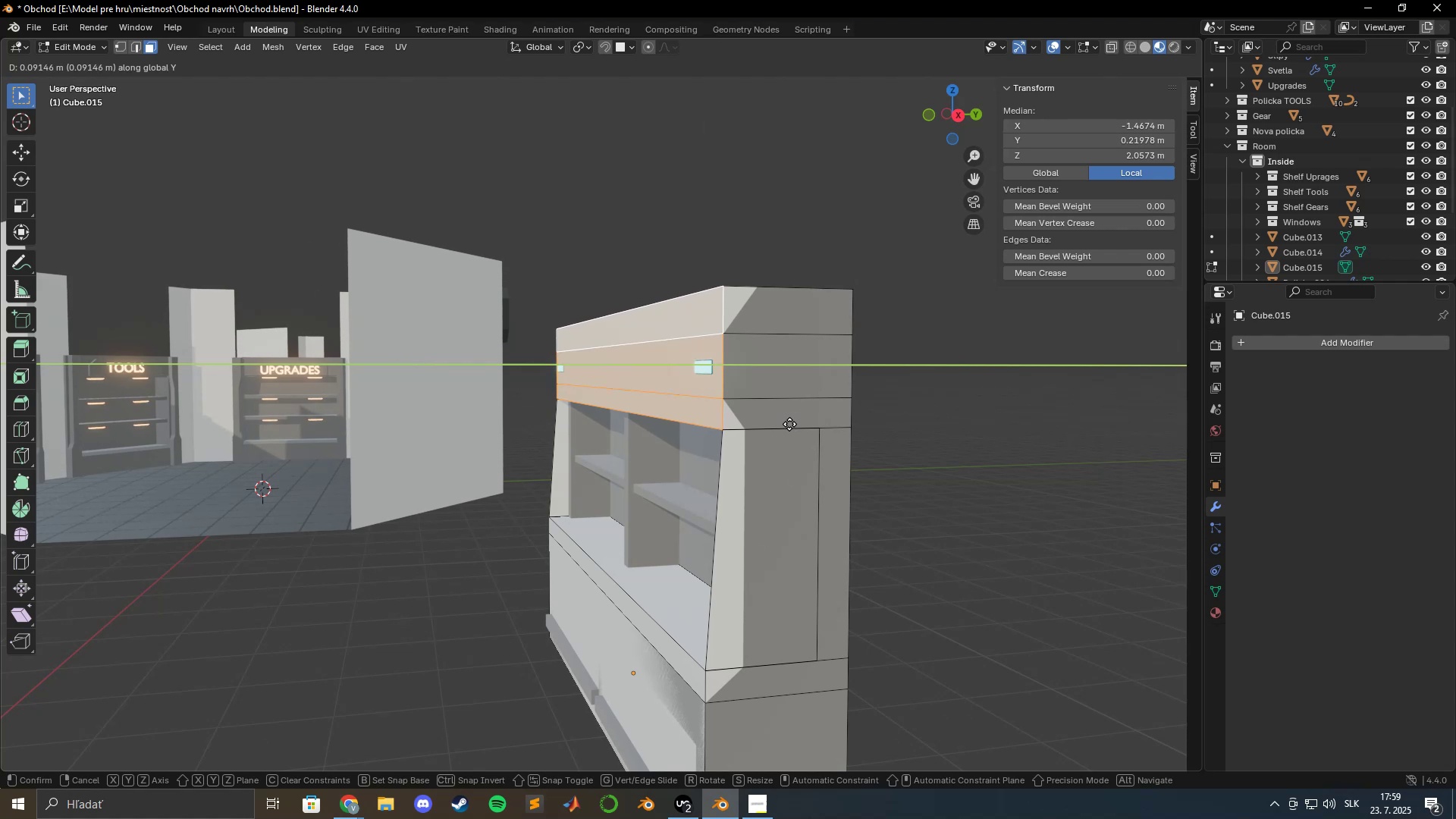 
hold_key(key=ShiftLeft, duration=1.52)
 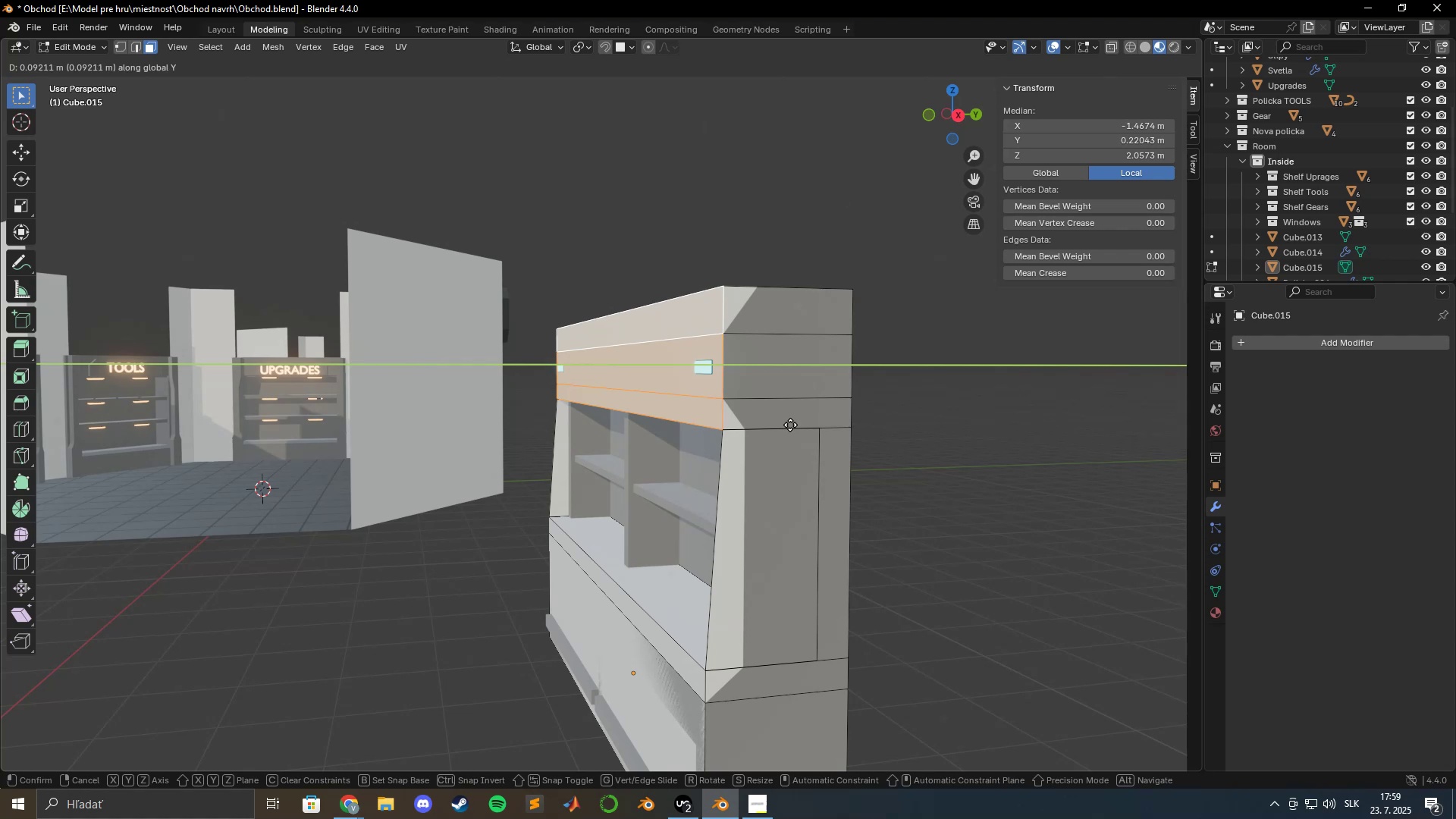 
hold_key(key=ShiftLeft, duration=1.51)
 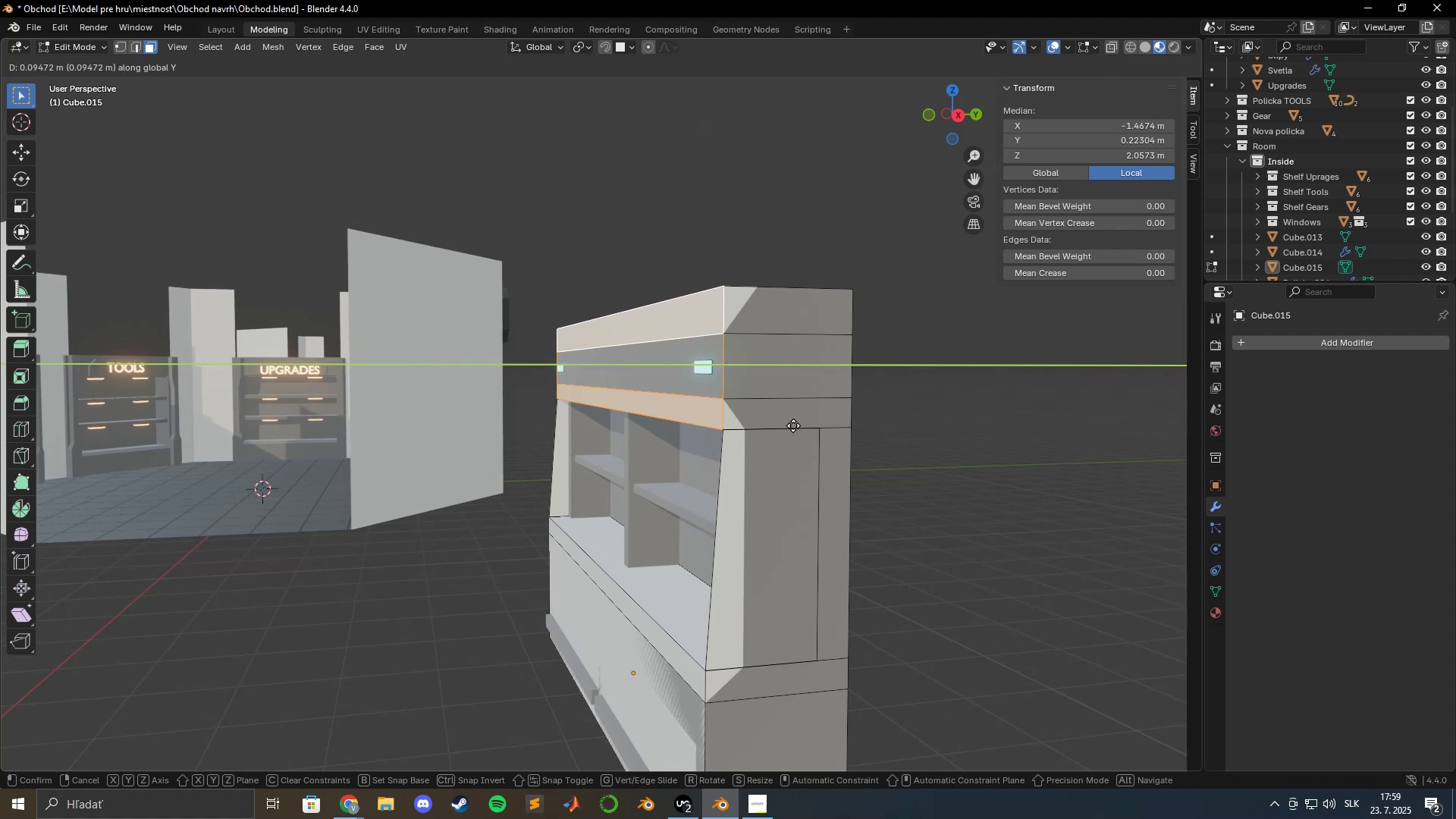 
hold_key(key=ShiftLeft, duration=1.51)
 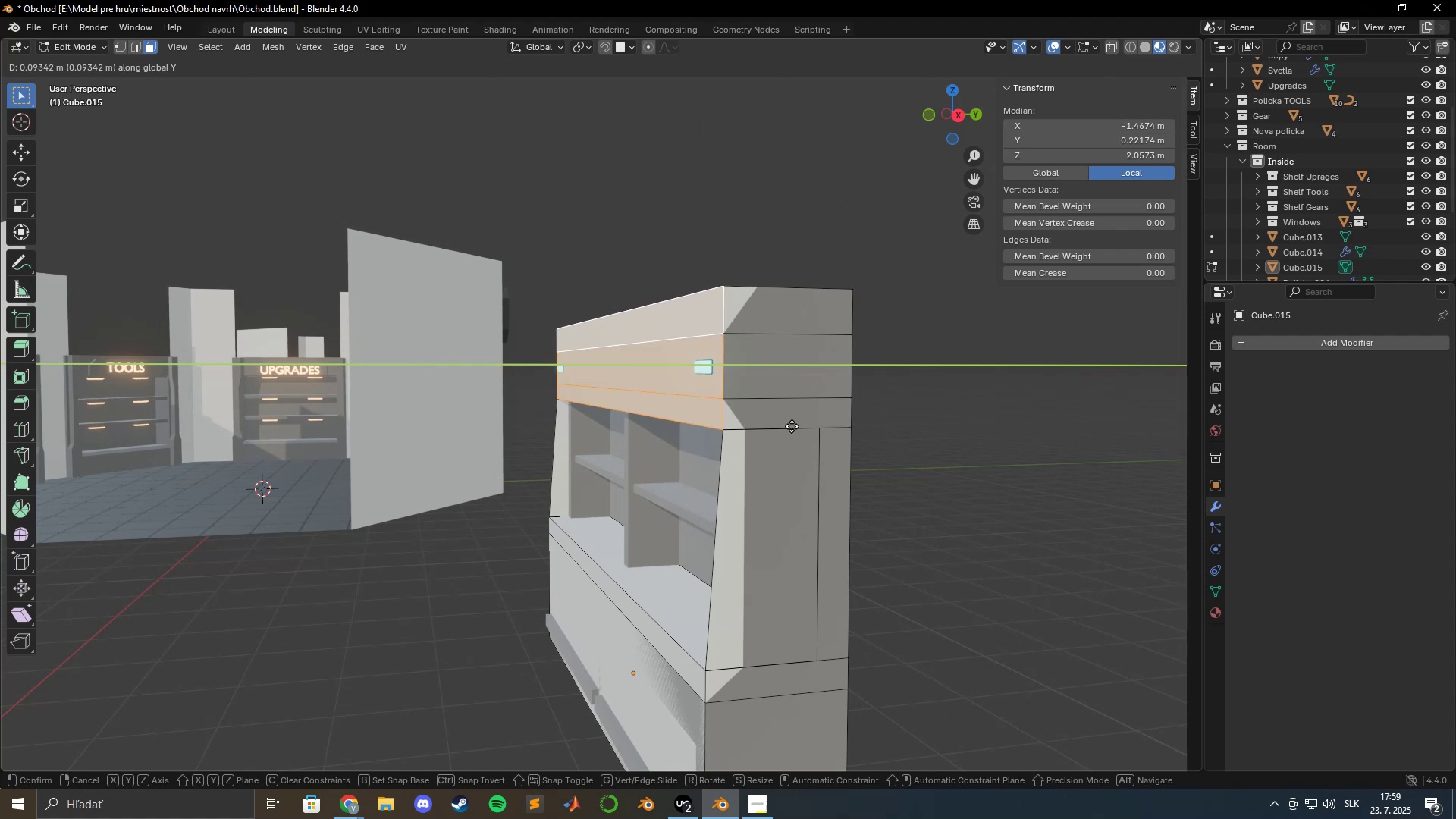 
hold_key(key=ShiftLeft, duration=1.51)
 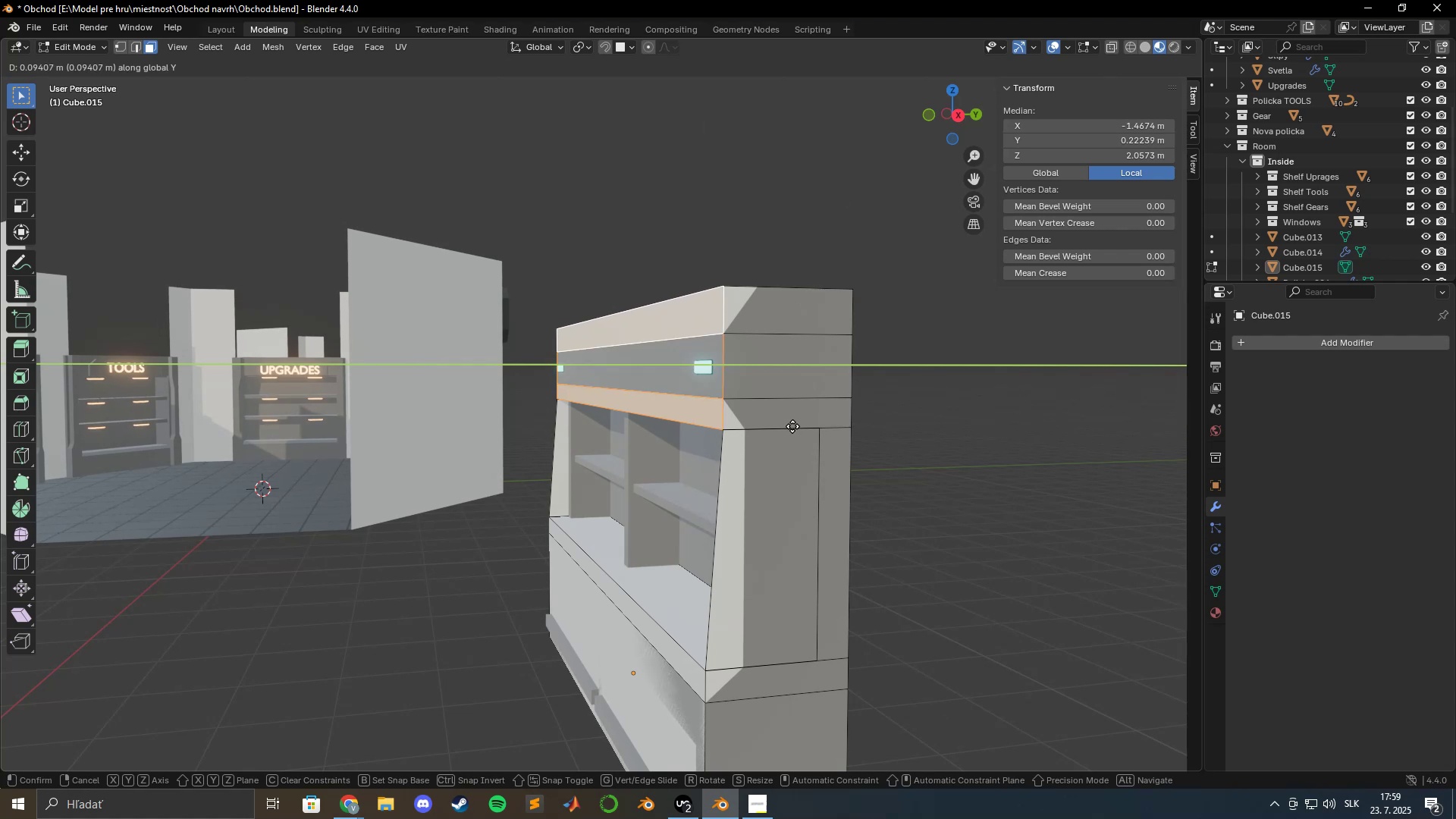 
hold_key(key=ShiftLeft, duration=1.53)
 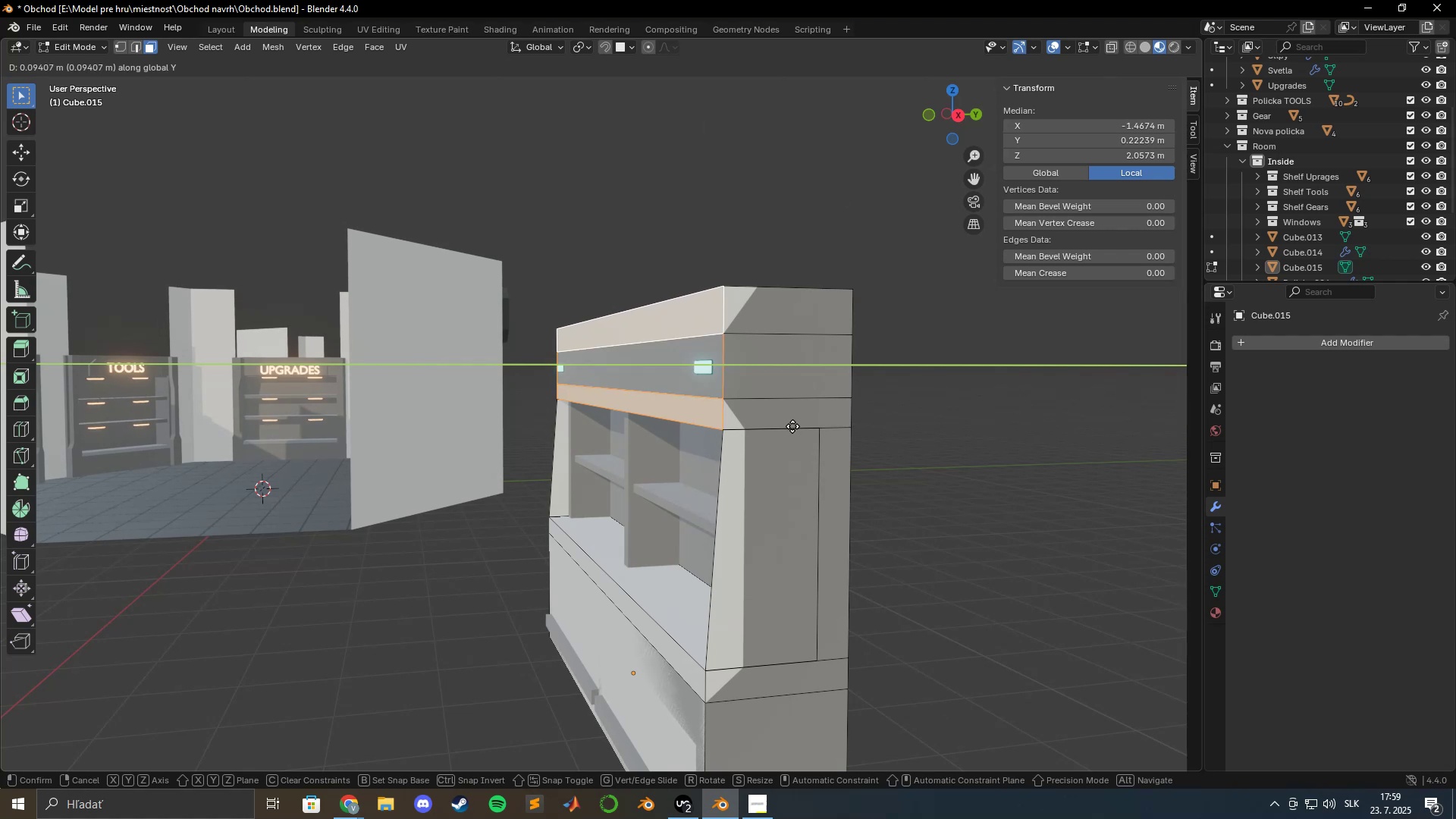 
hold_key(key=ShiftLeft, duration=1.51)
 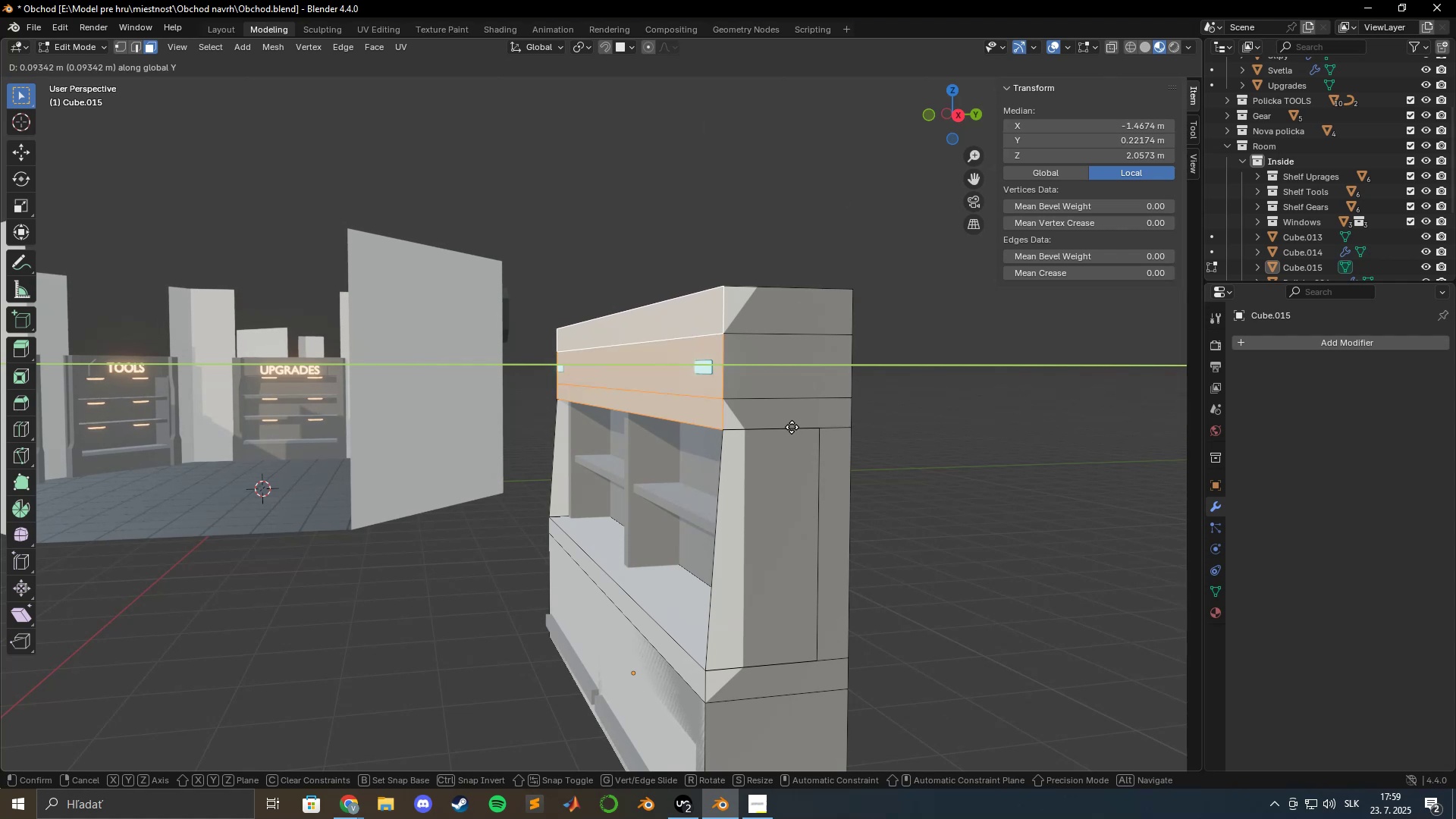 
hold_key(key=ShiftLeft, duration=1.52)
left_click([793, 427])
 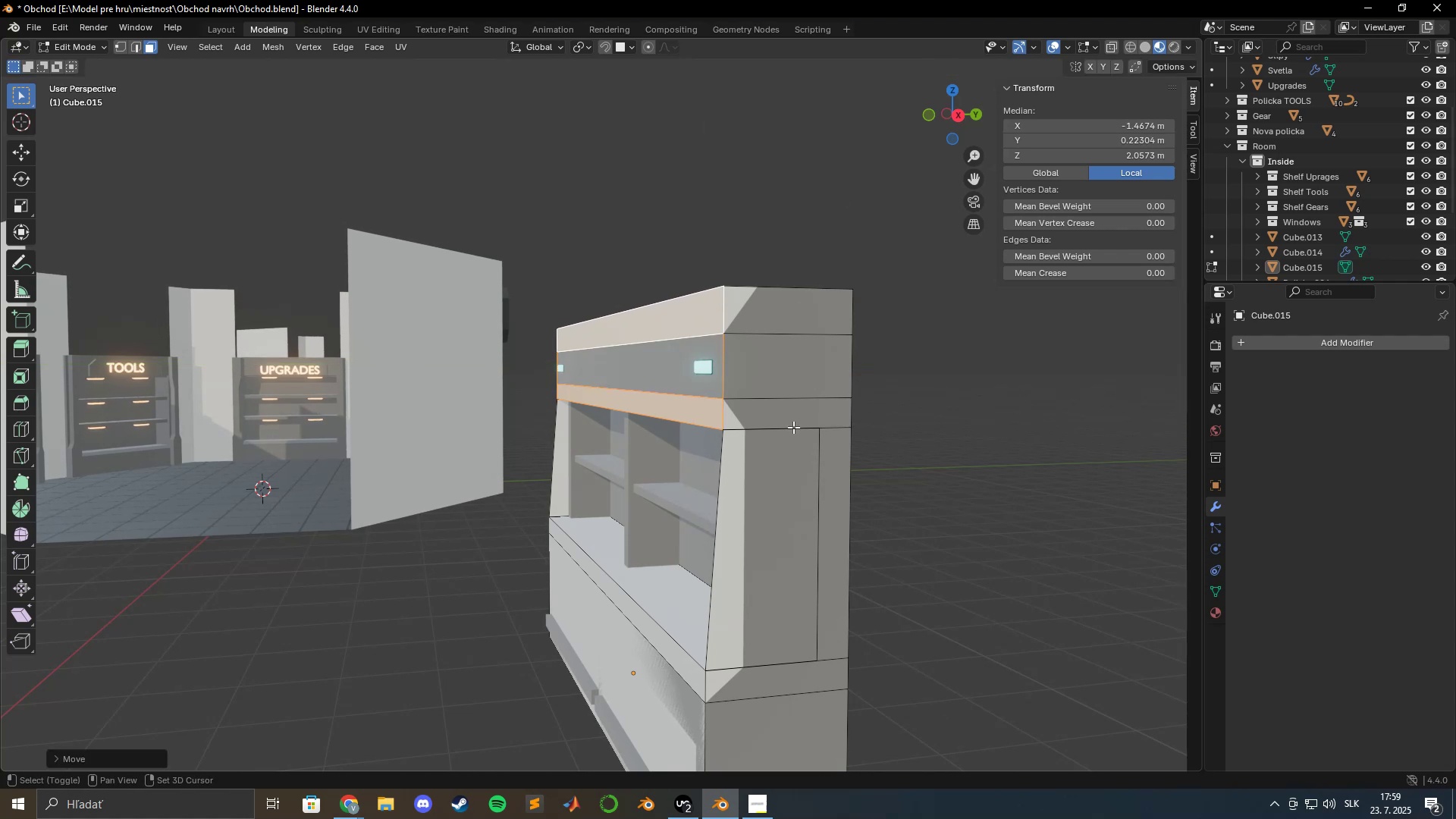 
key(Shift+ShiftLeft)
 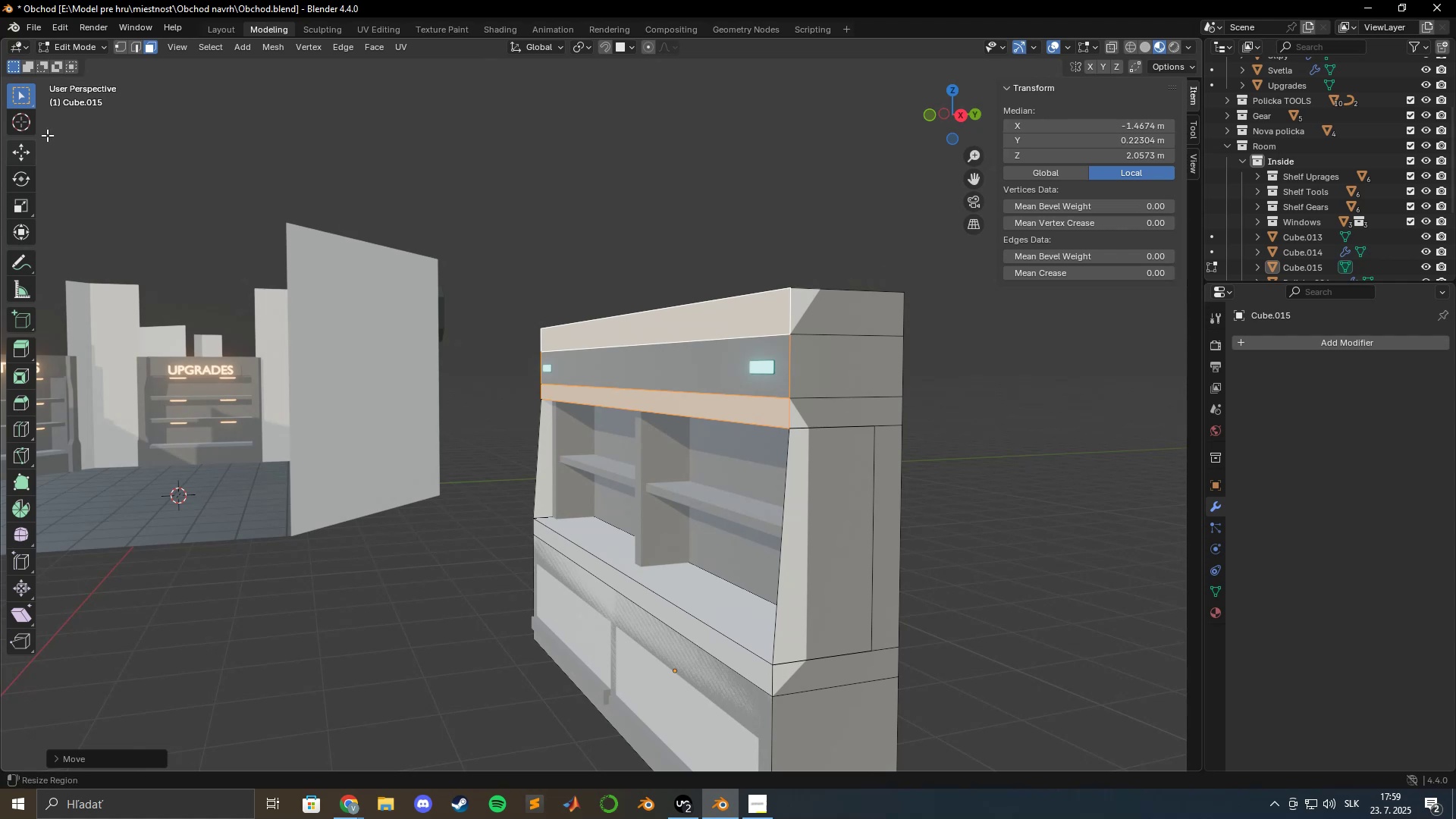 
left_click([139, 49])
 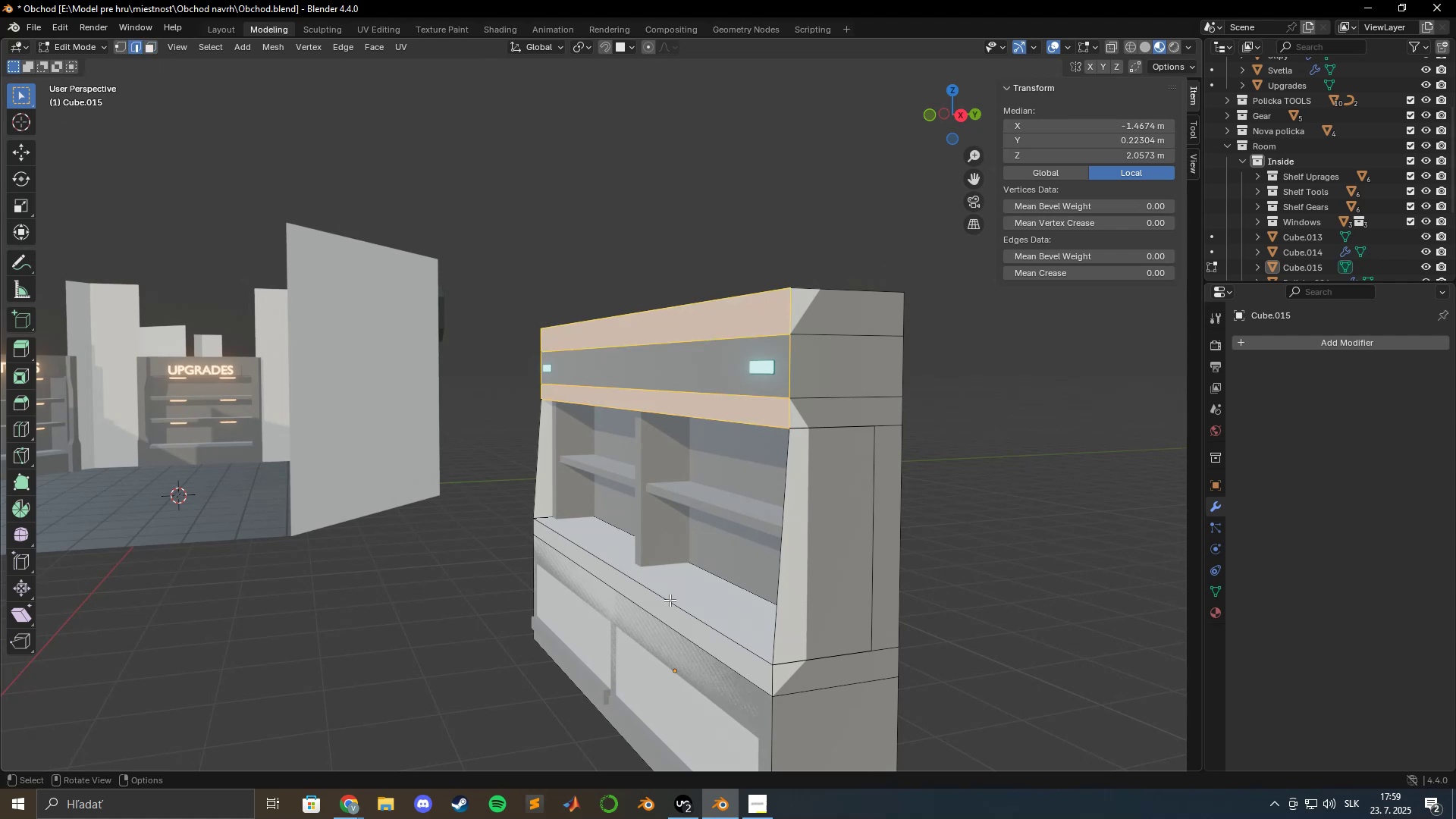 
key(Control+B)
 